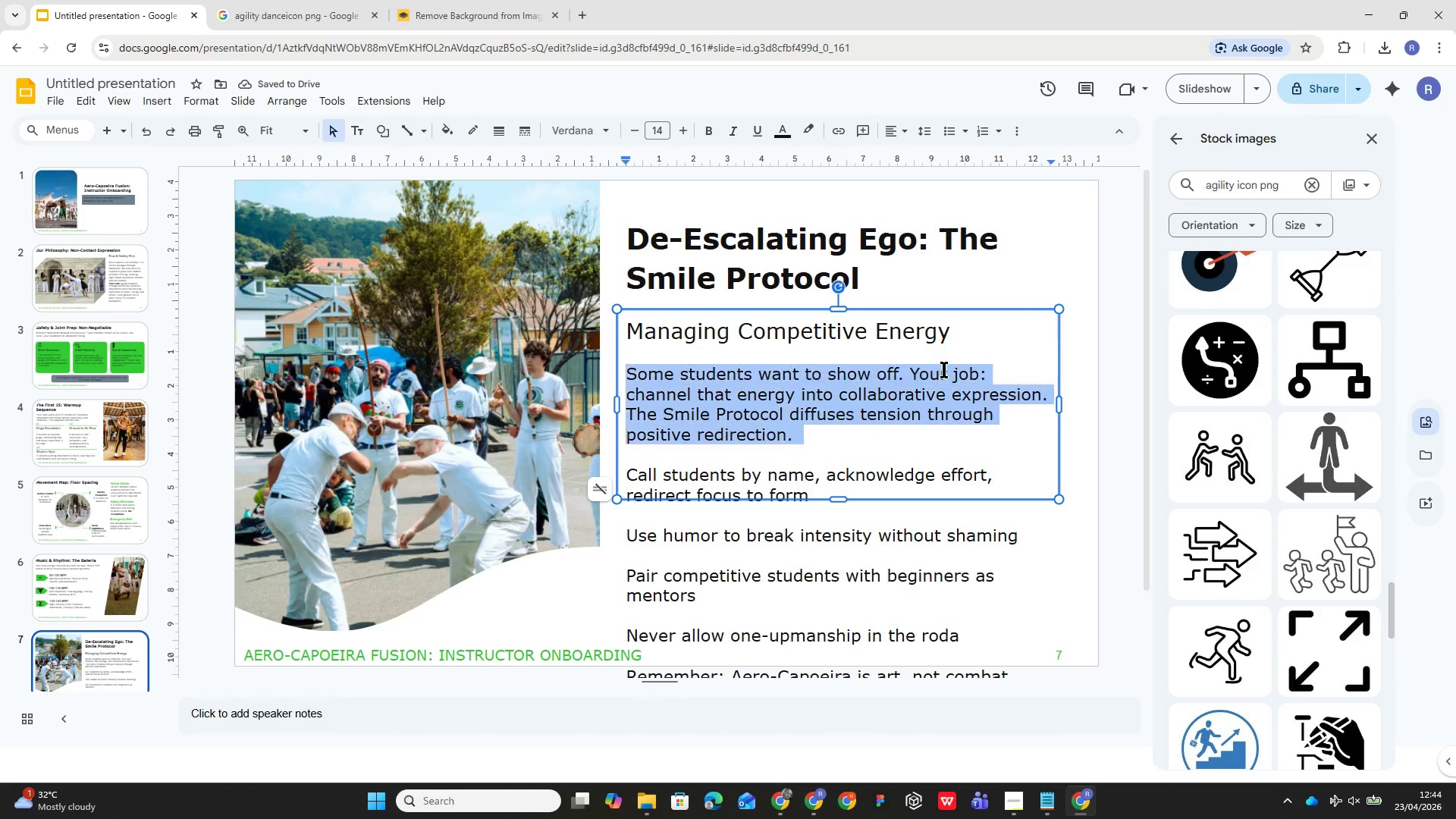 
triple_click([944, 369])
 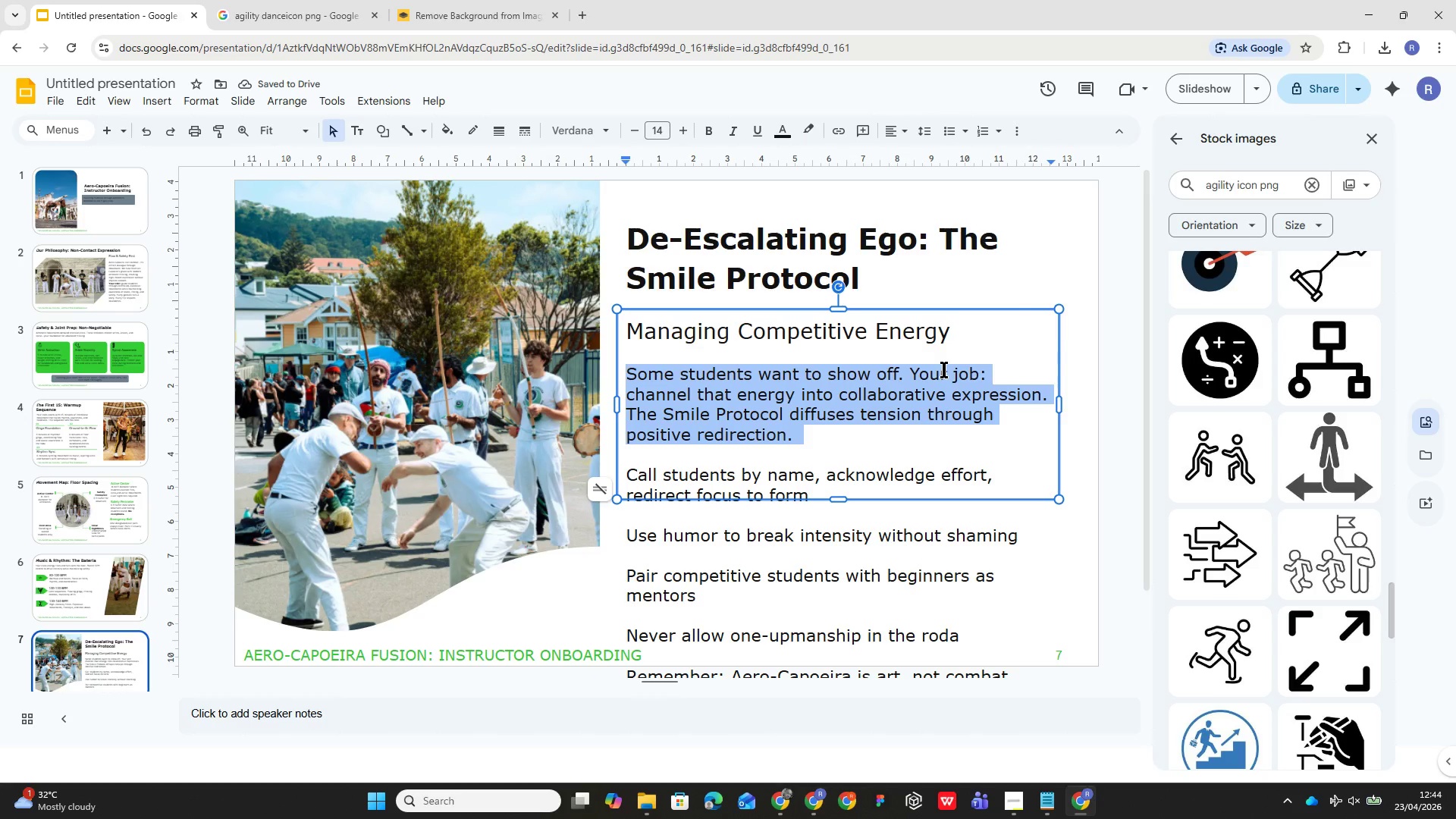 
triple_click([944, 369])
 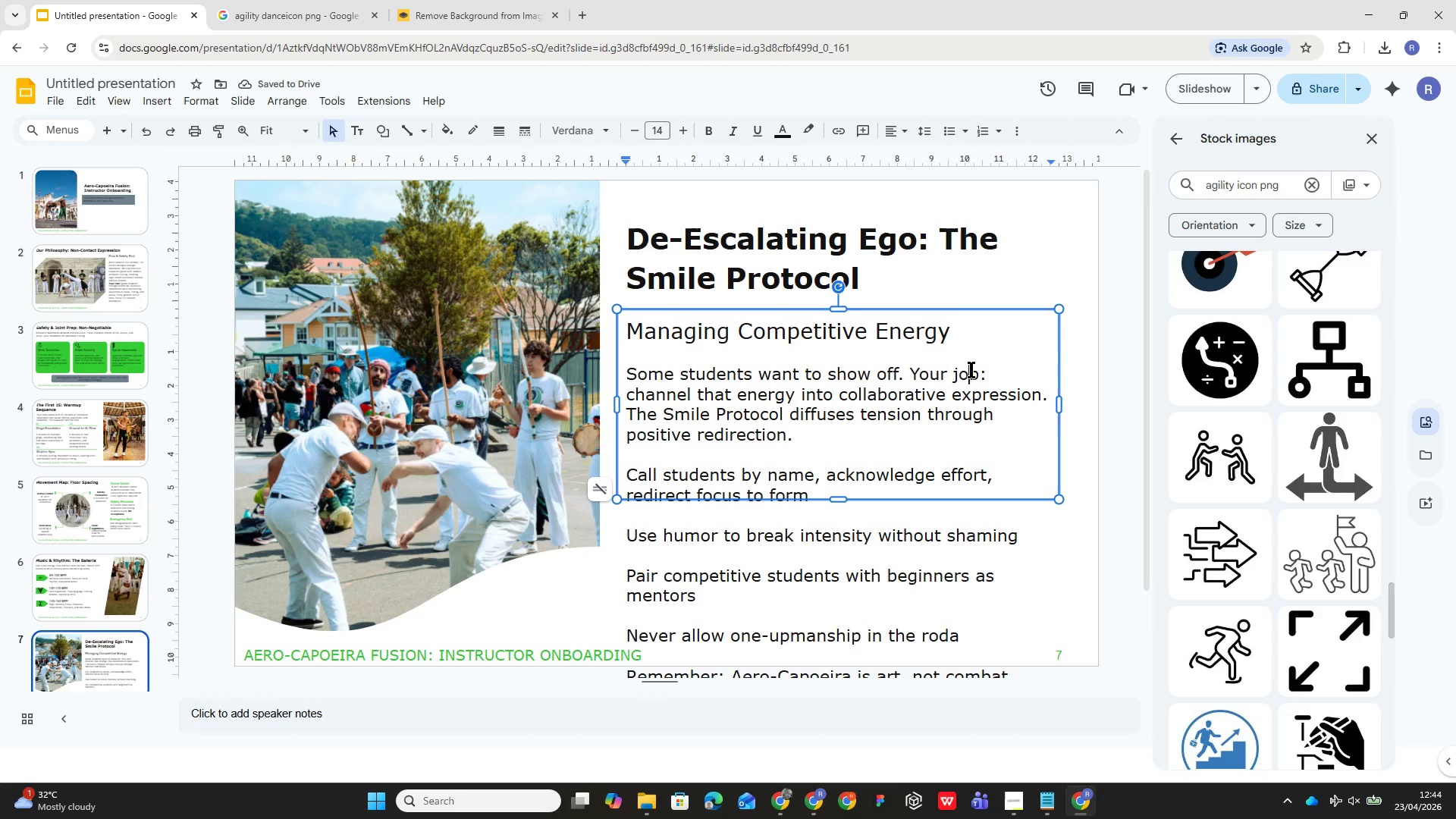 
double_click([971, 369])
 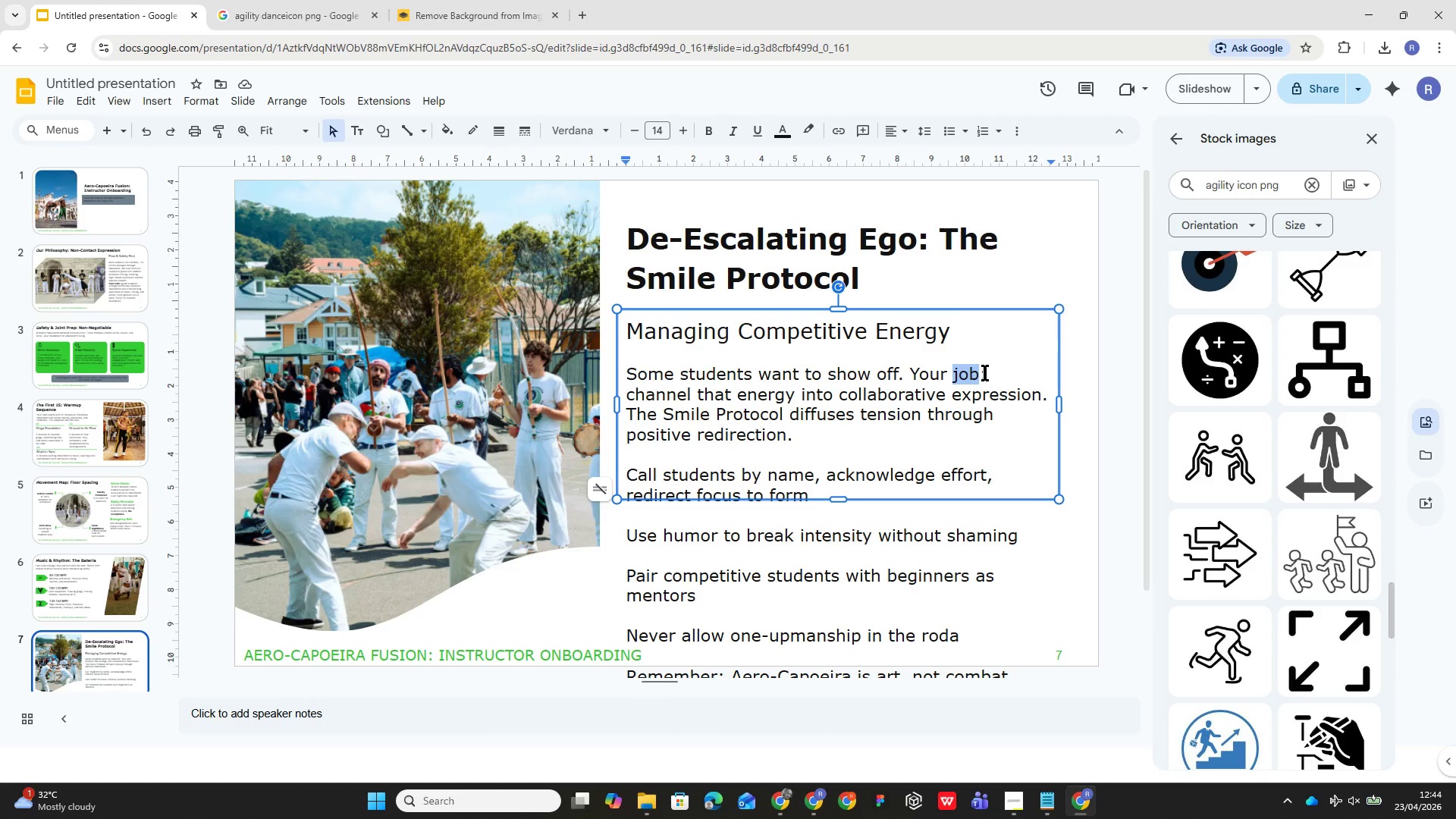 
left_click_drag(start_coordinate=[985, 373], to_coordinate=[908, 377])
 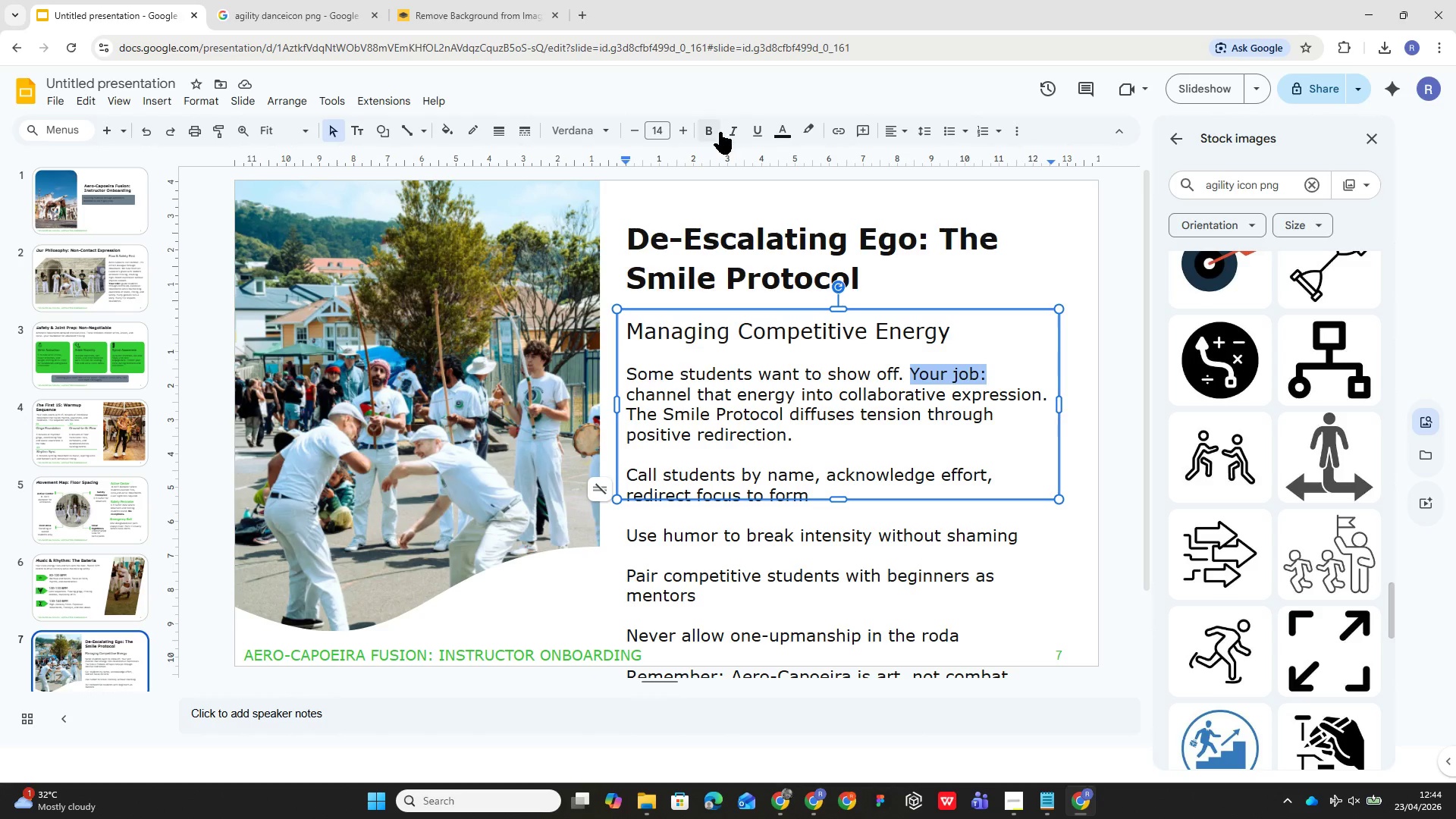 
left_click([719, 131])
 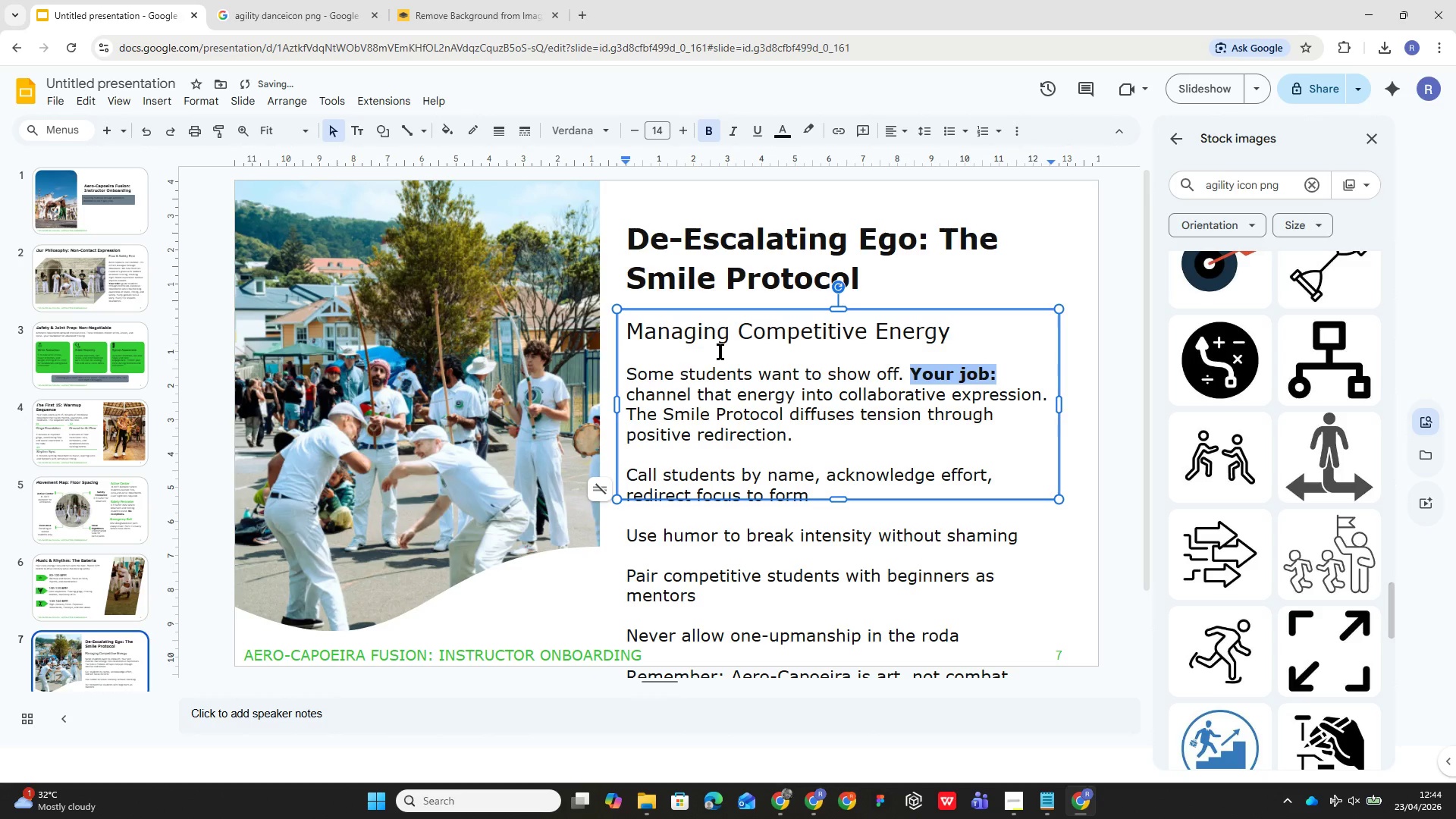 
mouse_move([252, -11])
 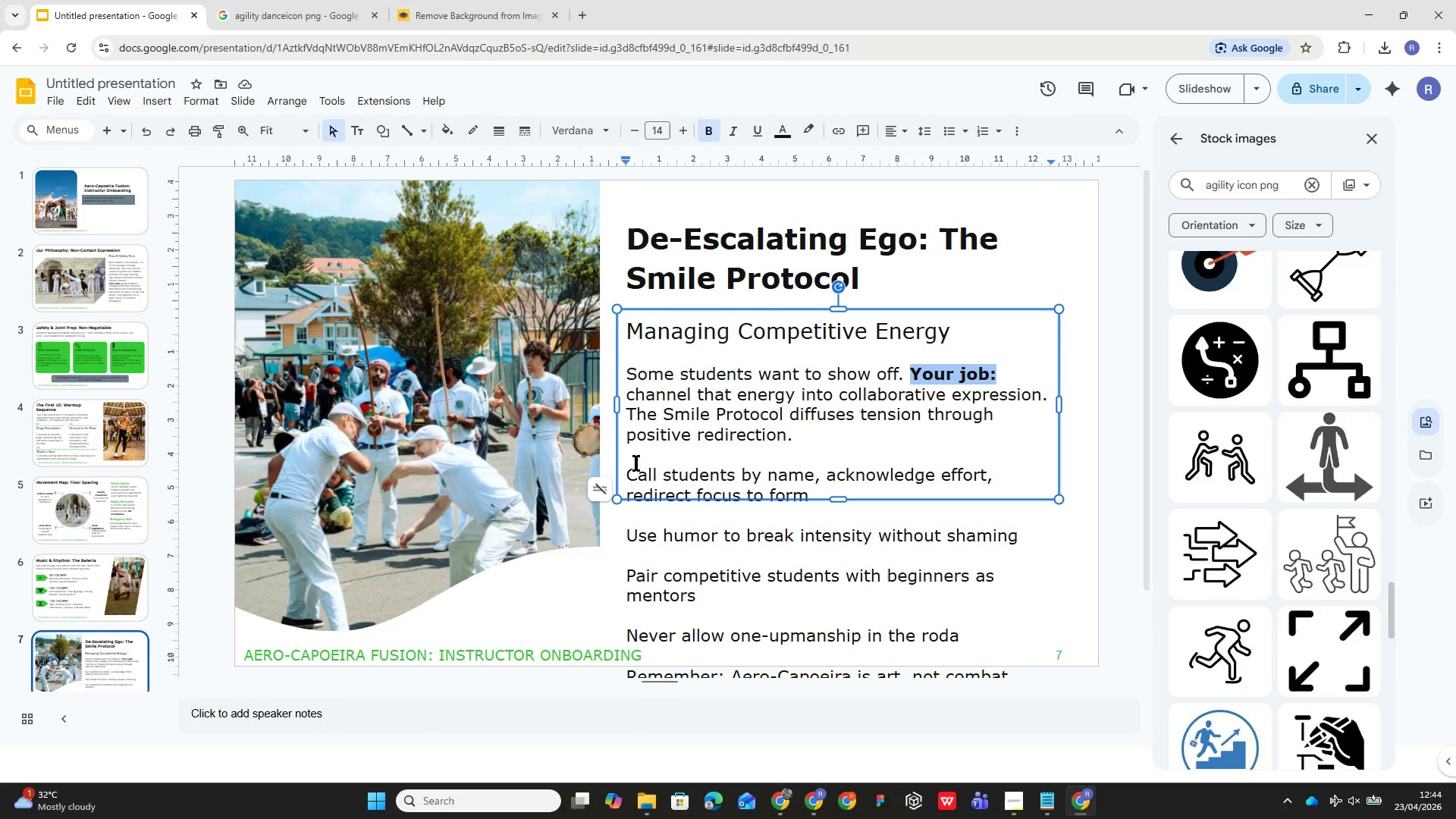 
left_click_drag(start_coordinate=[630, 471], to_coordinate=[965, 641])
 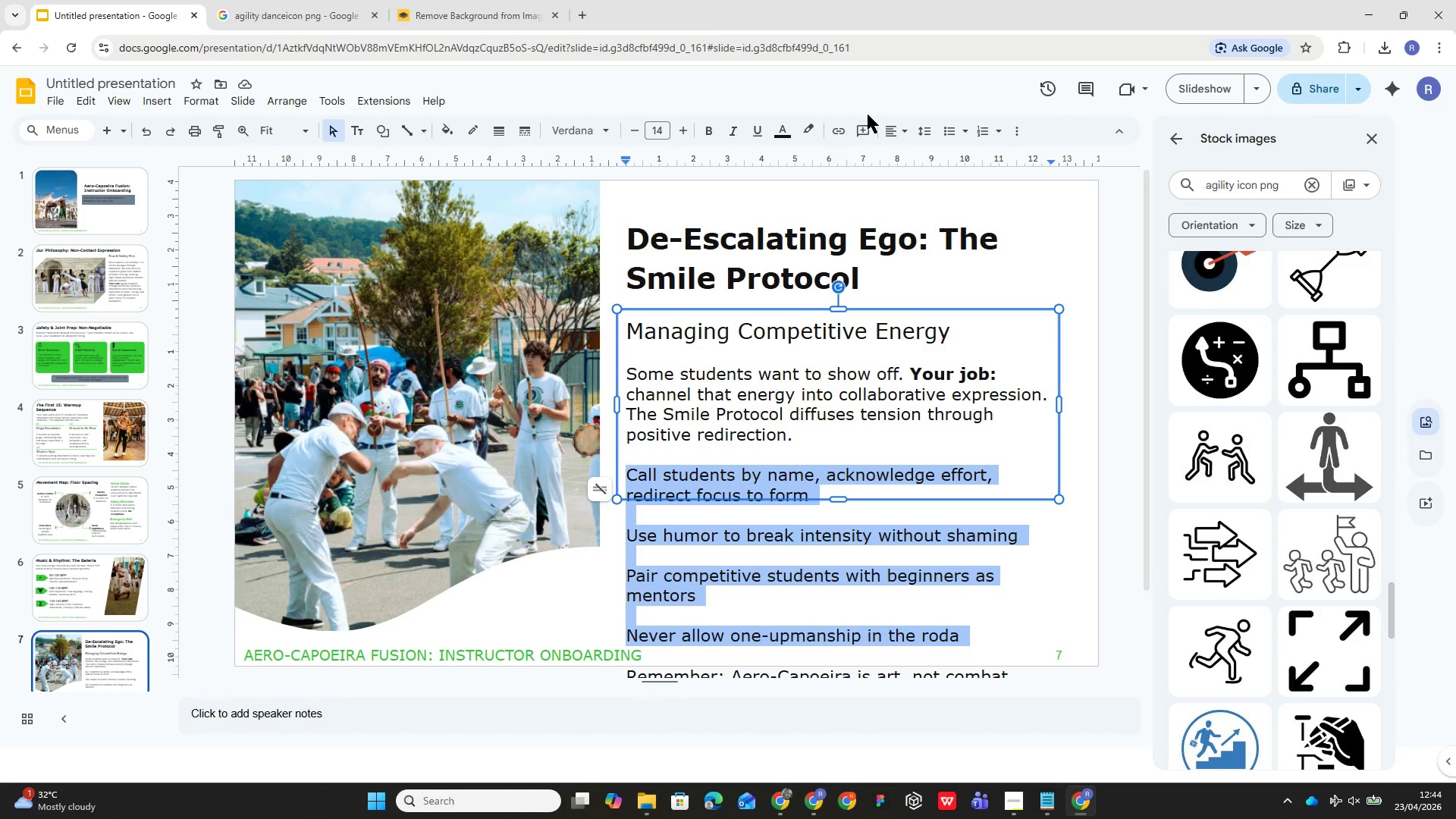 
left_click([923, 134])
 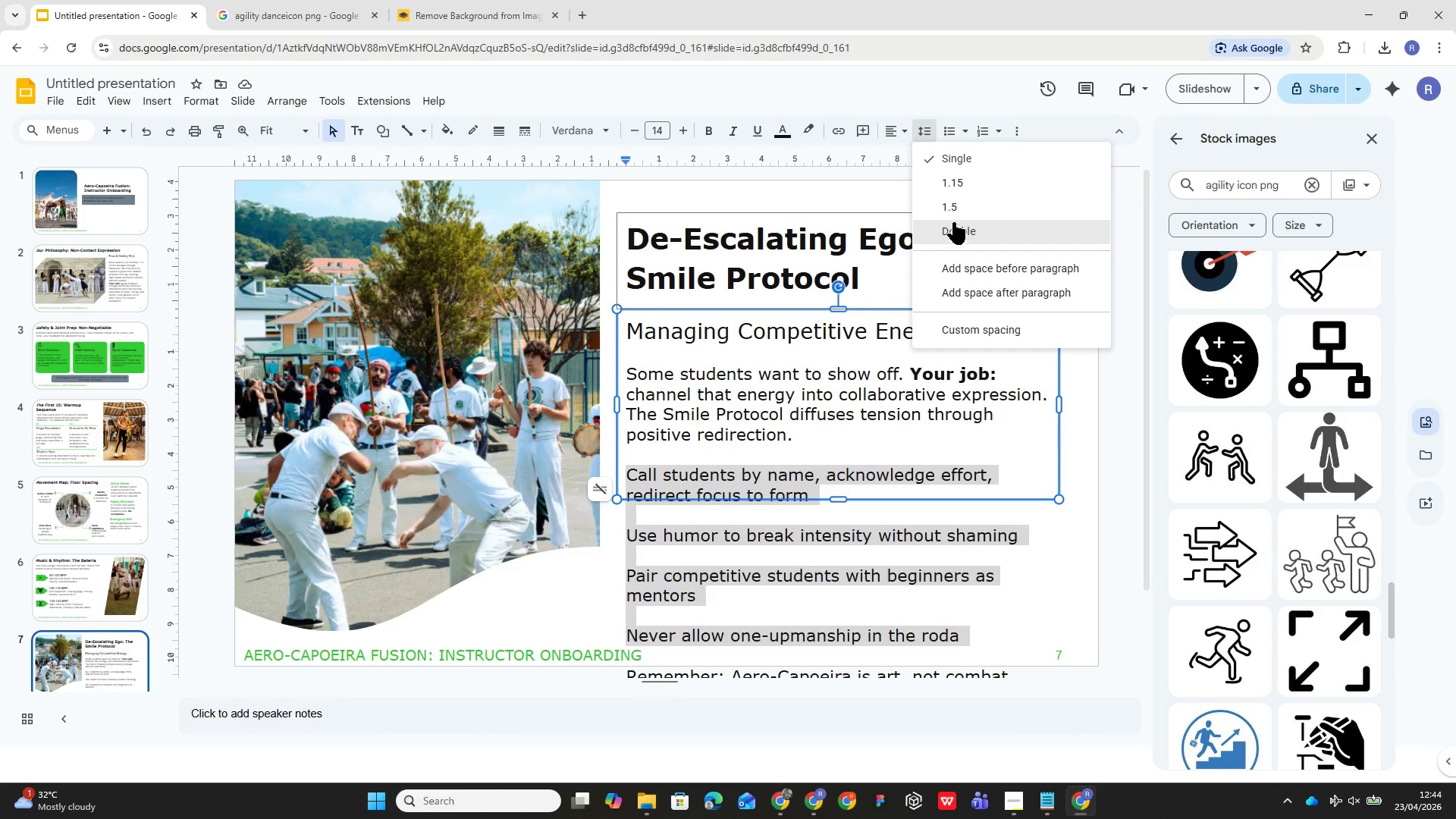 
wait(6.05)
 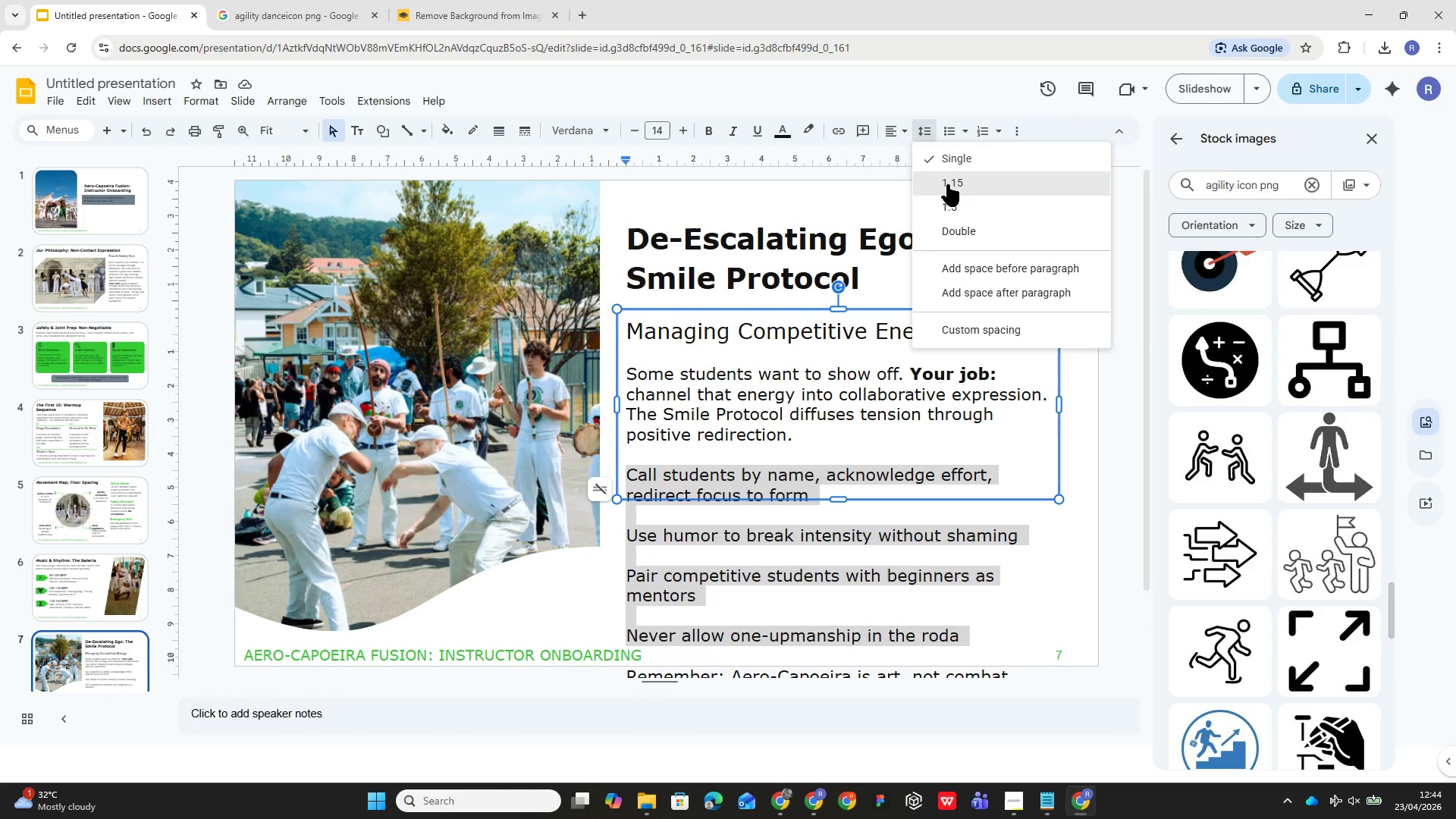 
left_click([952, 188])
 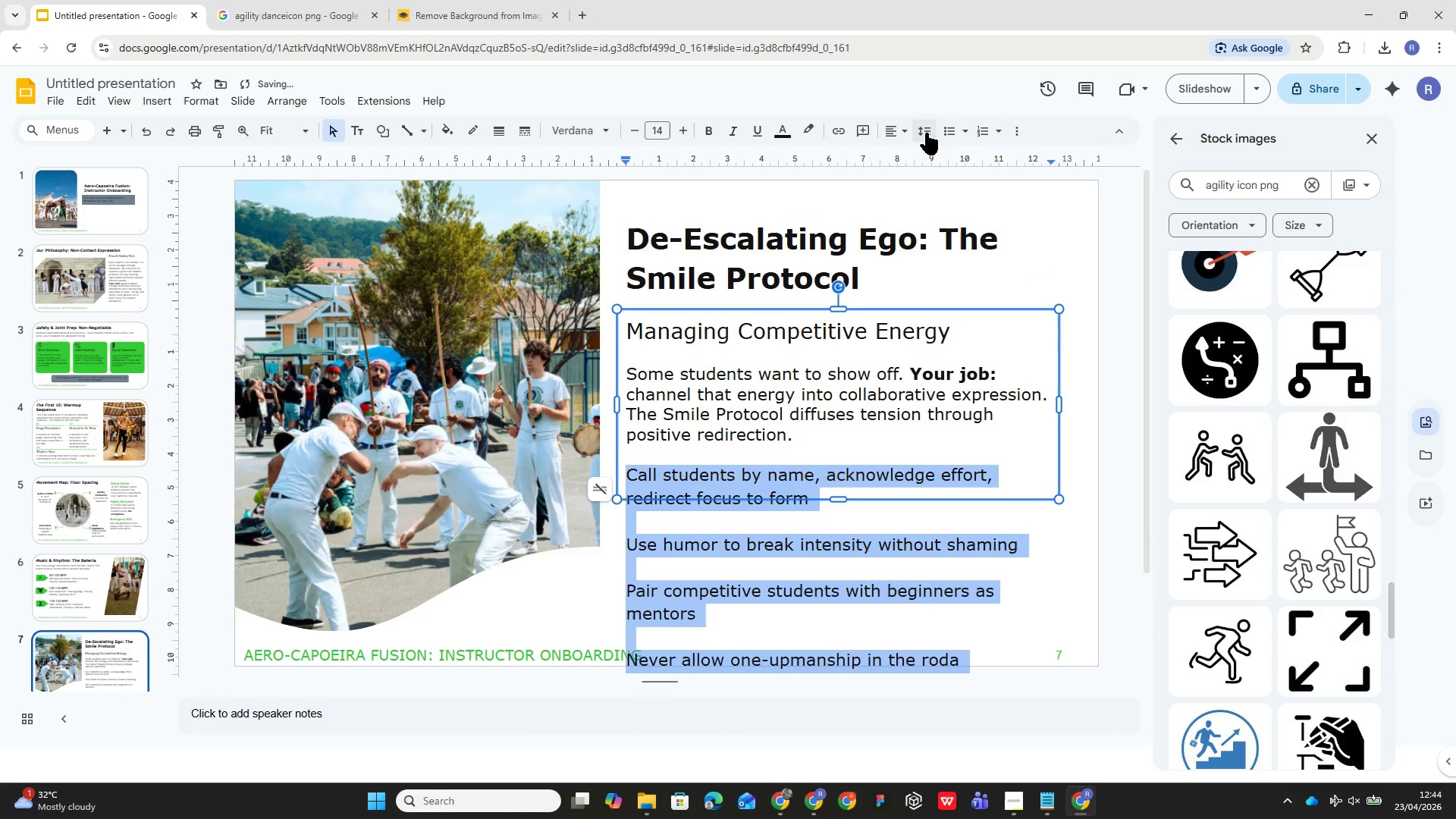 
left_click([926, 133])
 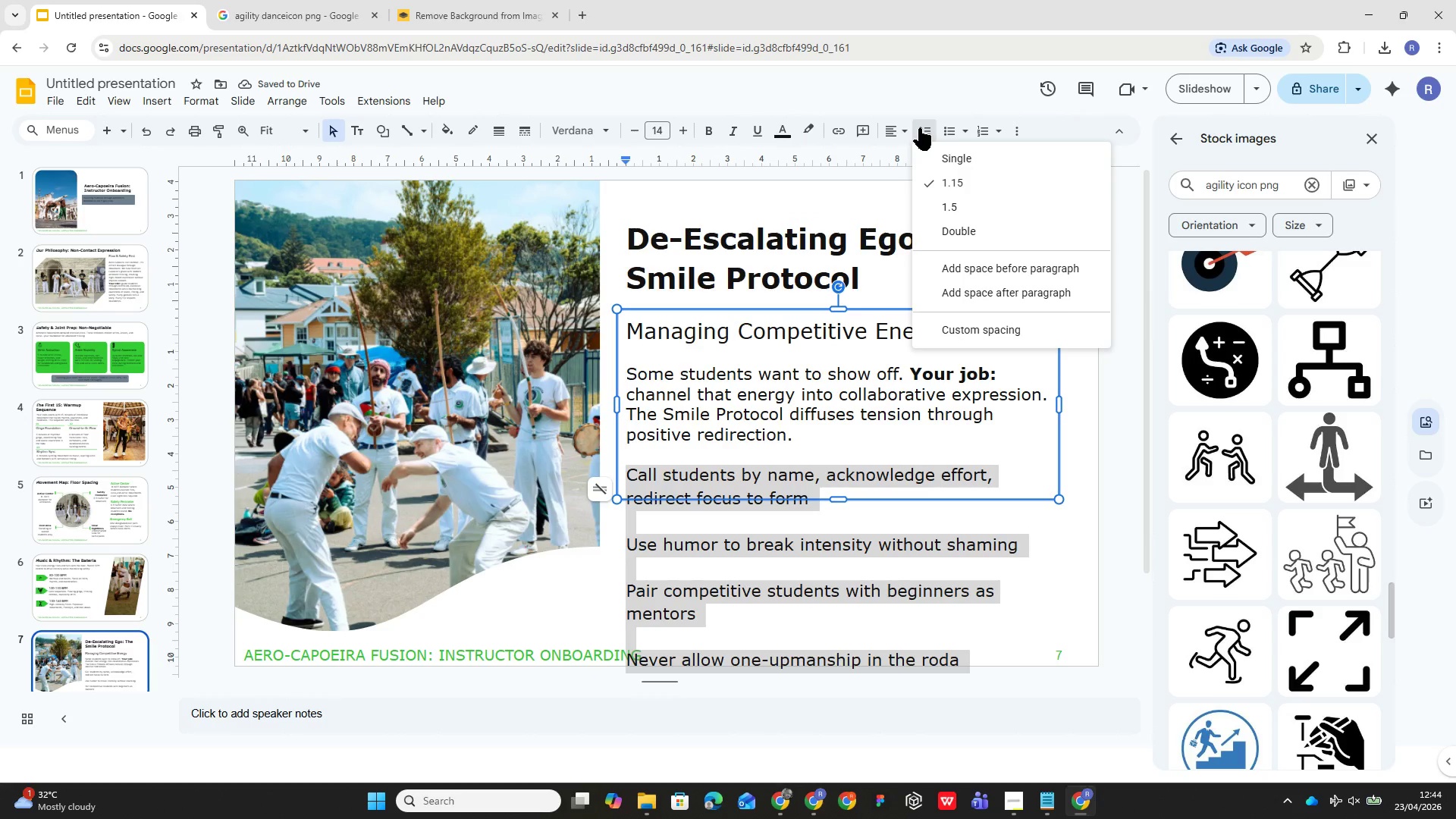 
left_click([952, 122])
 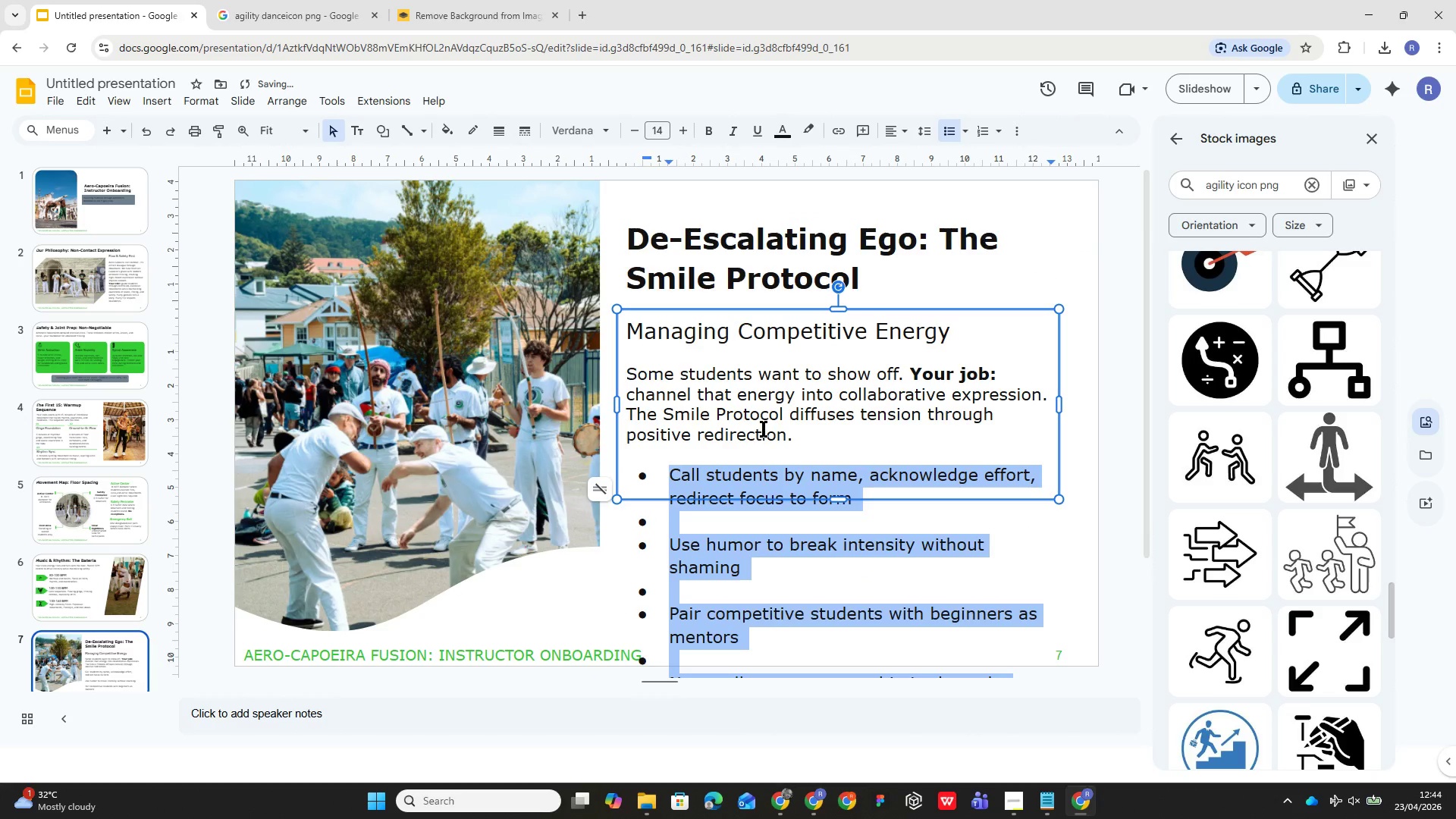 
scroll: coordinate [761, 425], scroll_direction: down, amount: 1.0
 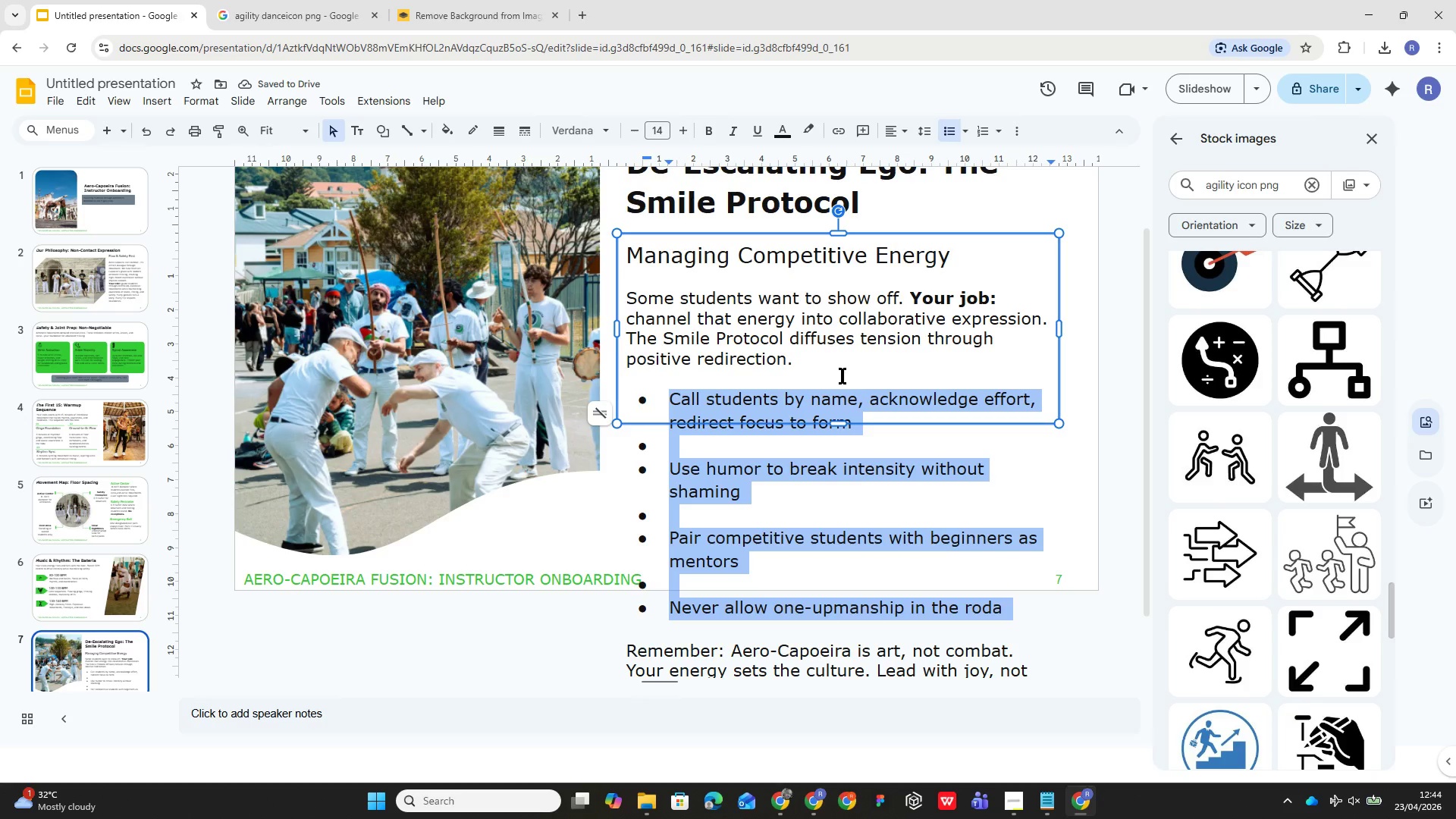 
left_click([830, 574])
 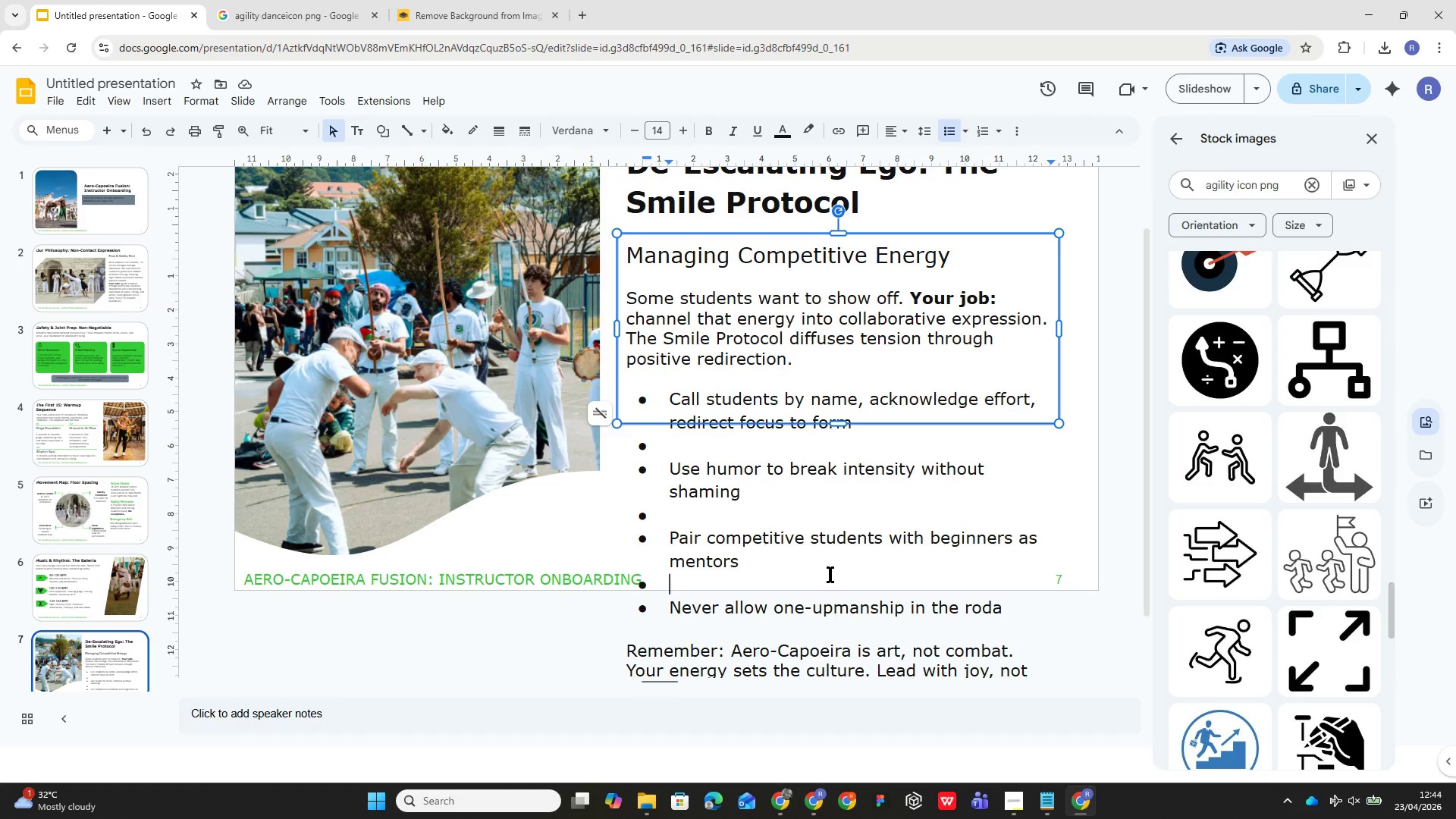 
key(Backspace)
 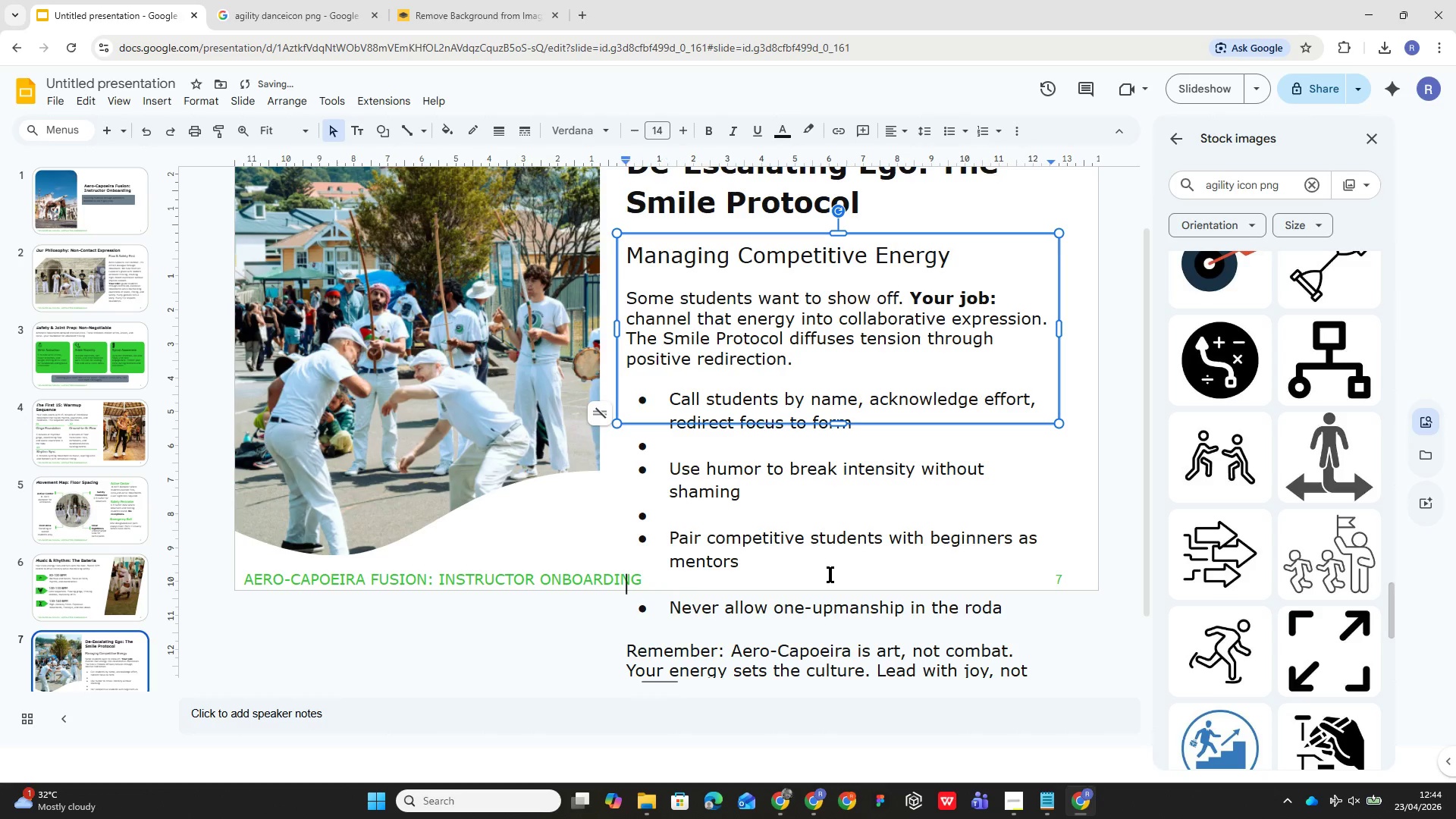 
key(Backspace)
 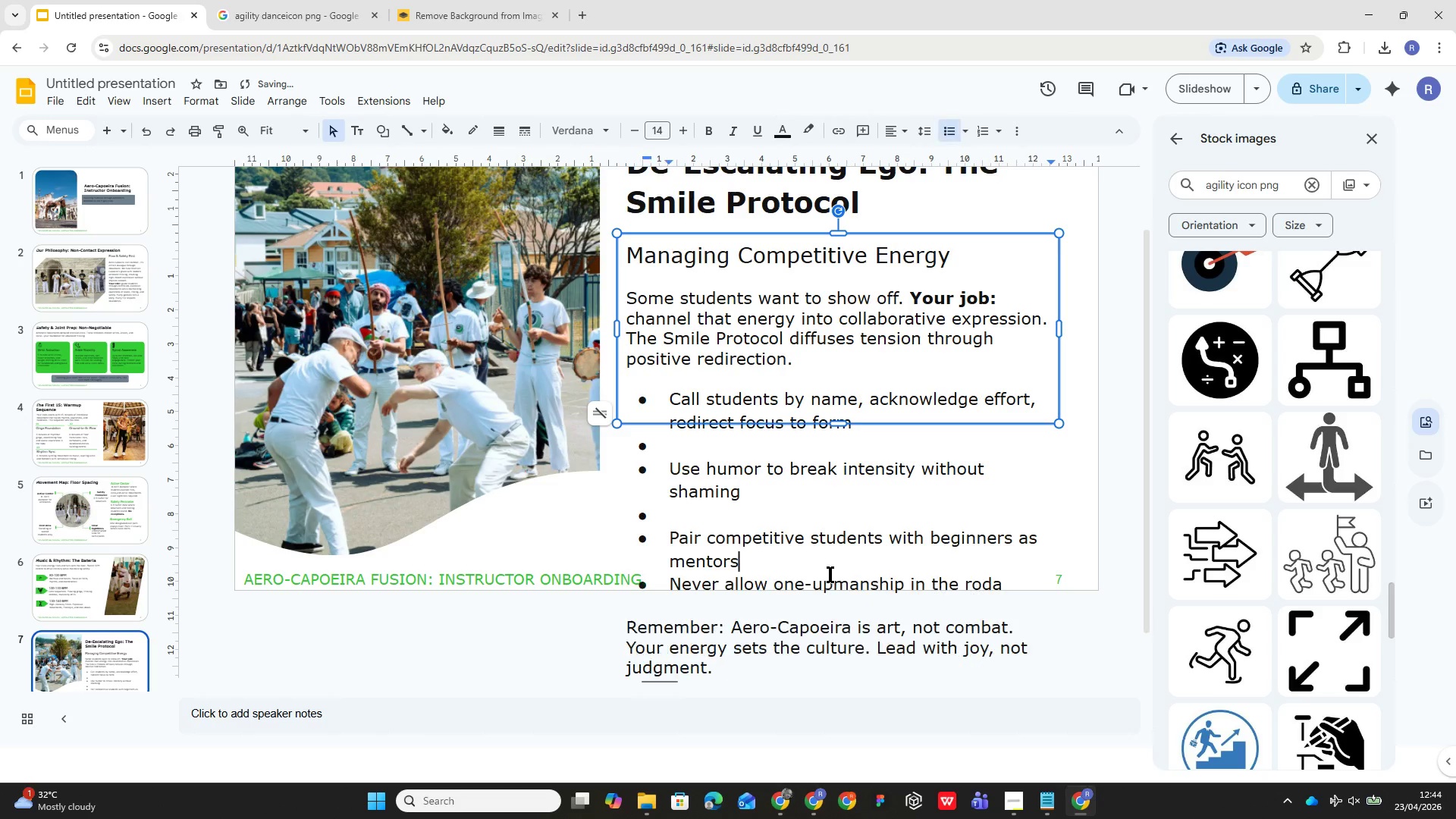 
key(Backspace)
 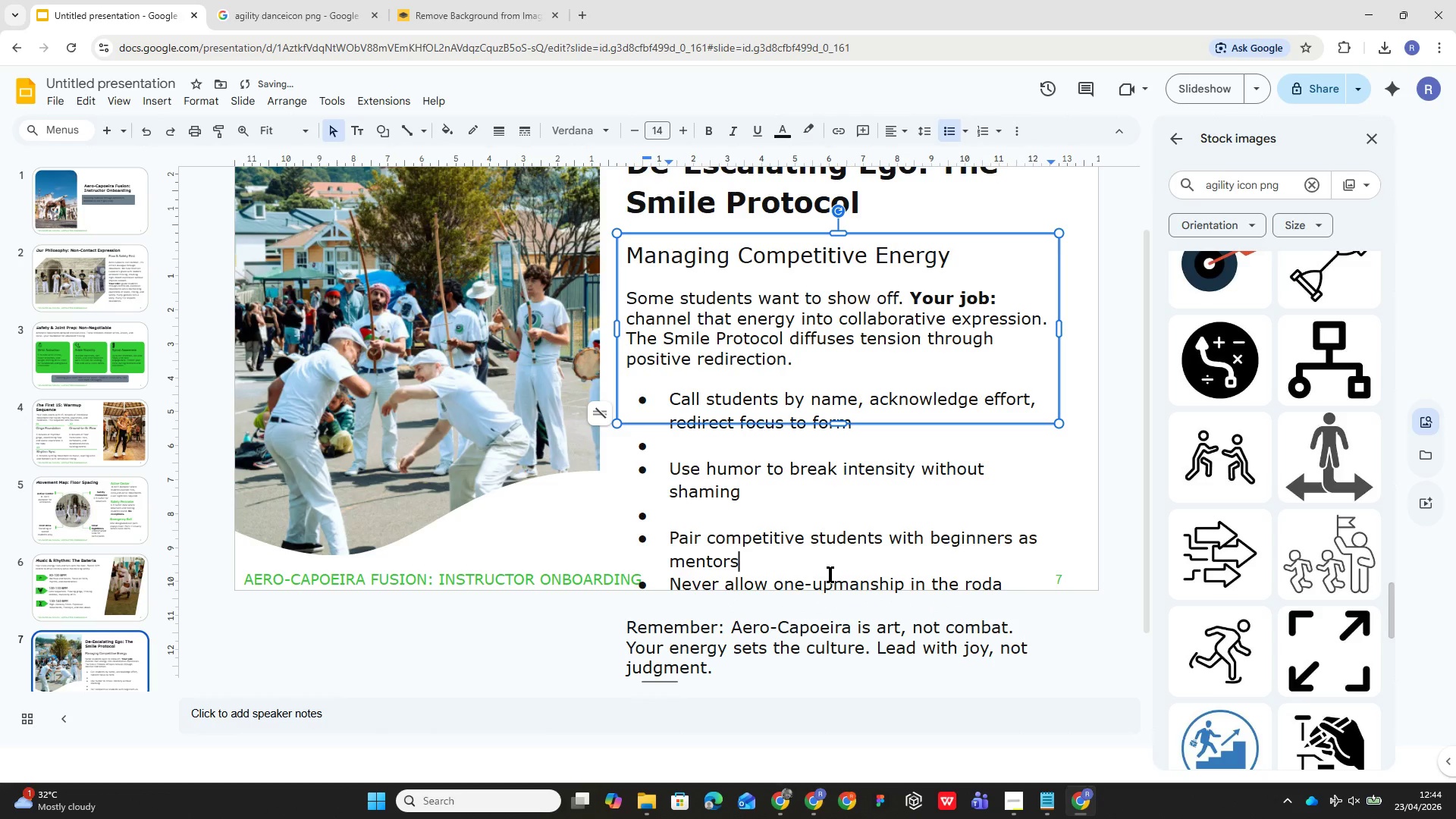 
key(ArrowUp)
 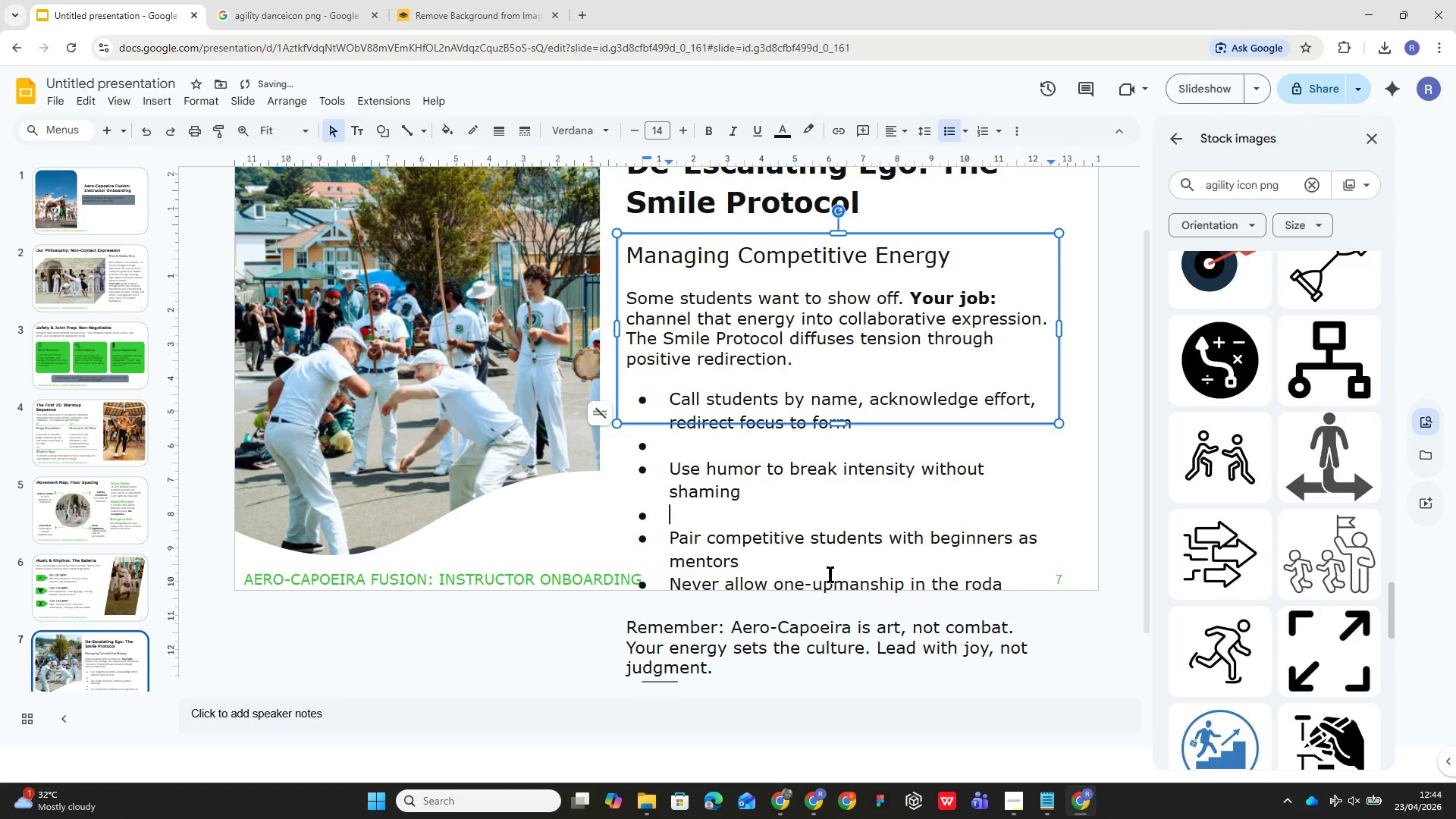 
key(ArrowUp)
 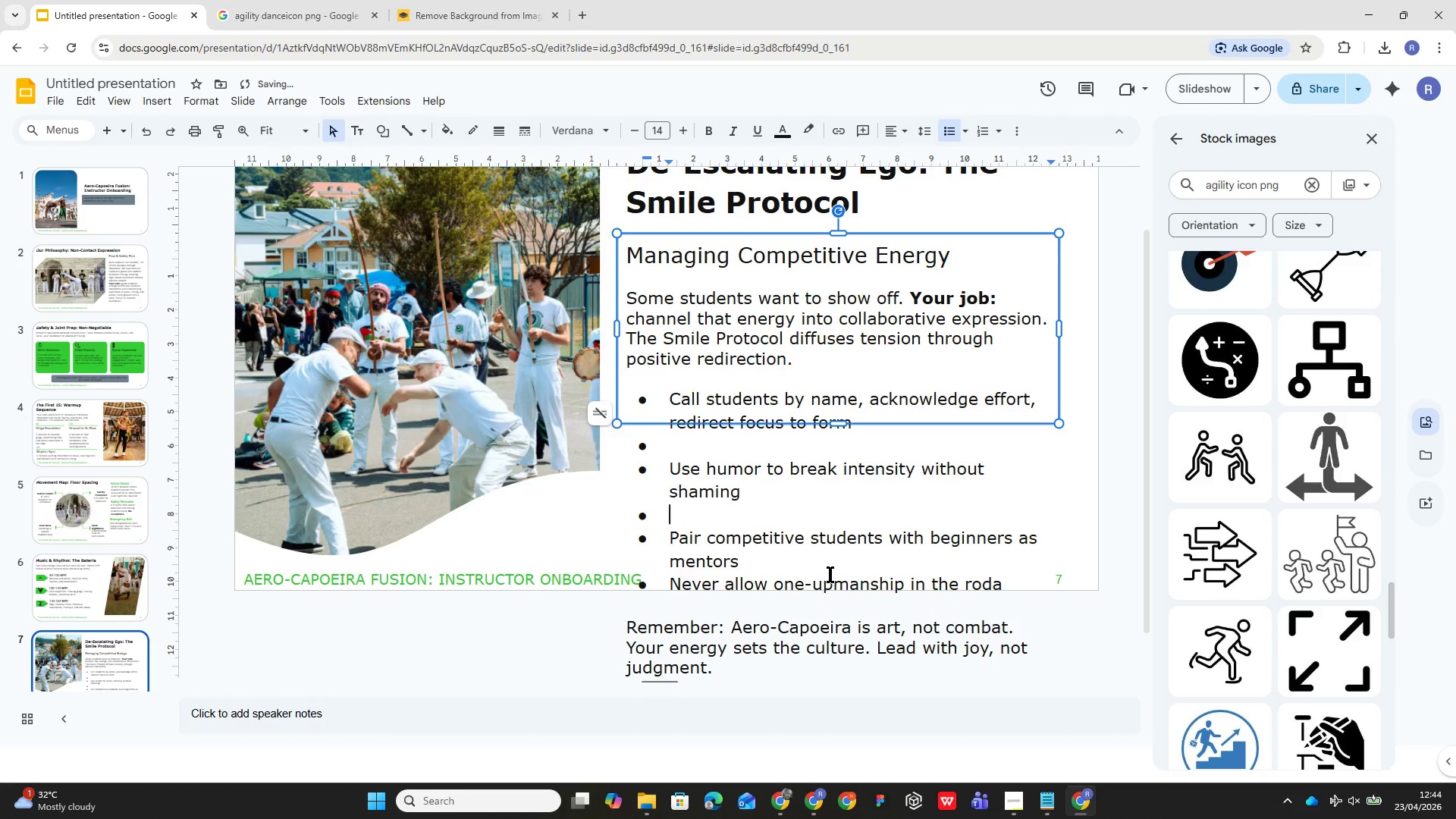 
key(Backspace)
 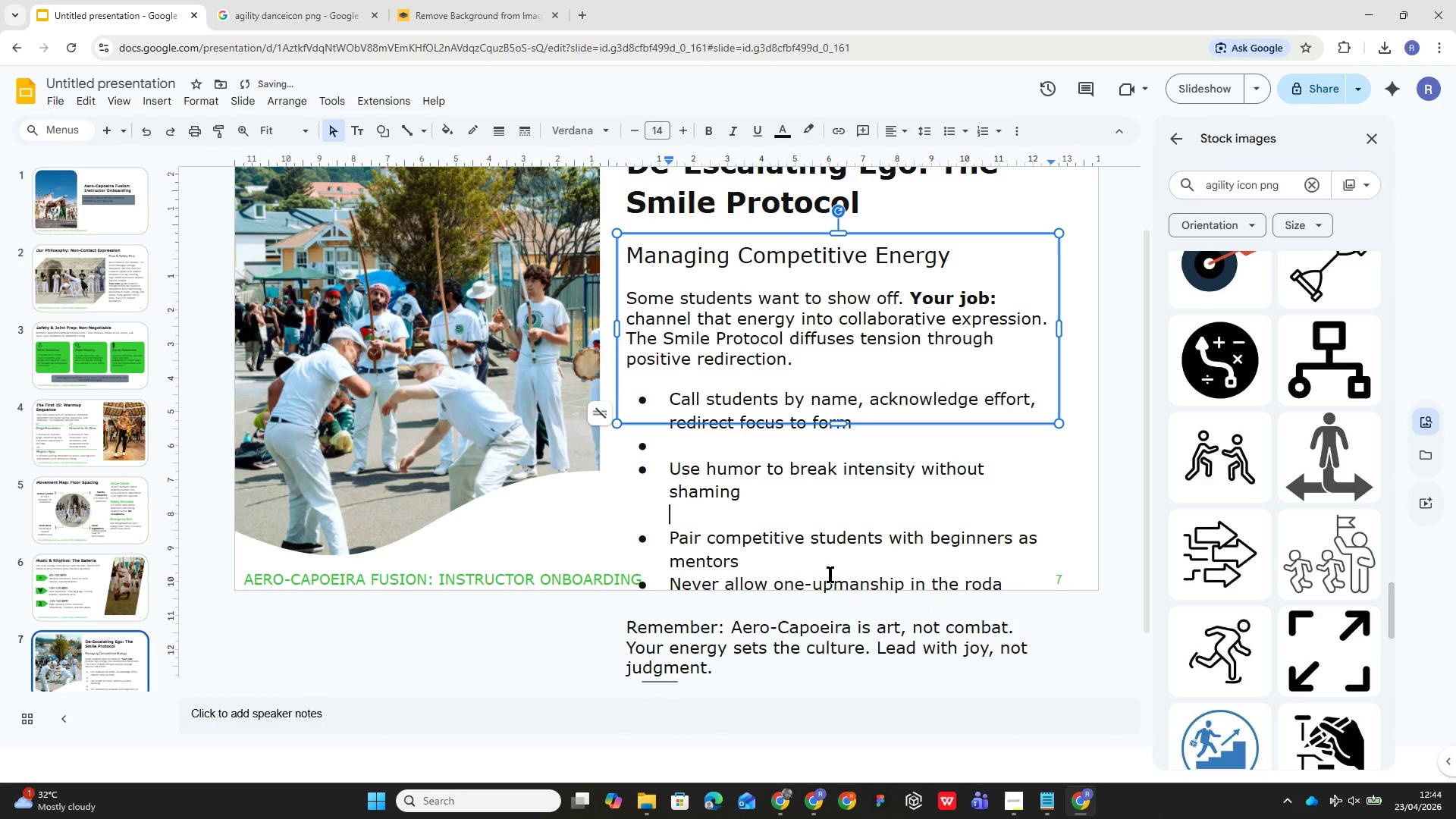 
key(Backspace)
 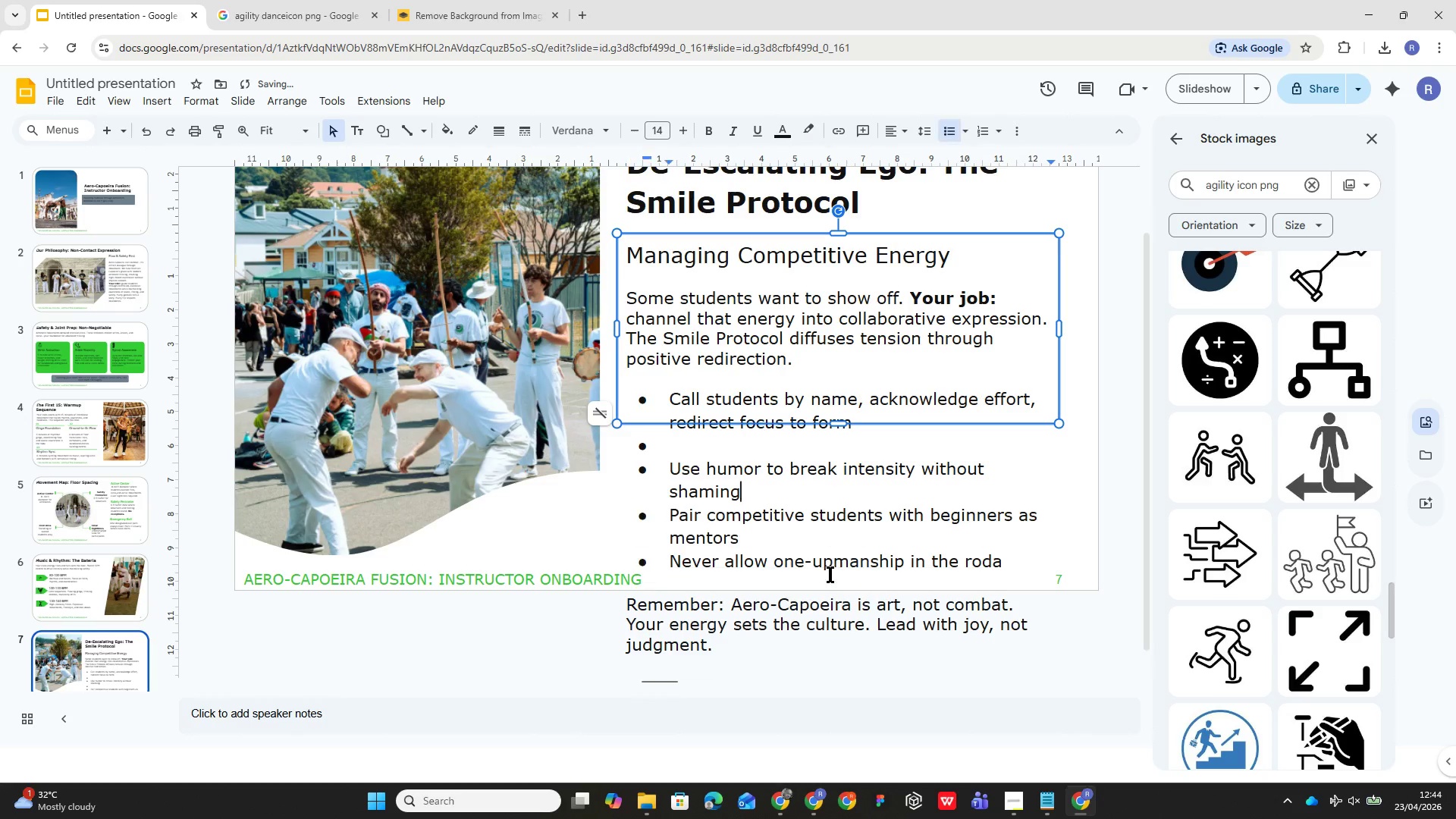 
key(Backspace)
 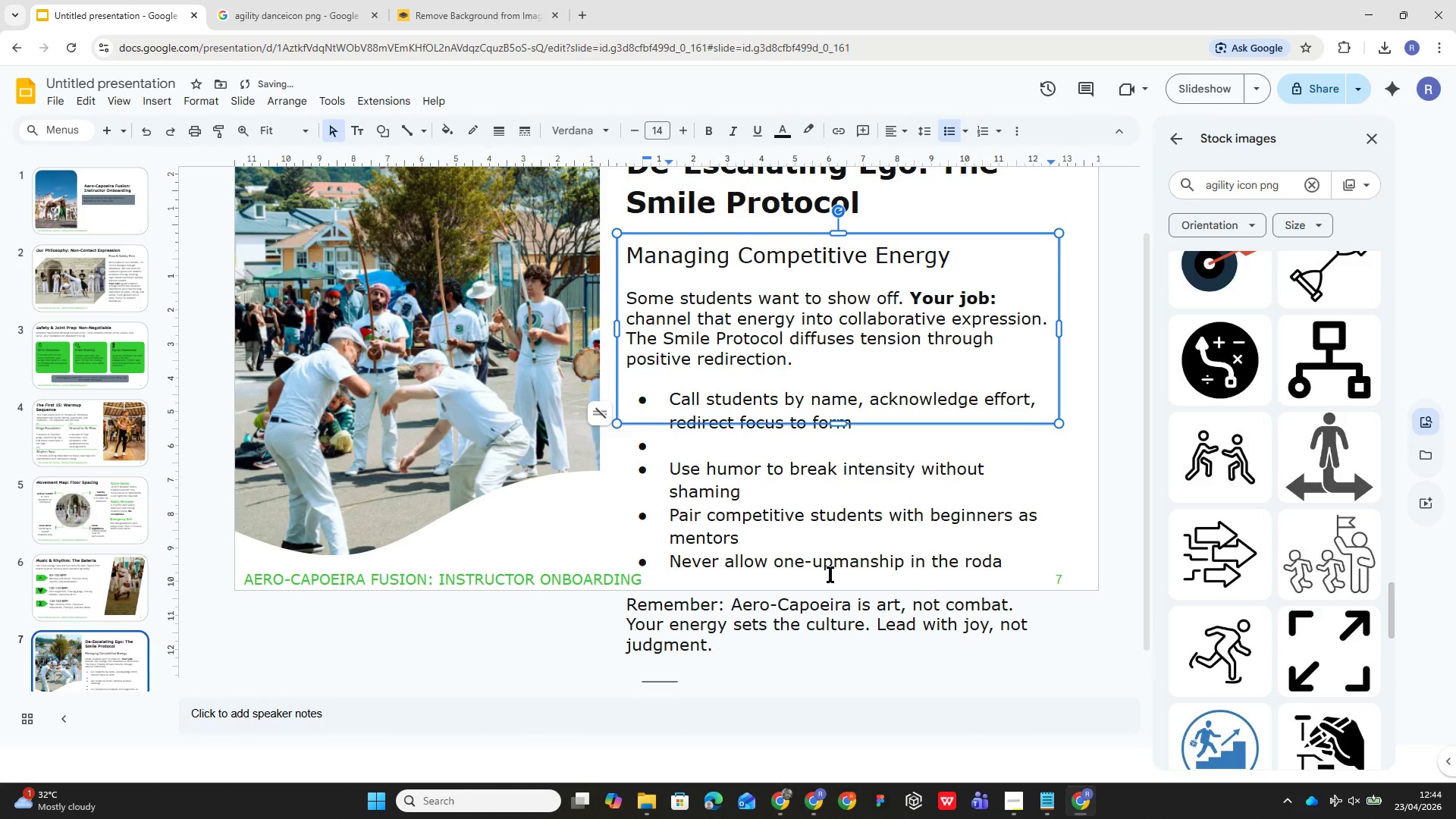 
key(ArrowUp)
 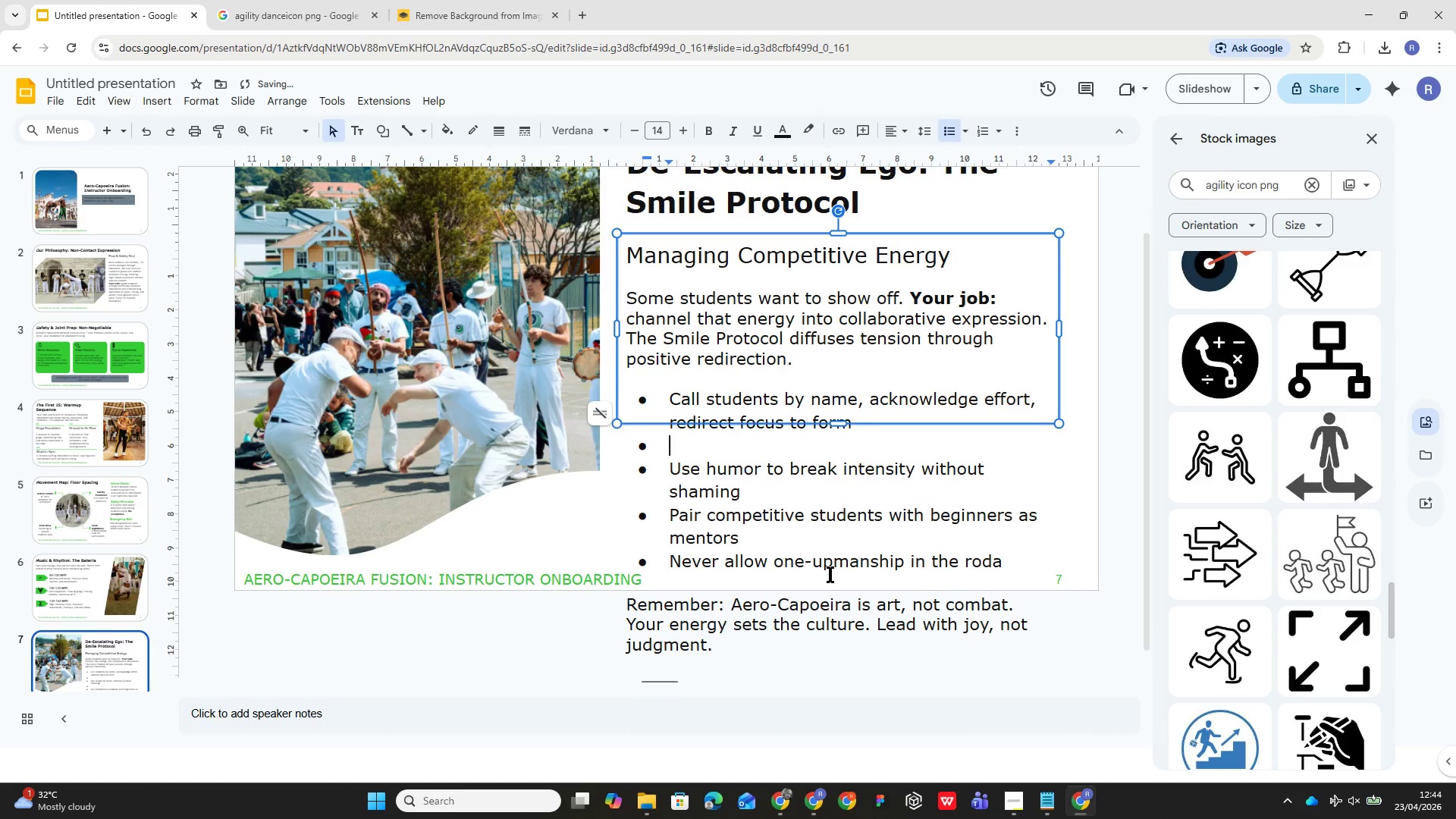 
key(ArrowUp)
 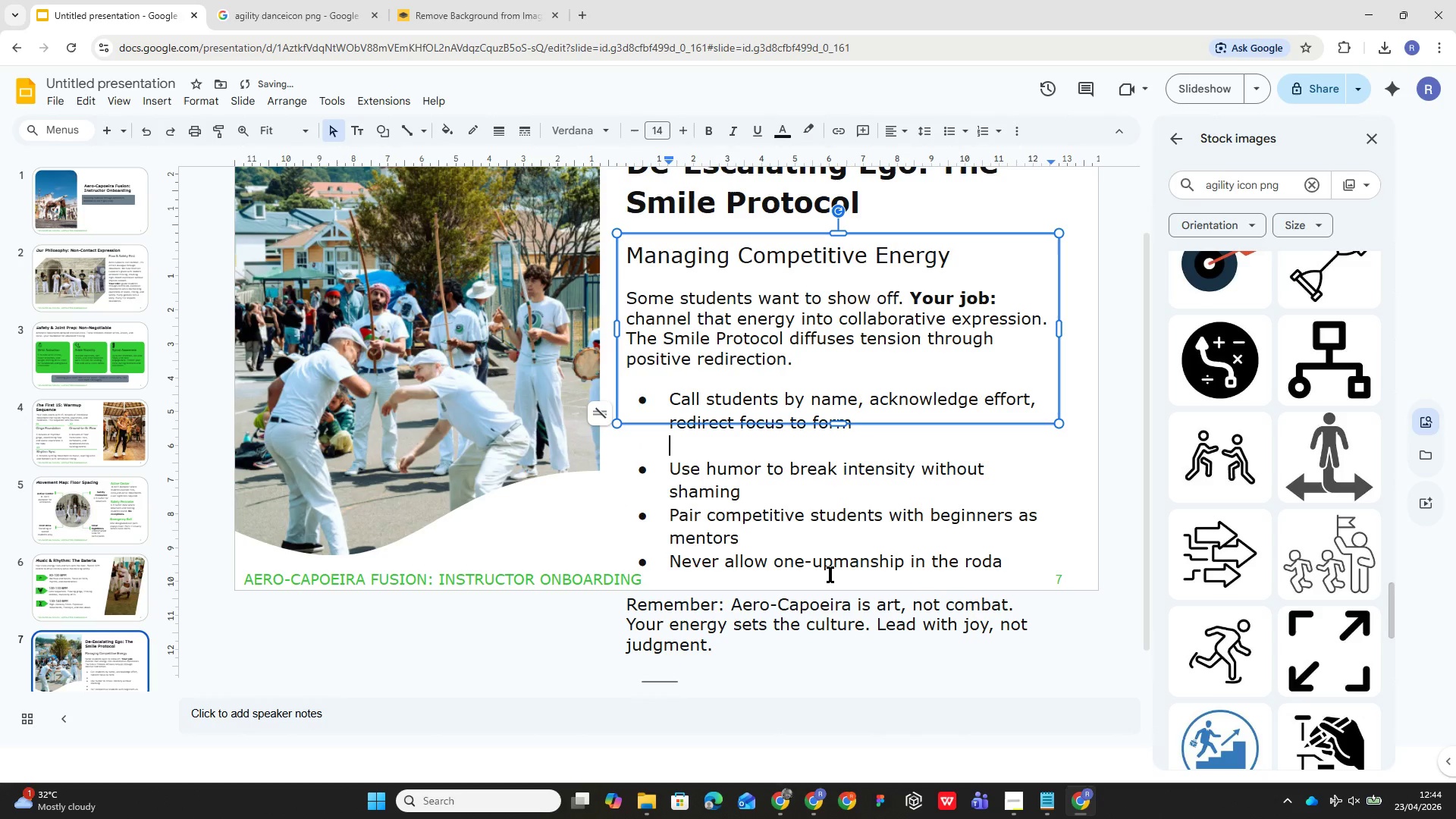 
key(Backspace)
 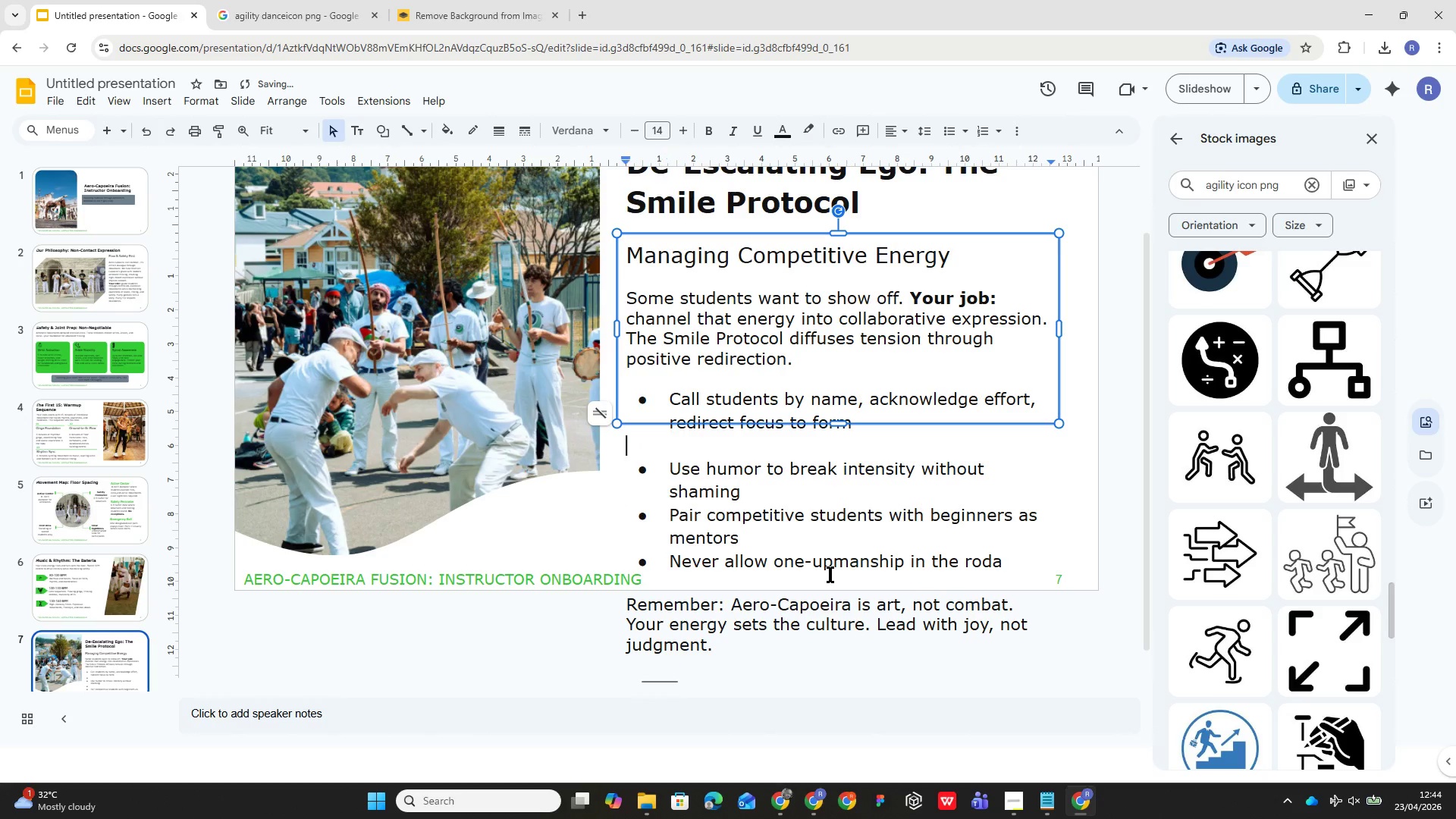 
key(Backspace)
 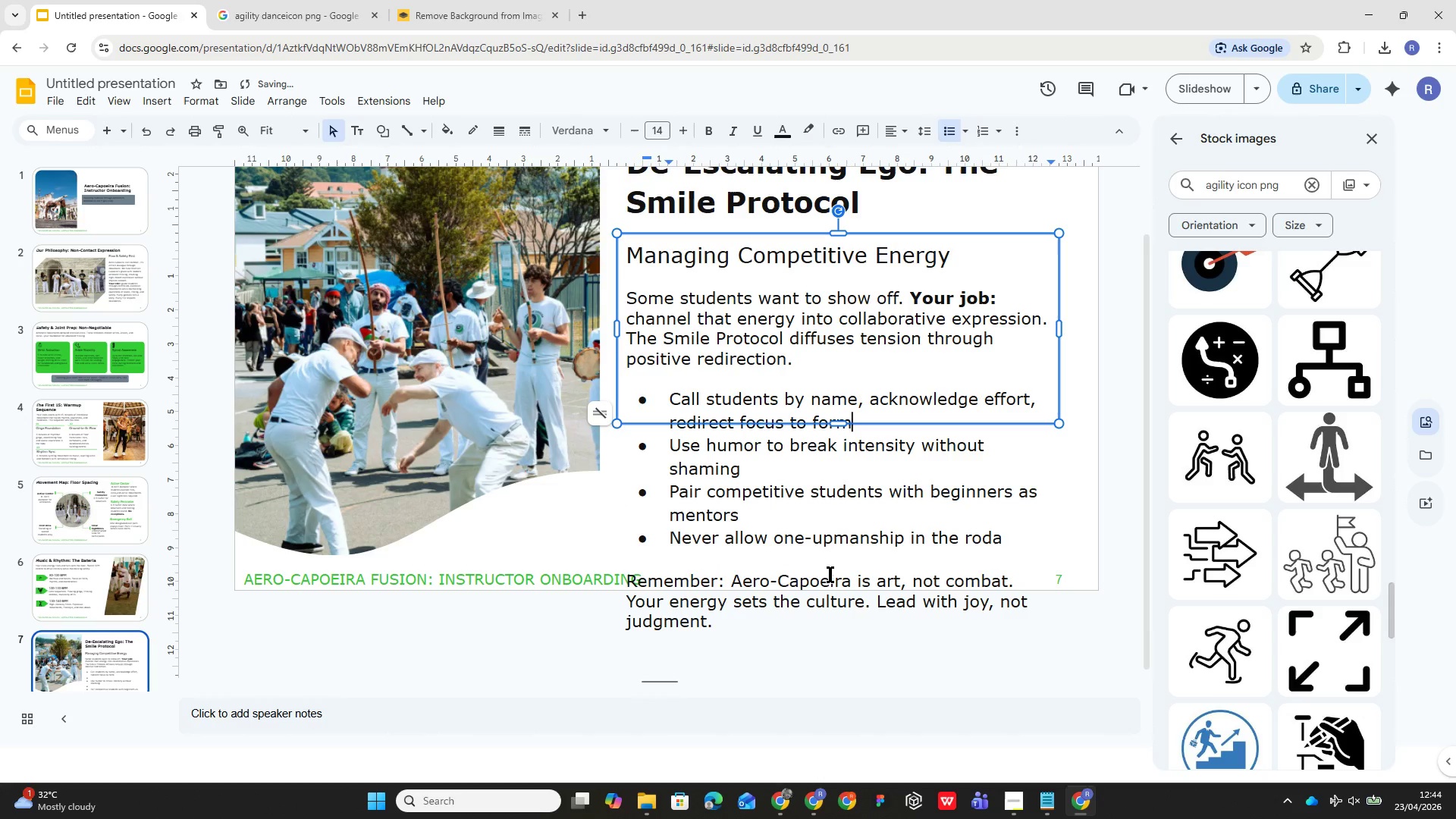 
key(Backspace)
 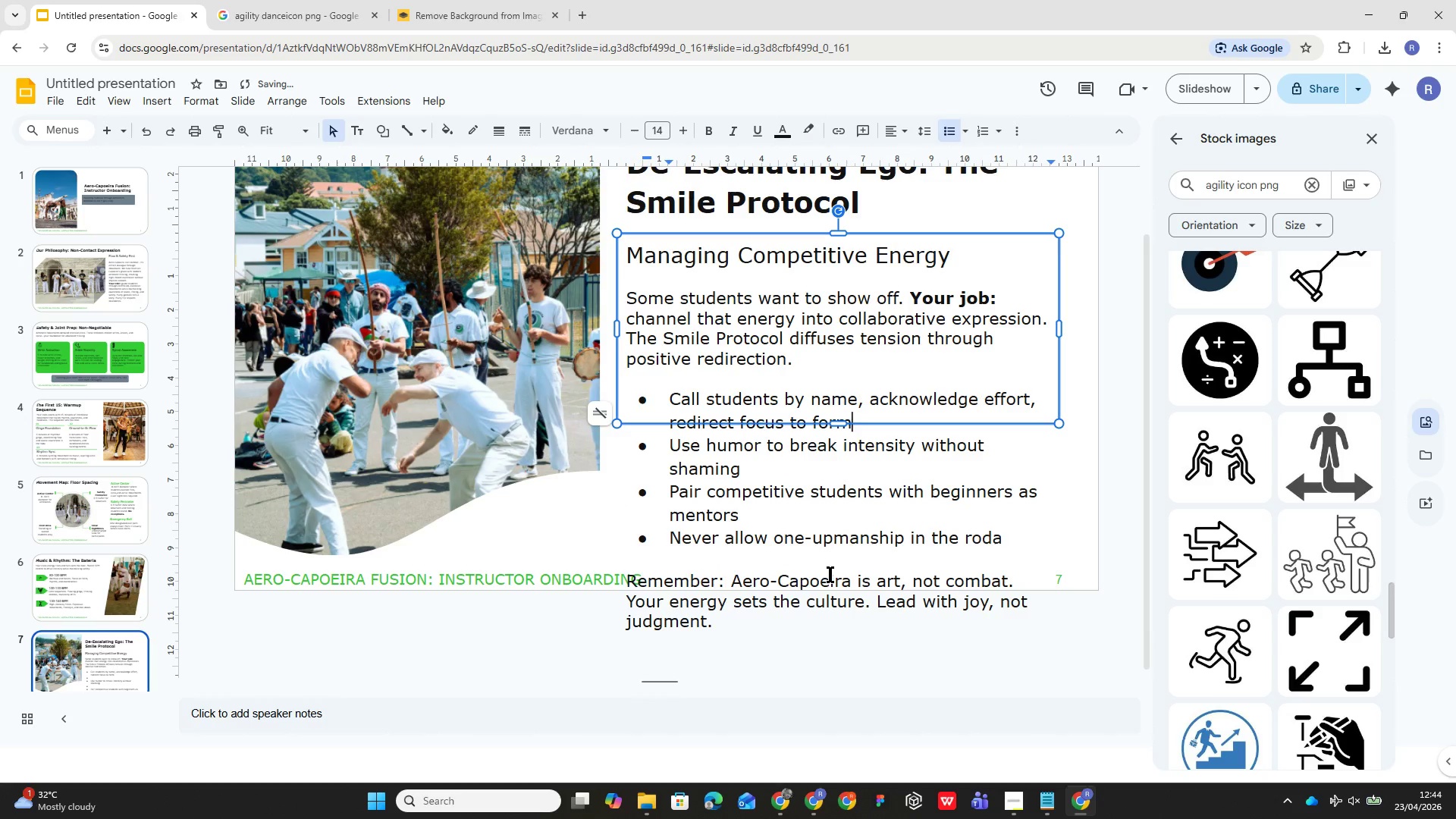 
key(ArrowUp)
 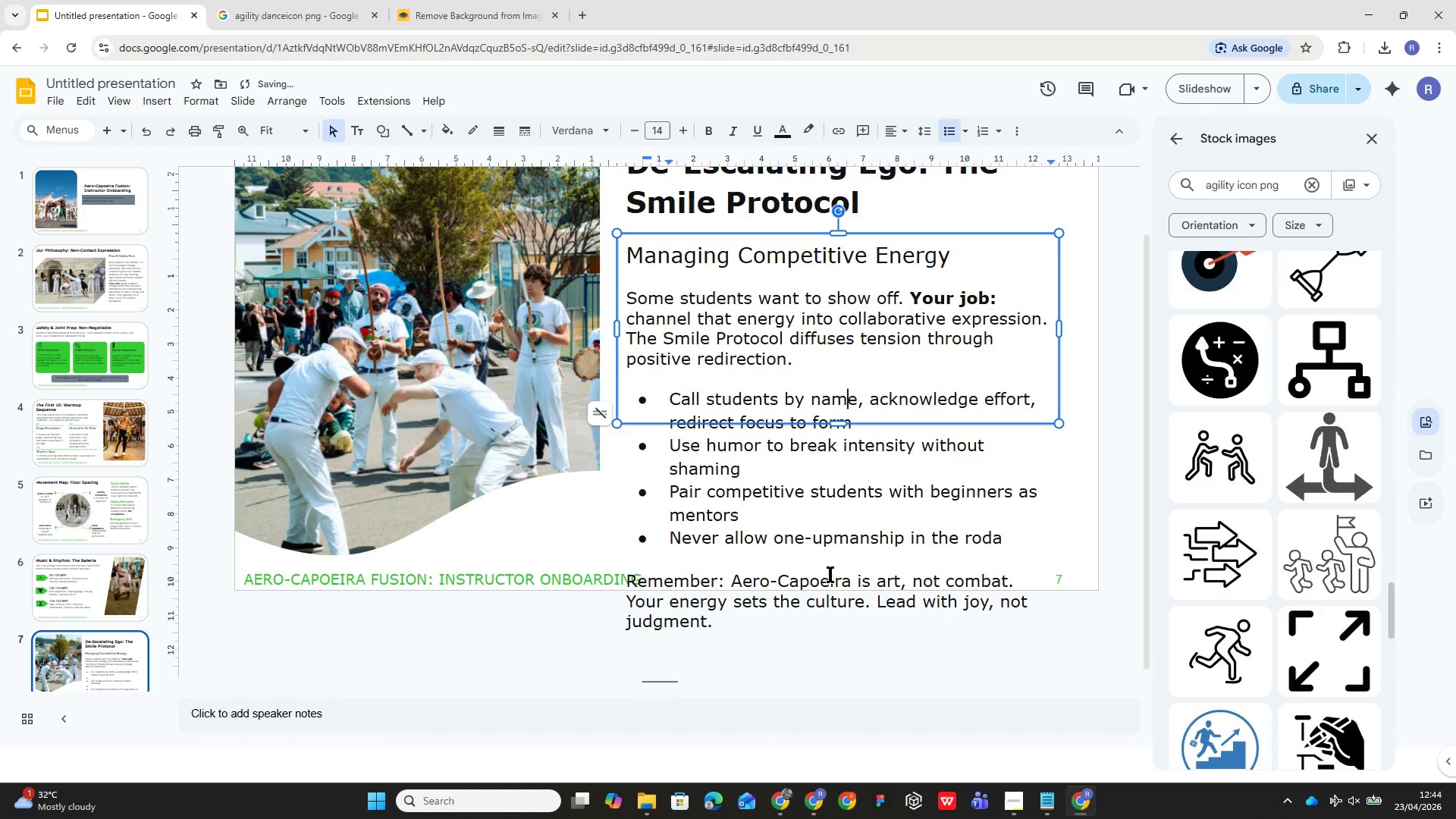 
key(ArrowUp)
 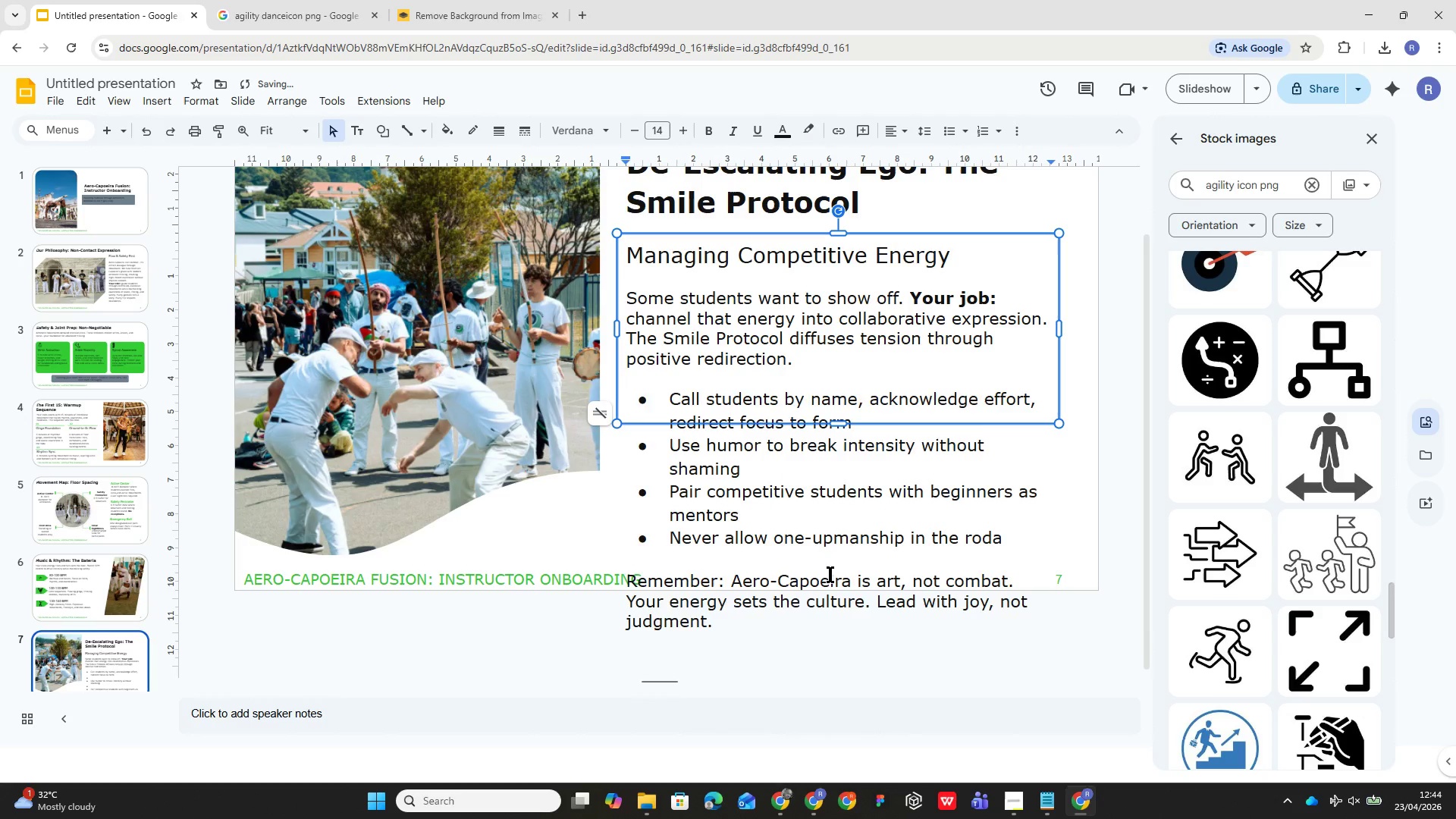 
key(Backspace)
 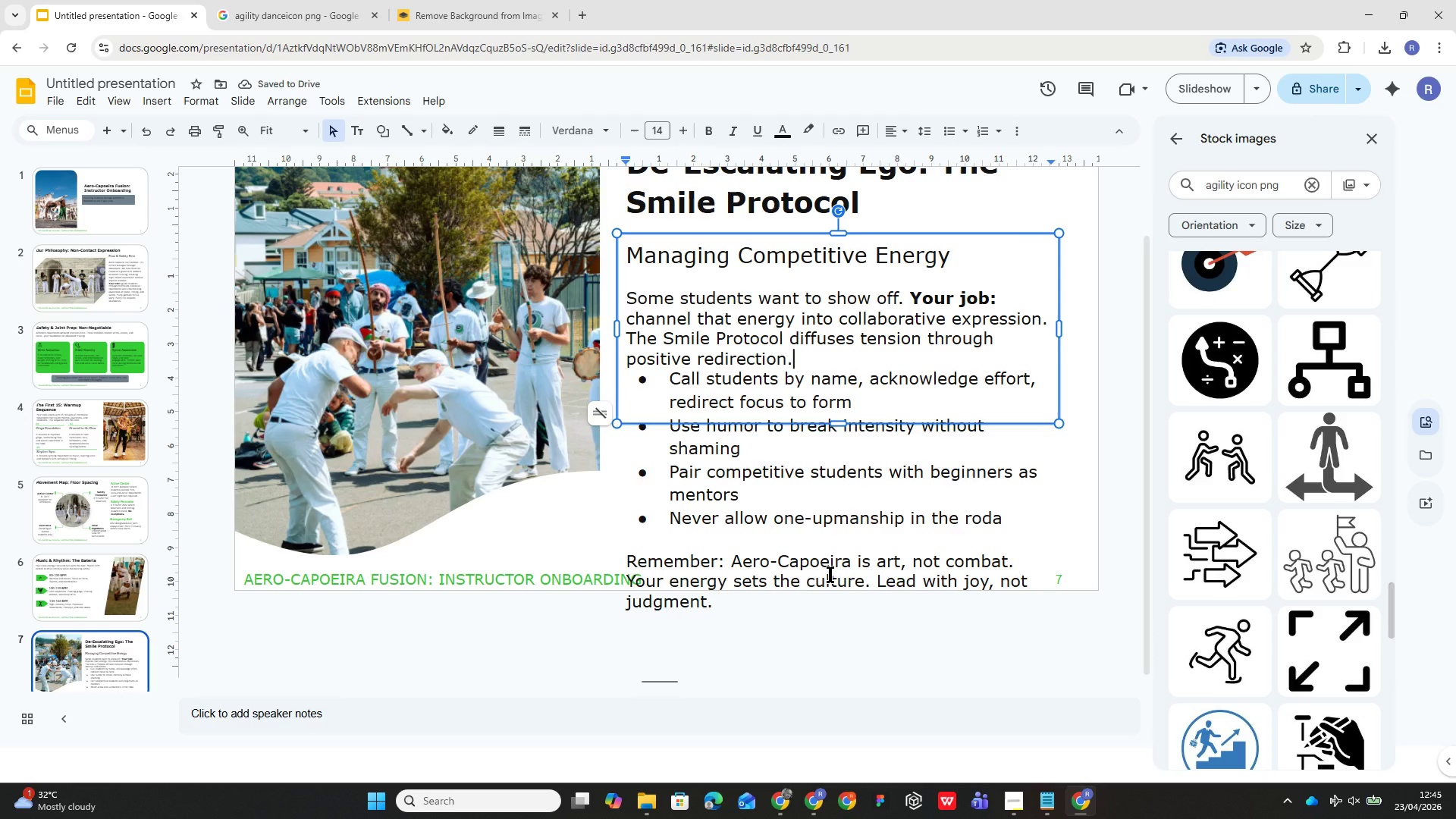 
key(Control+A)
 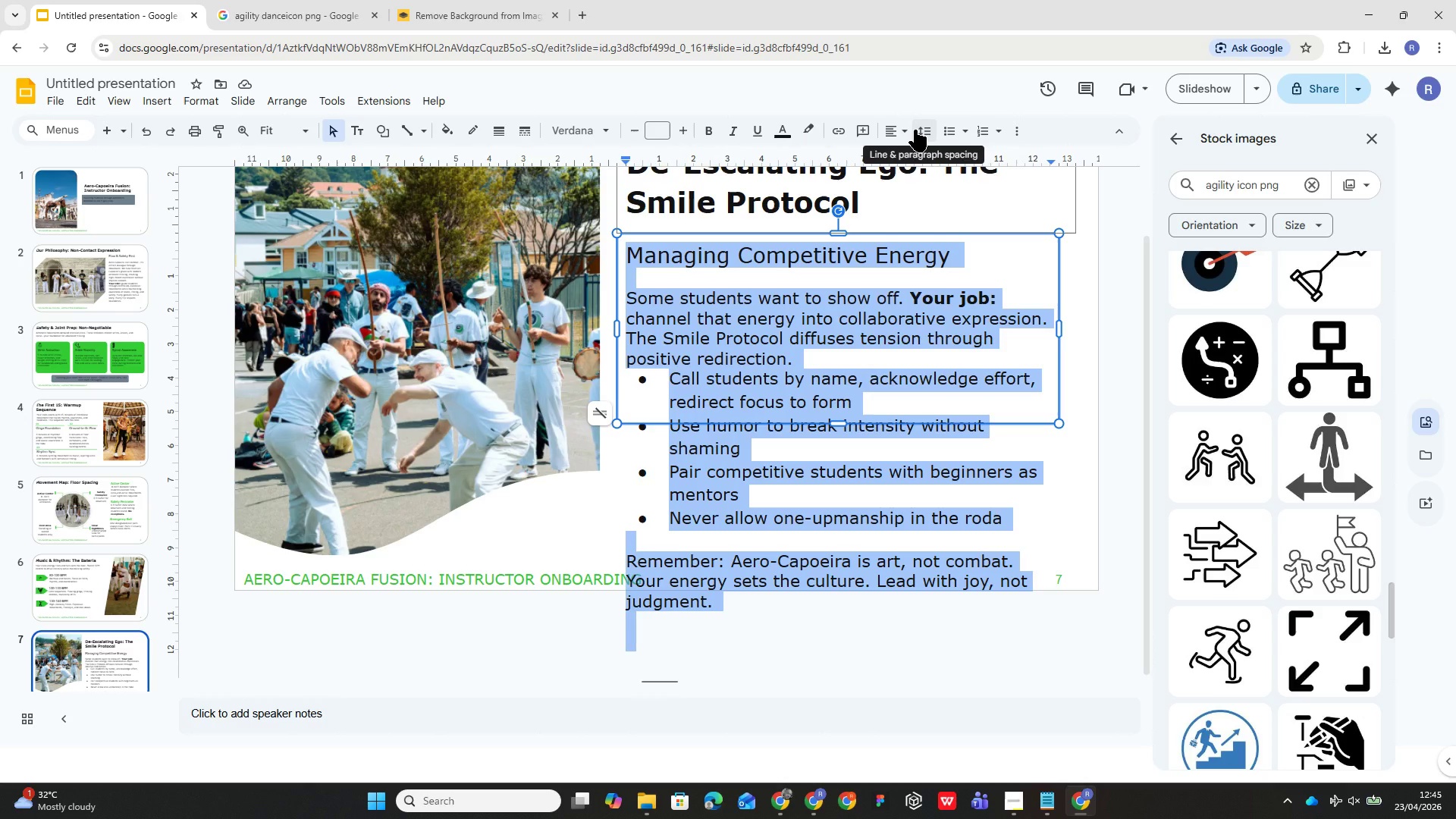 
left_click([915, 130])
 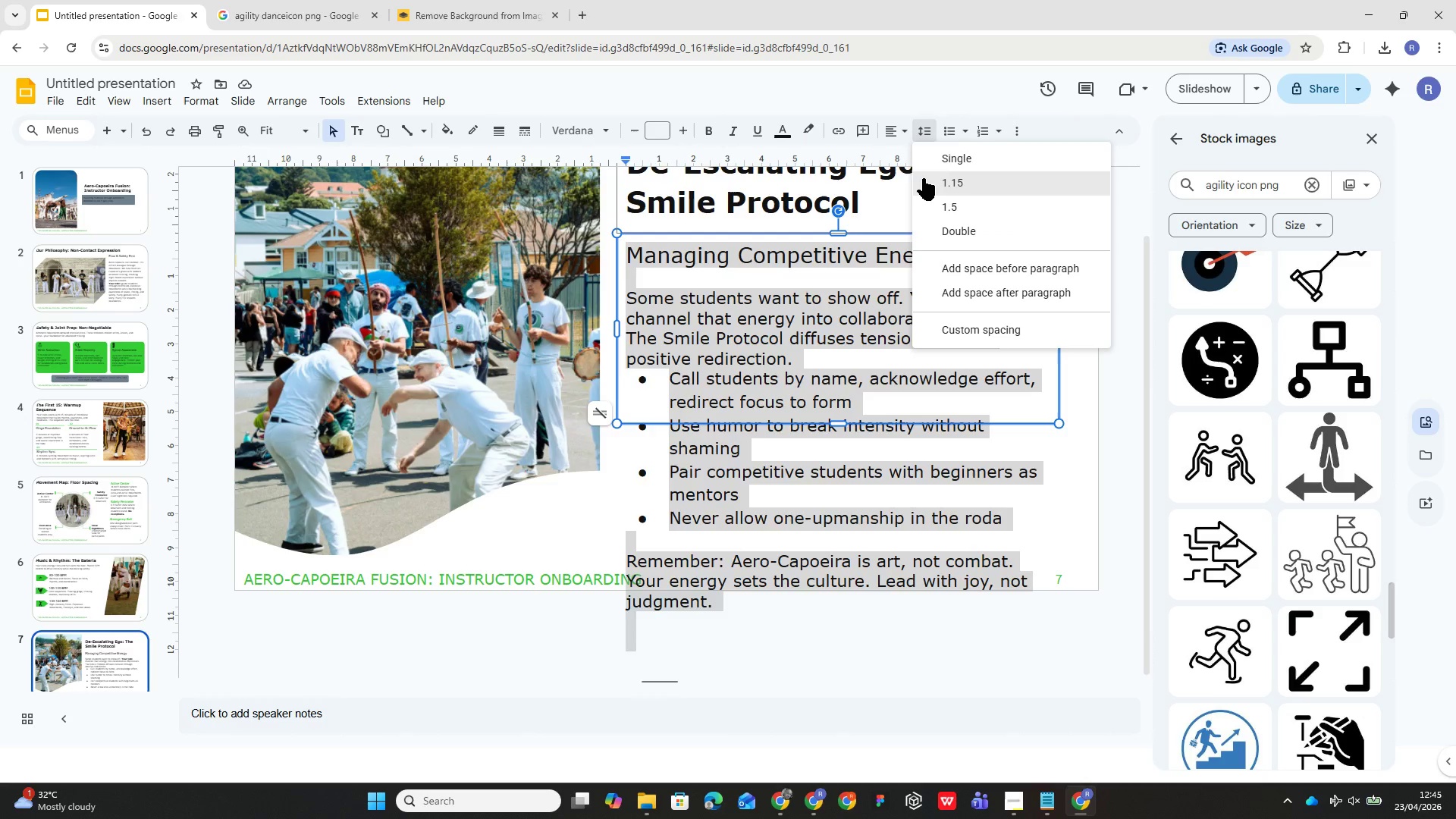 
left_click([924, 178])
 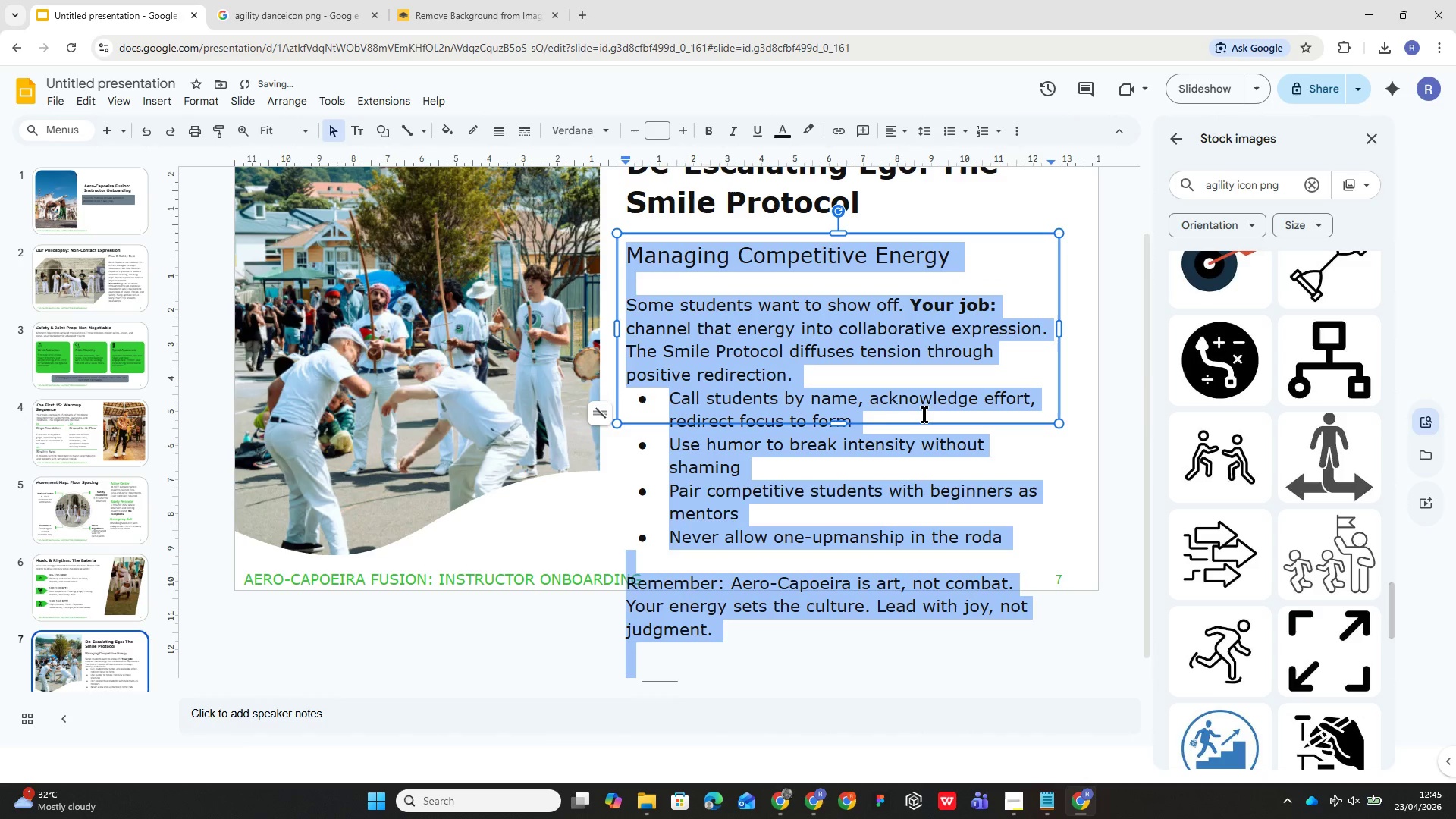 
scroll: coordinate [879, 400], scroll_direction: up, amount: 4.0
 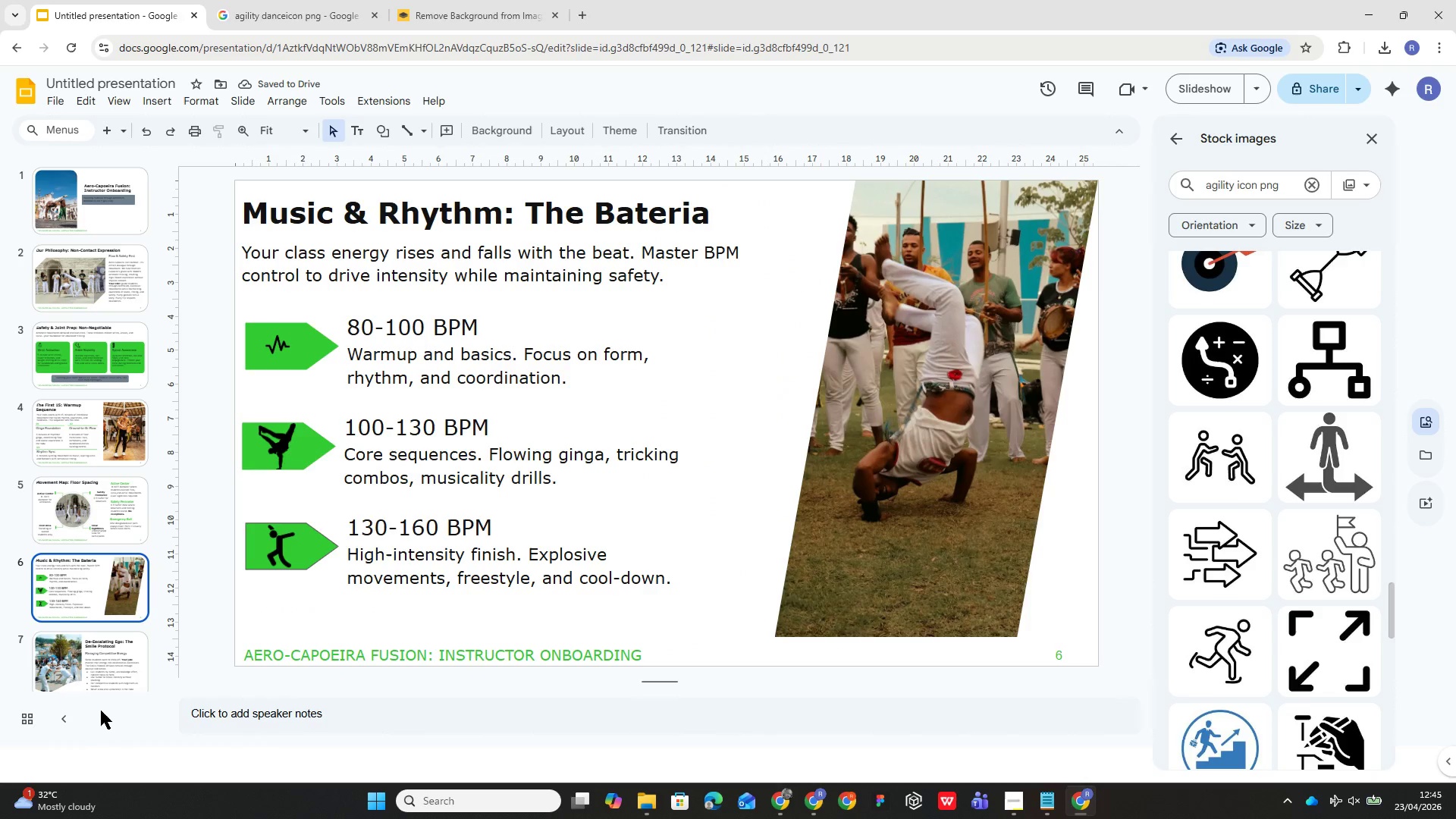 
left_click([109, 650])
 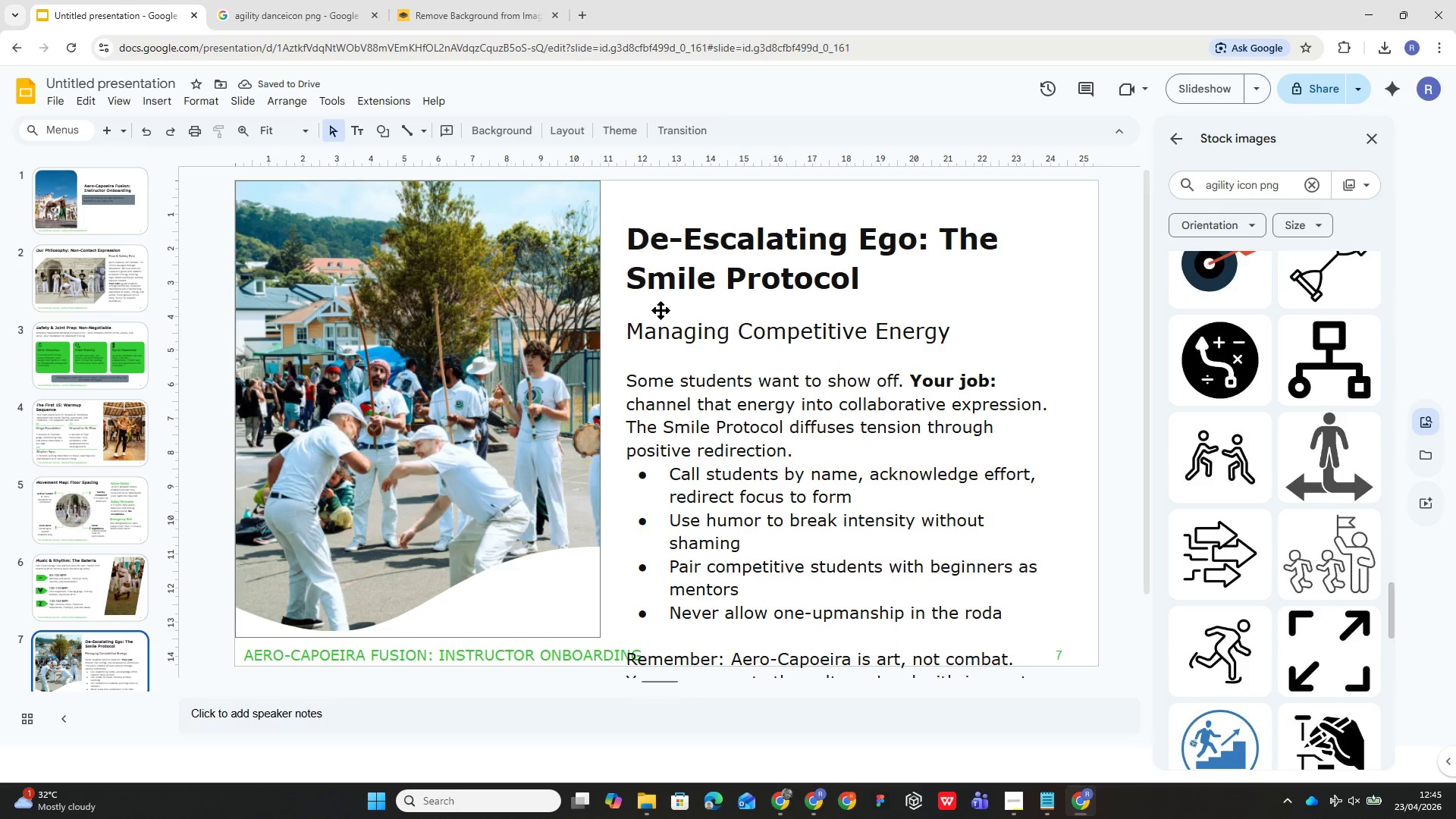 
left_click([739, 283])
 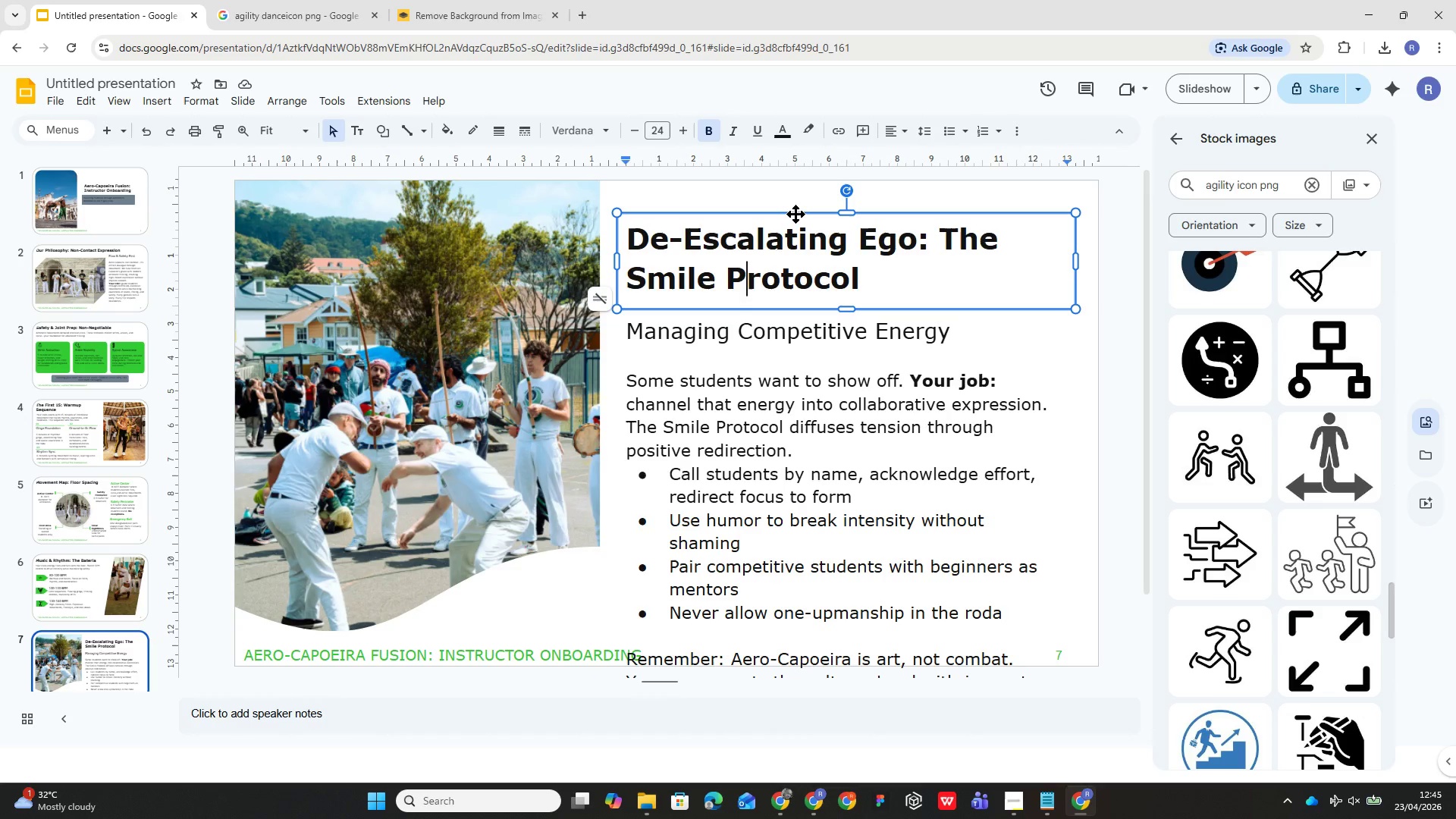 
left_click_drag(start_coordinate=[795, 214], to_coordinate=[793, 184])
 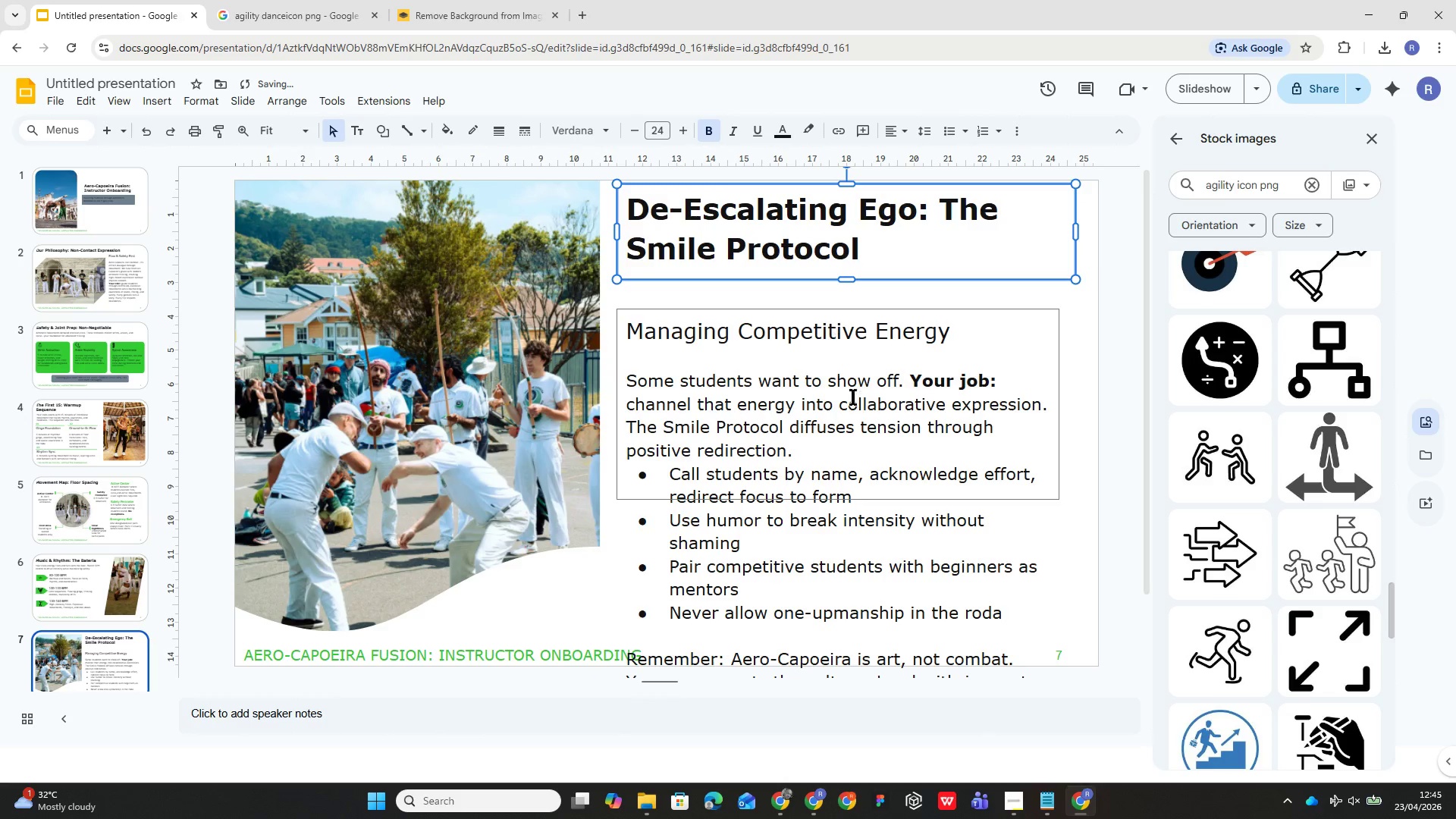 
left_click([858, 427])
 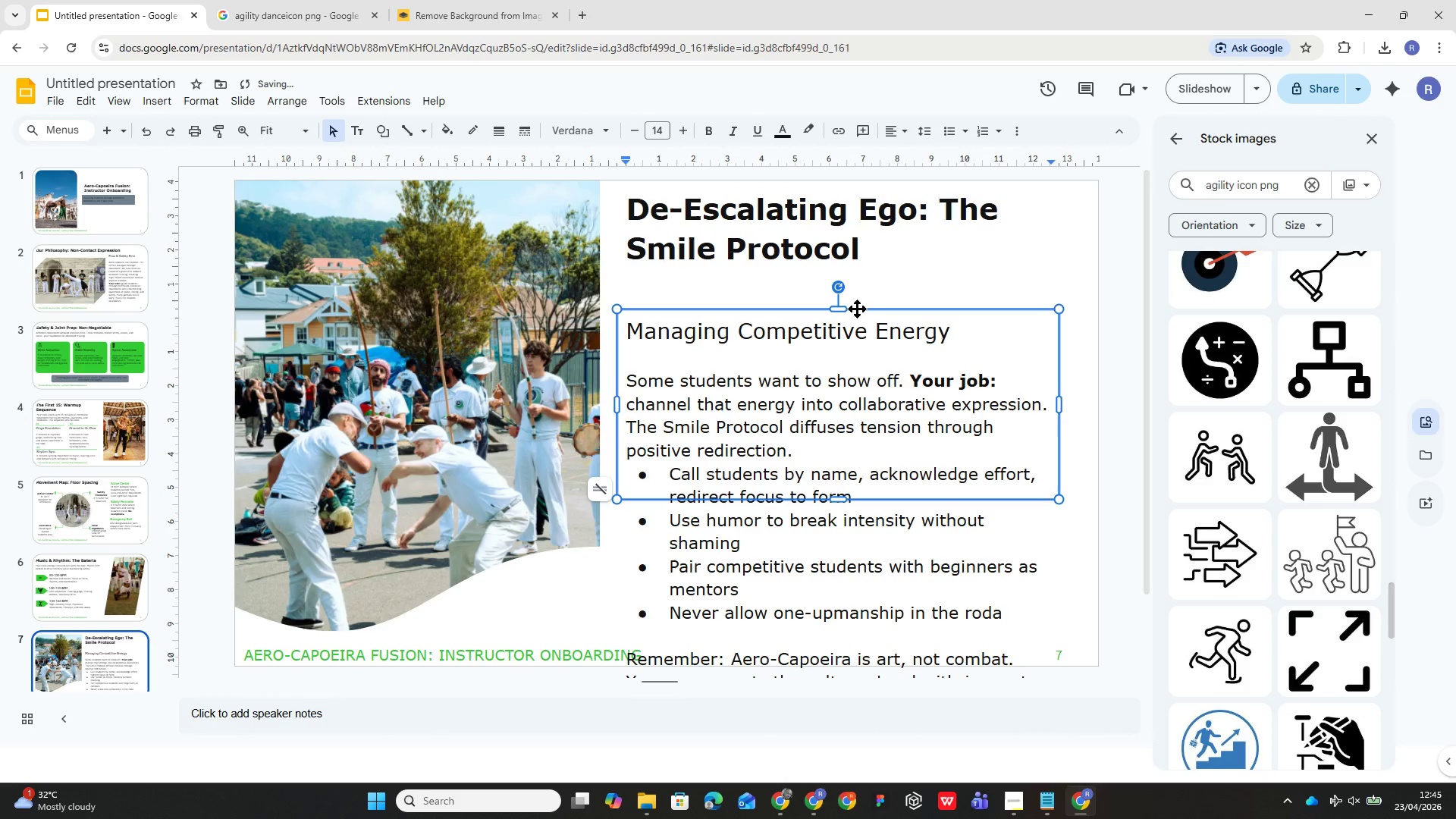 
left_click_drag(start_coordinate=[858, 308], to_coordinate=[855, 269])
 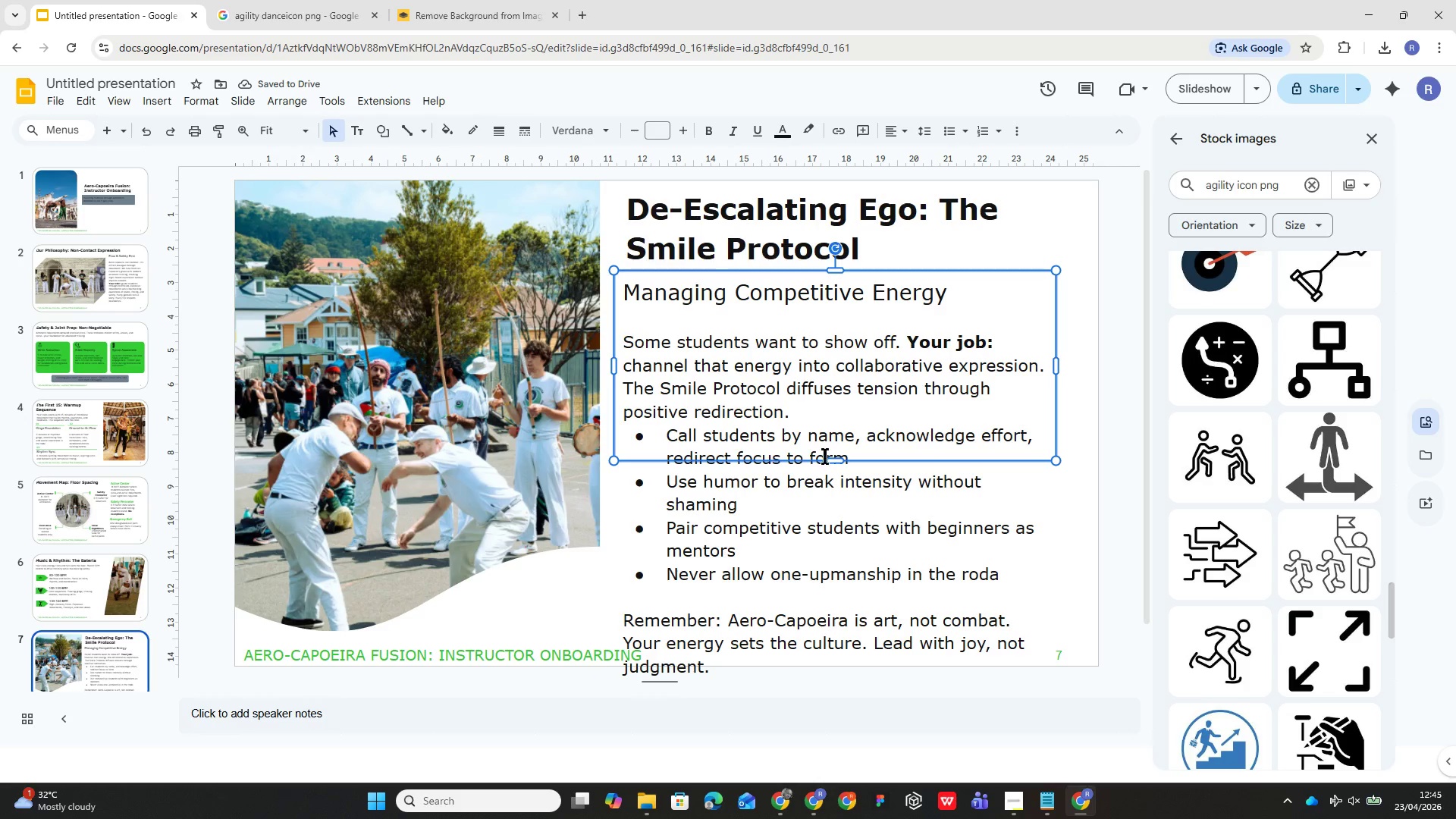 
wait(5.44)
 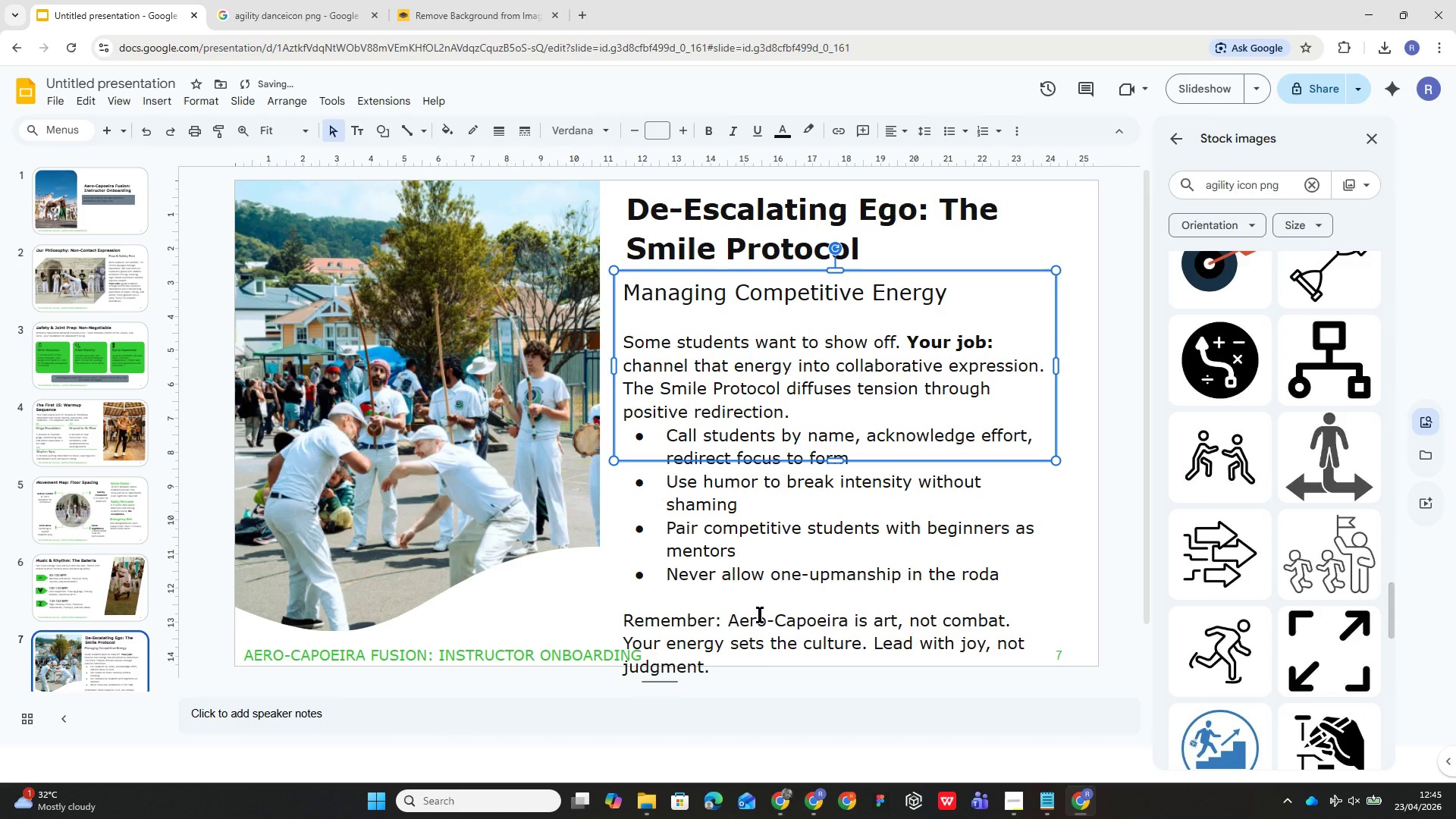 
left_click_drag(start_coordinate=[836, 463], to_coordinate=[846, 579])
 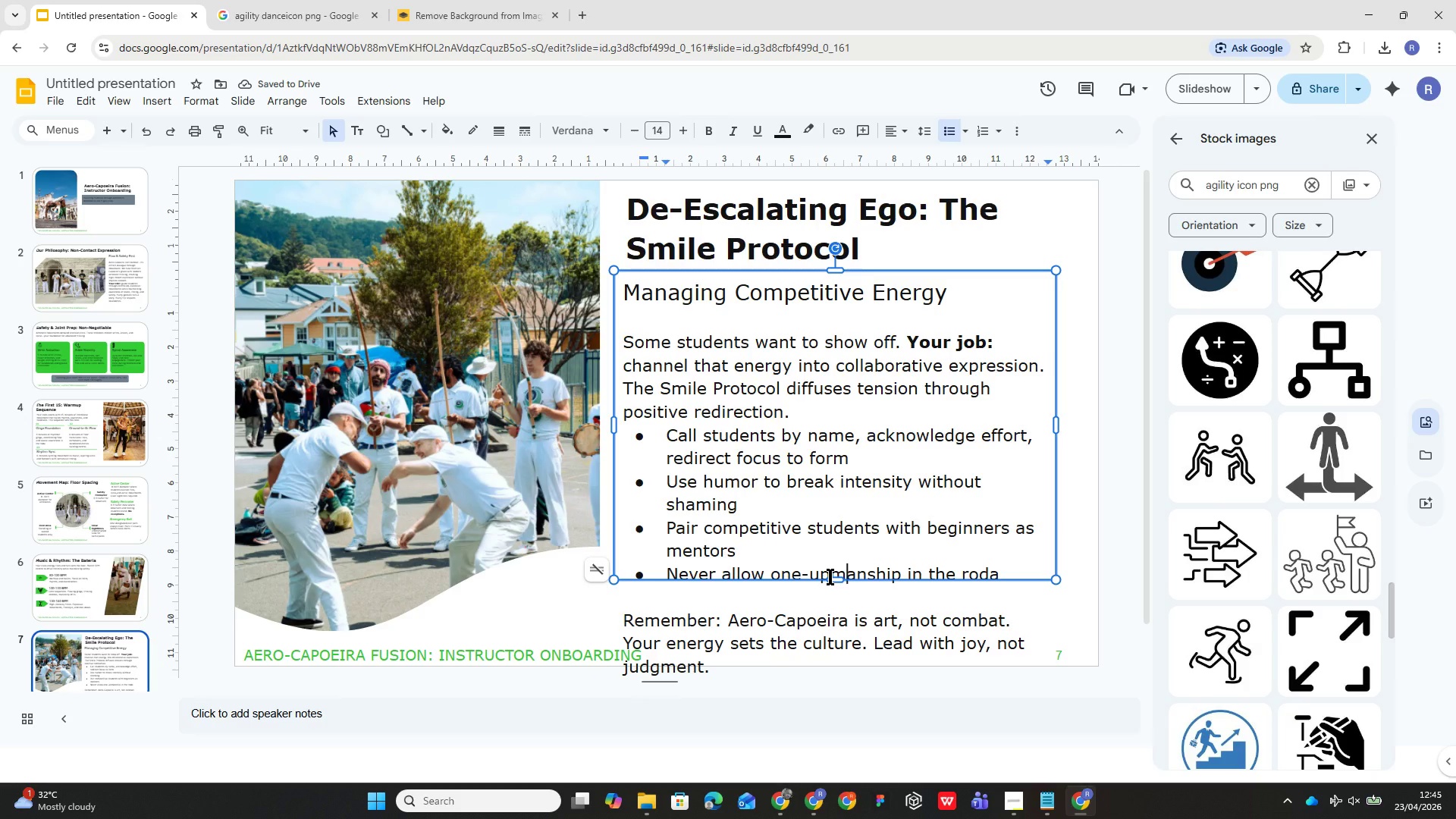 
wait(9.03)
 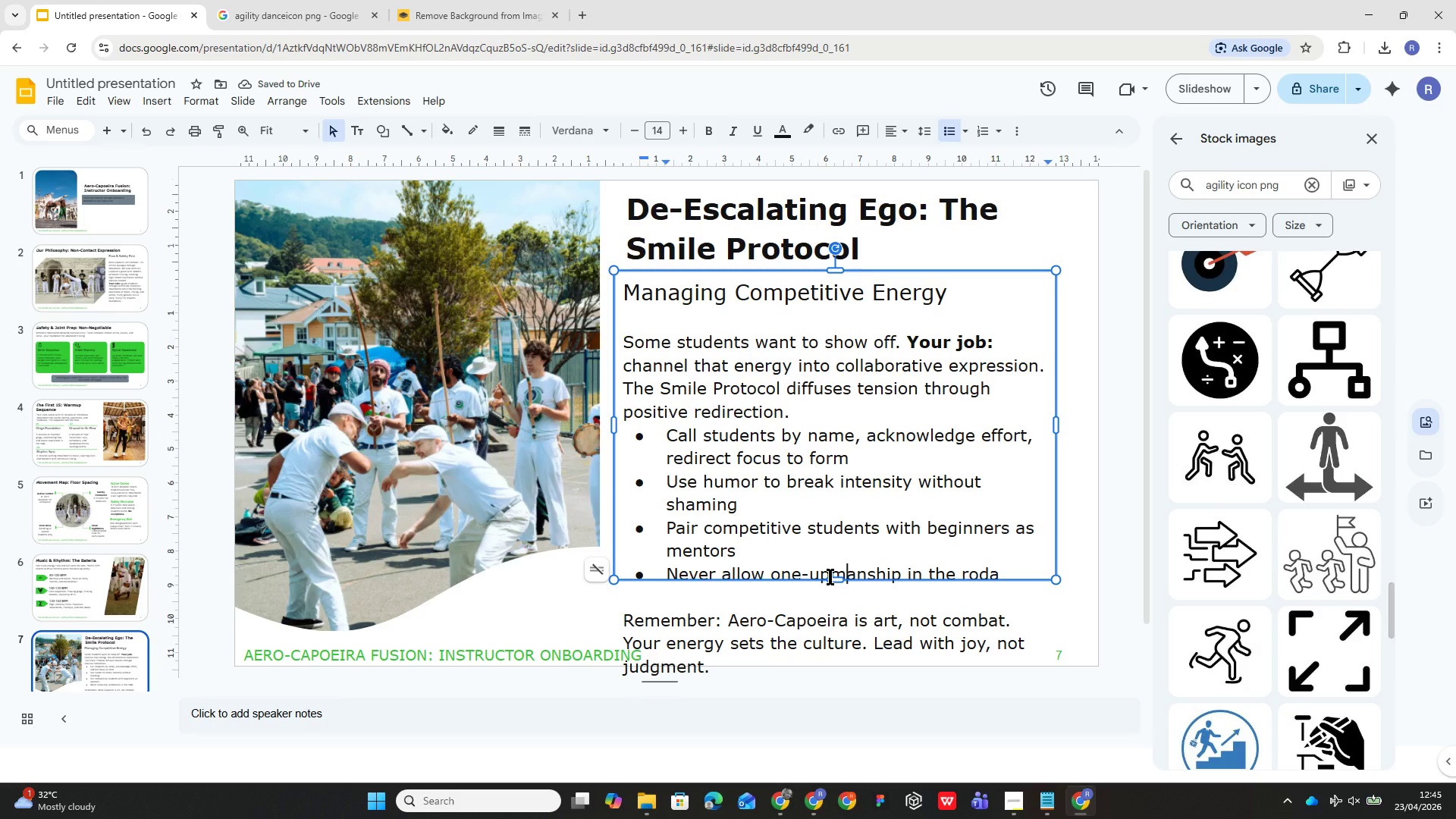 
left_click_drag(start_coordinate=[836, 578], to_coordinate=[838, 588])
 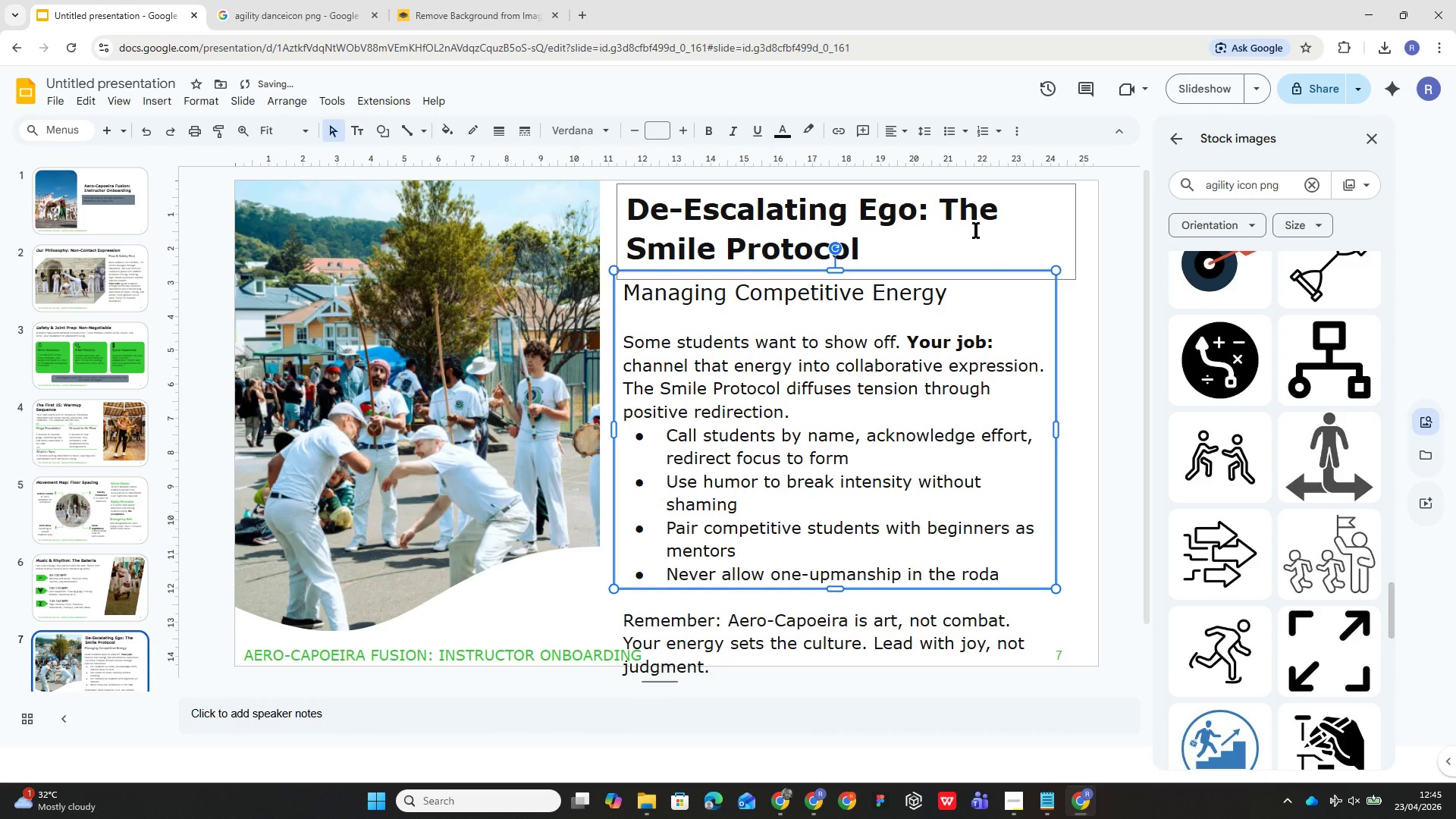 
left_click([977, 408])
 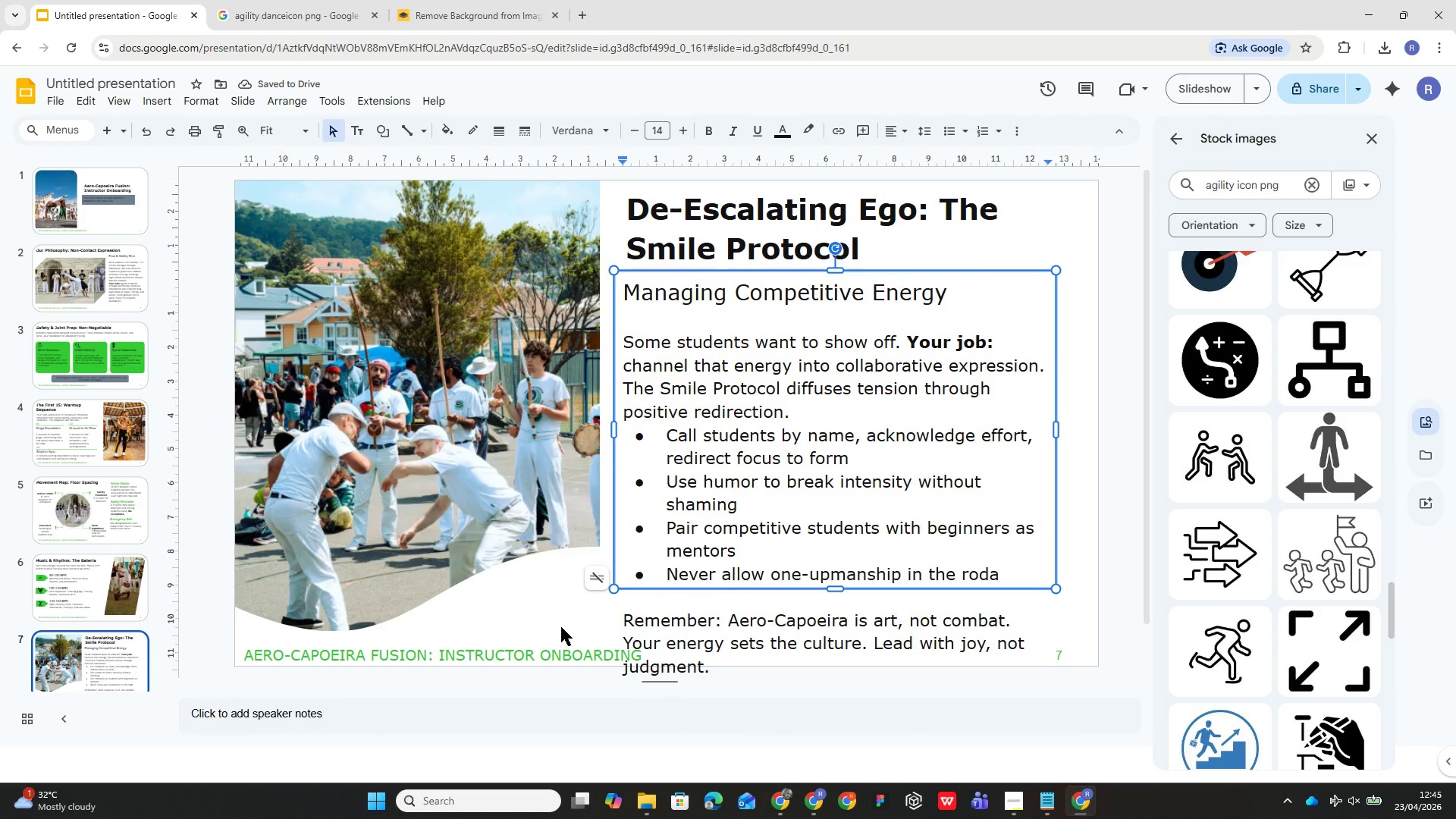 
left_click([555, 606])
 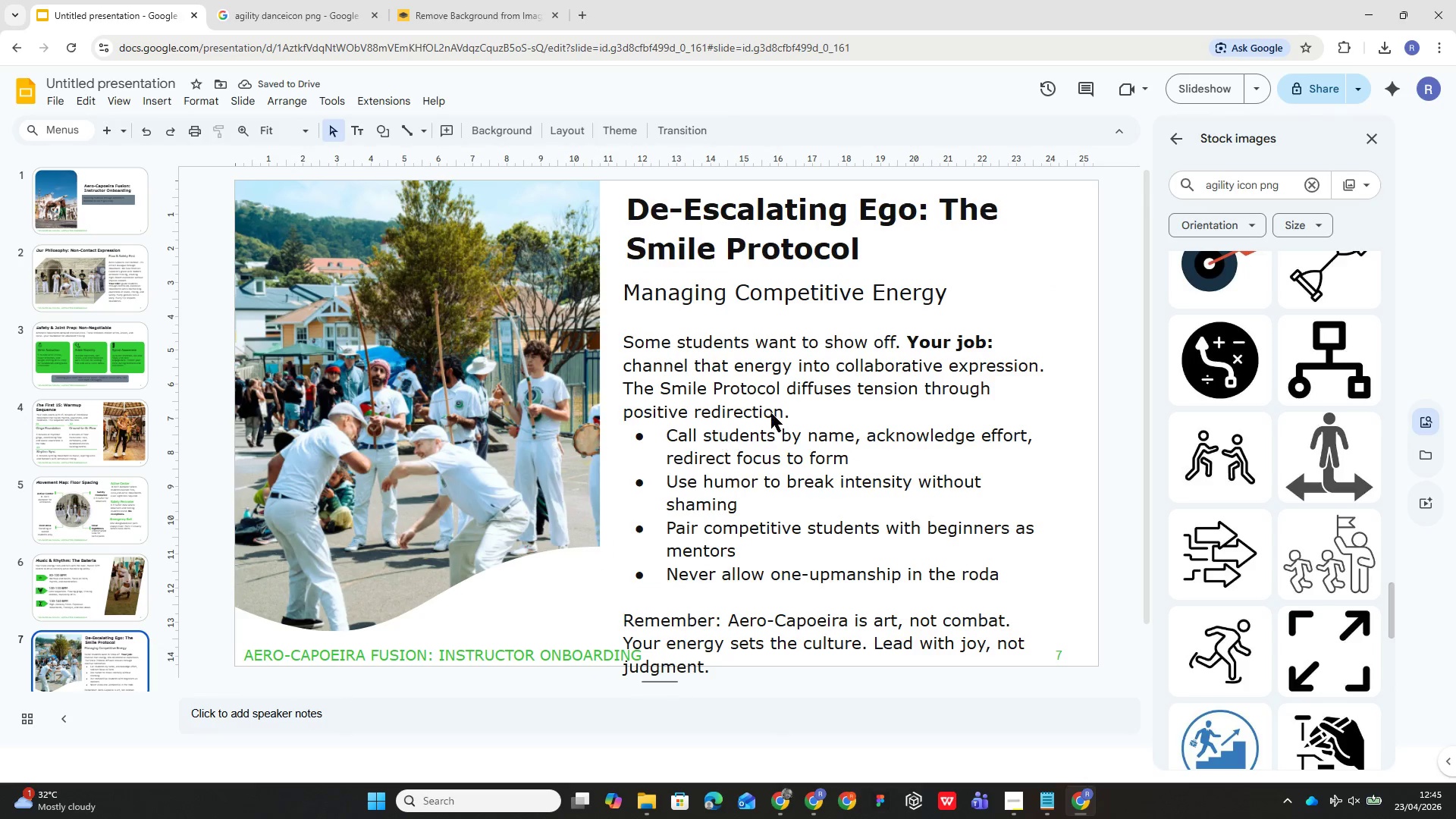 
left_click([808, 391])
 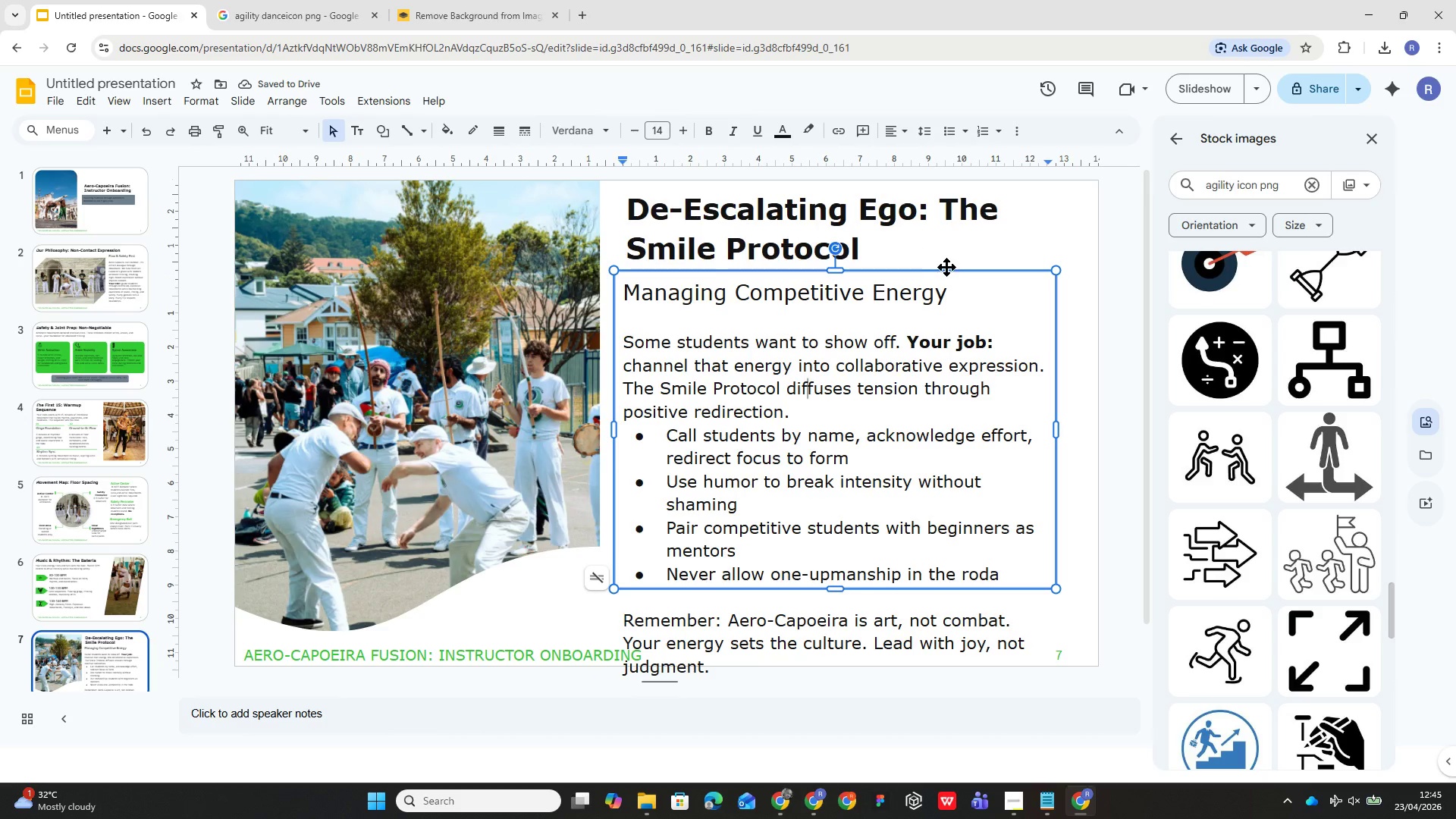 
left_click_drag(start_coordinate=[946, 267], to_coordinate=[947, 263])
 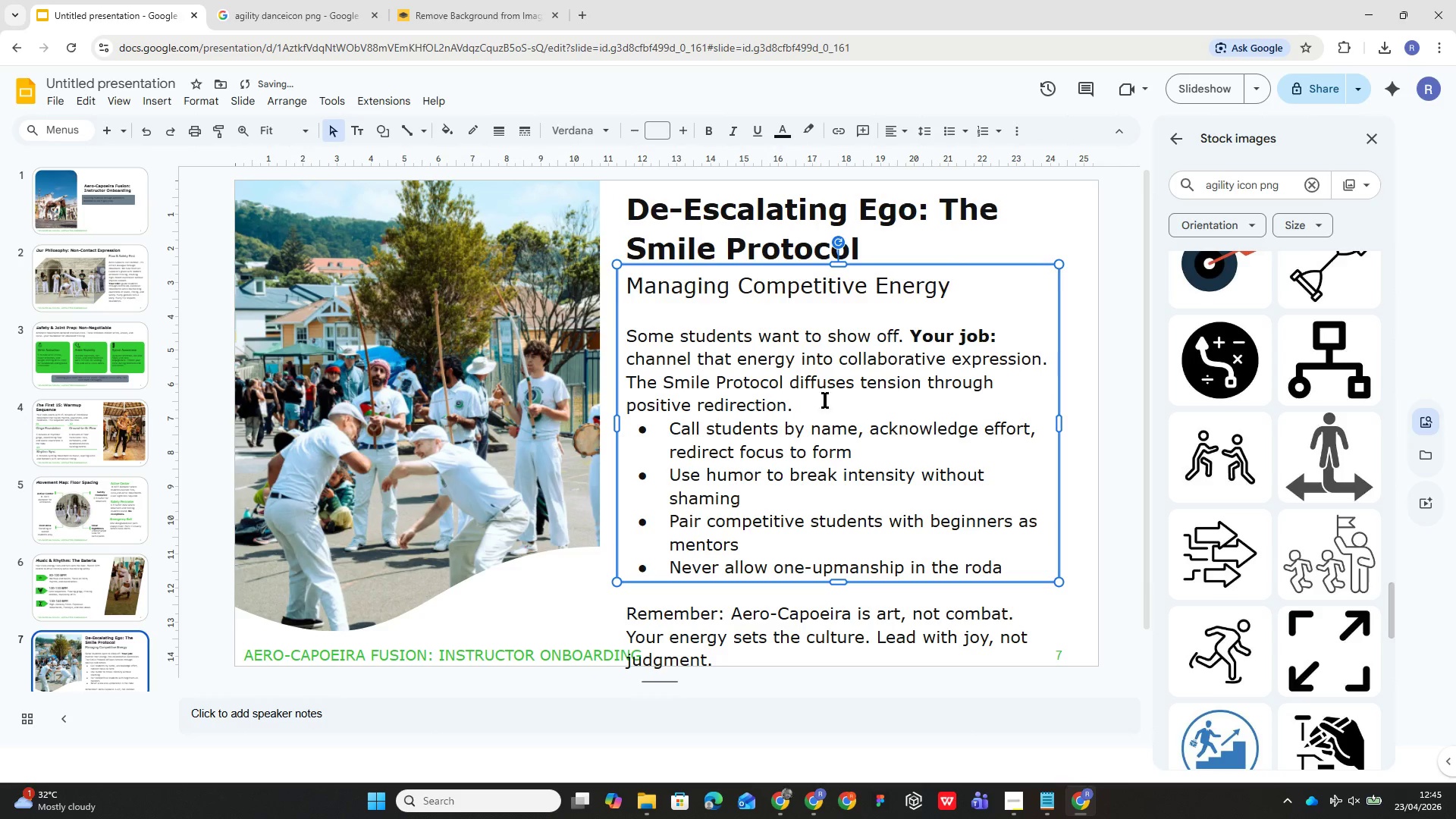 
left_click([522, 613])
 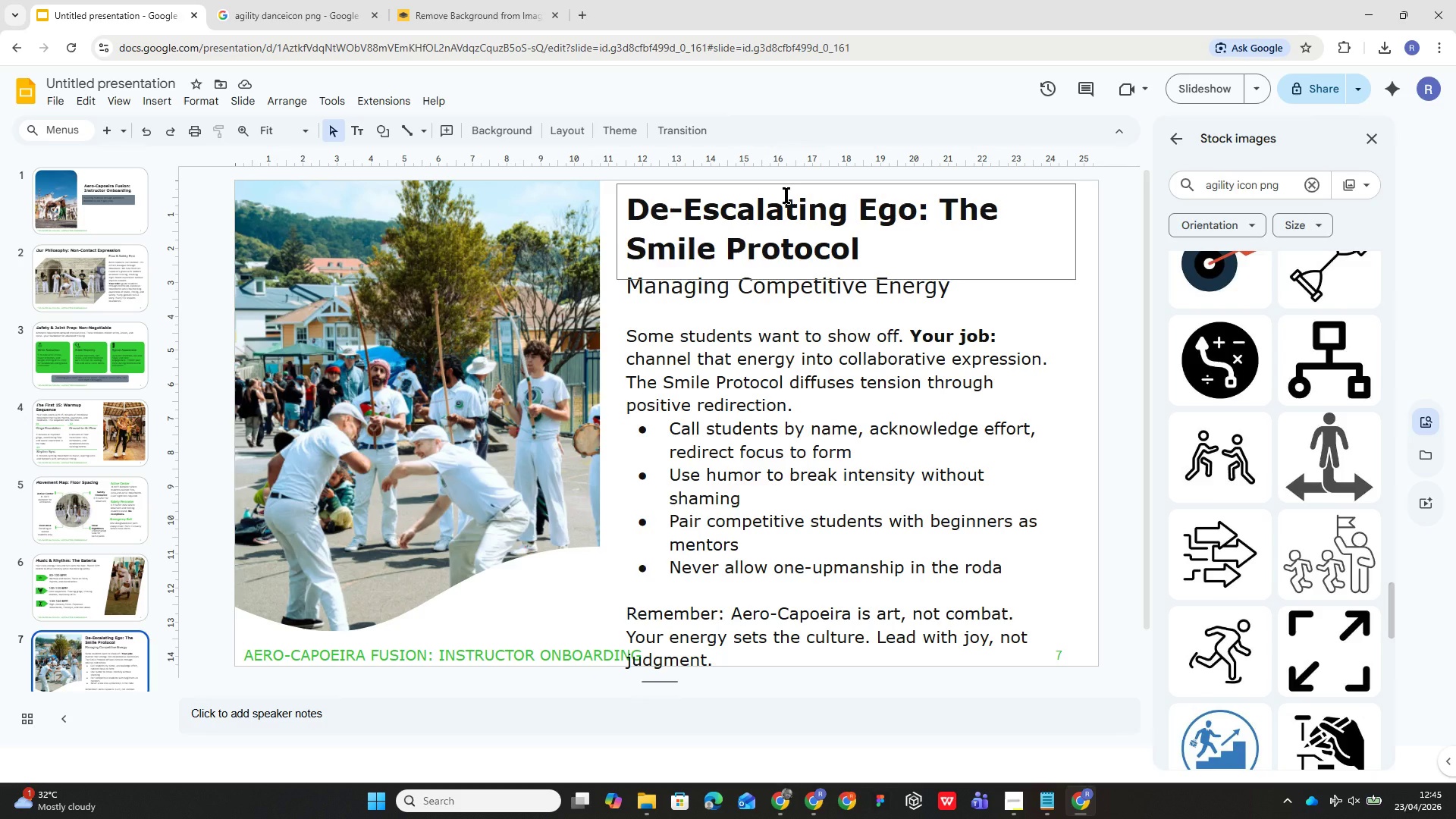 
wait(6.19)
 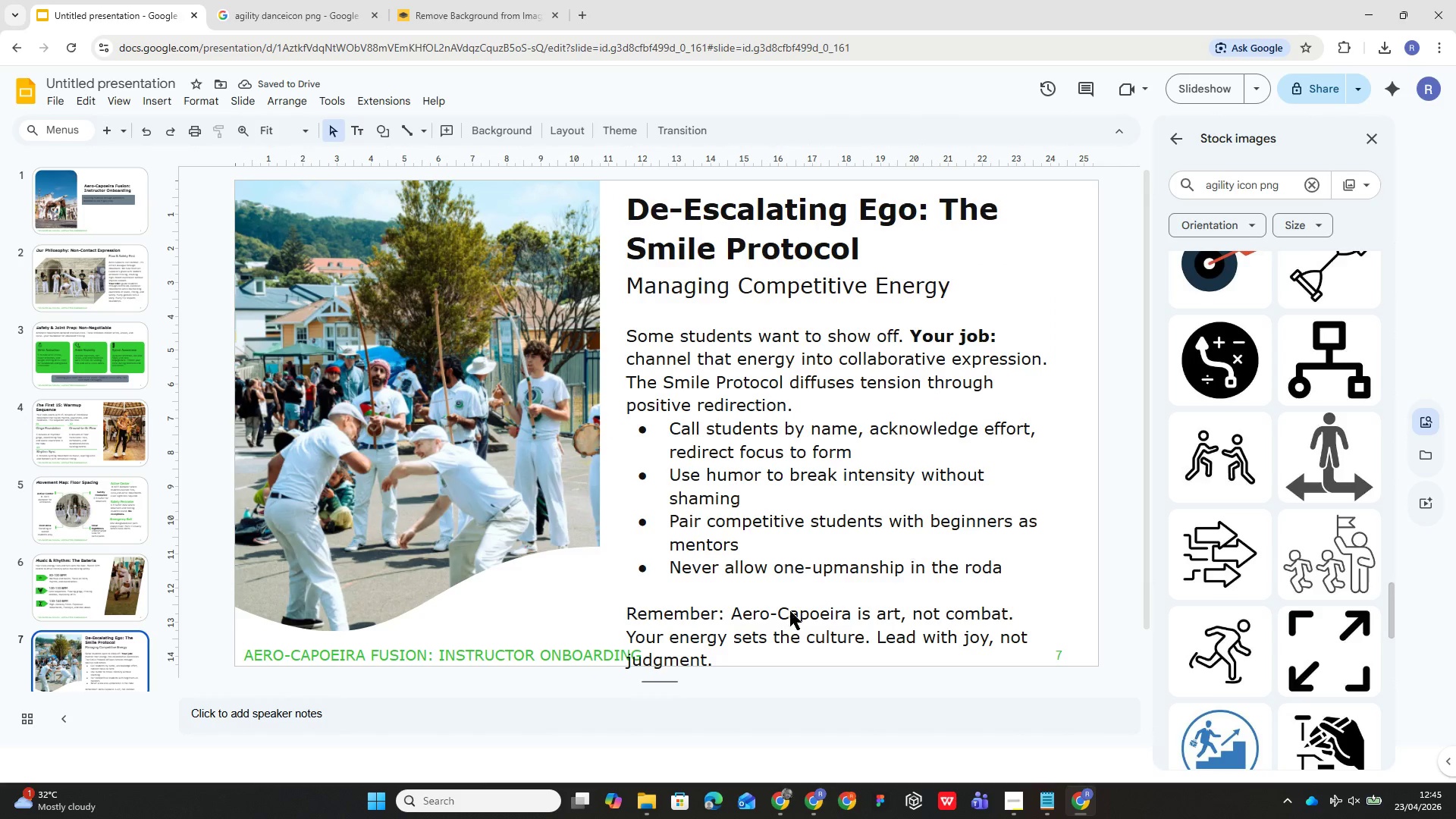 
left_click([809, 312])
 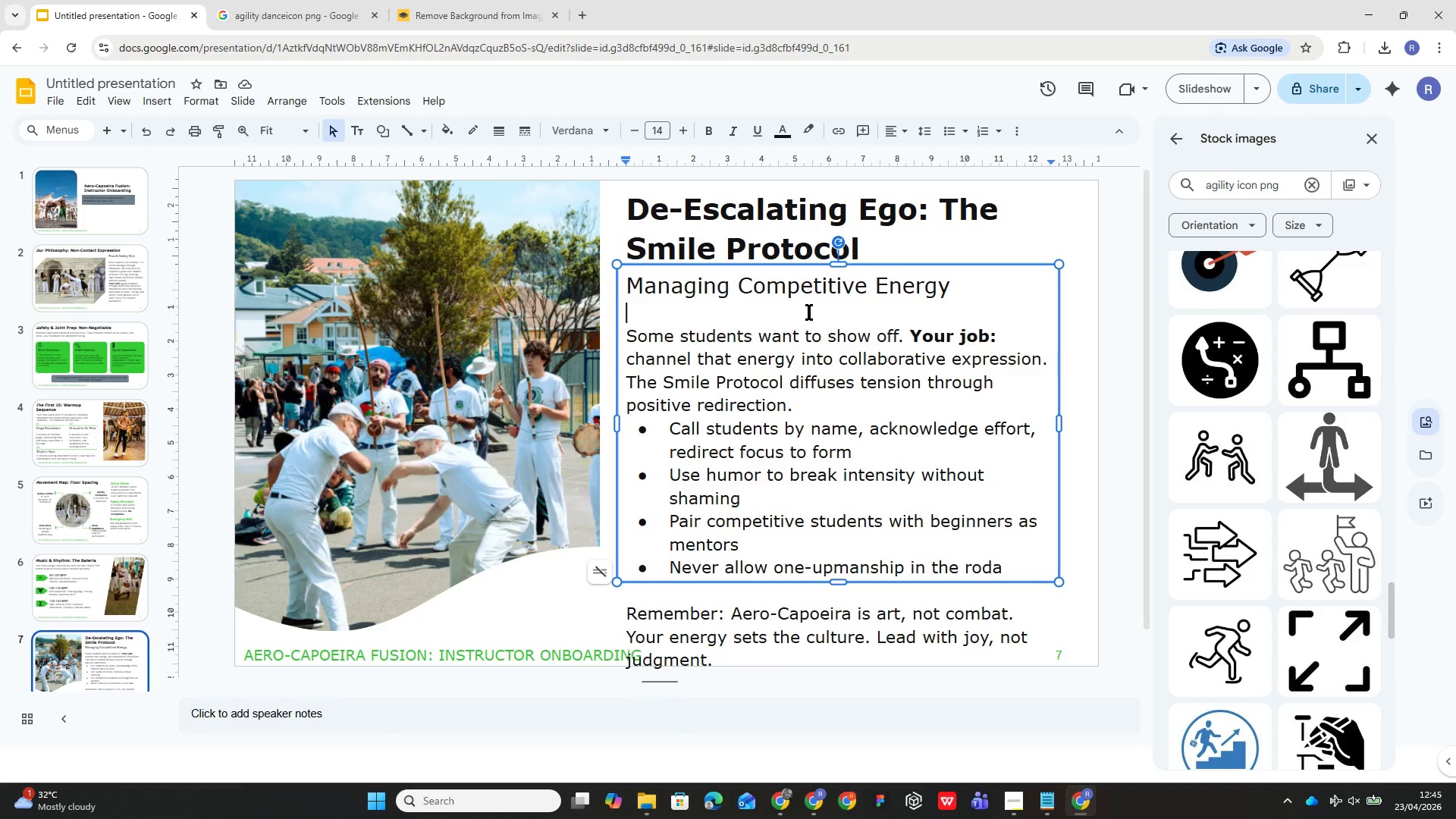 
key(Backspace)
 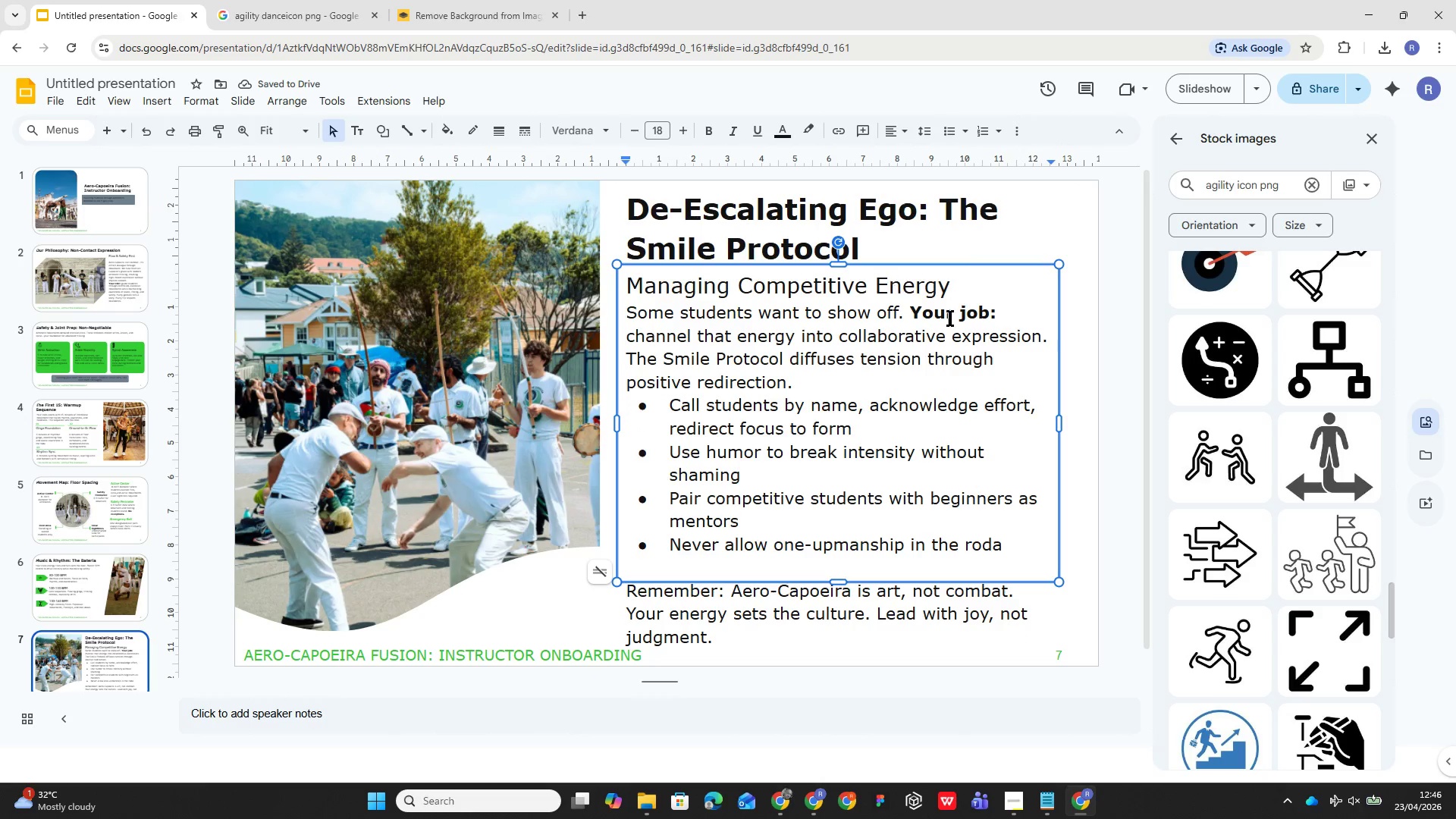 
wait(6.22)
 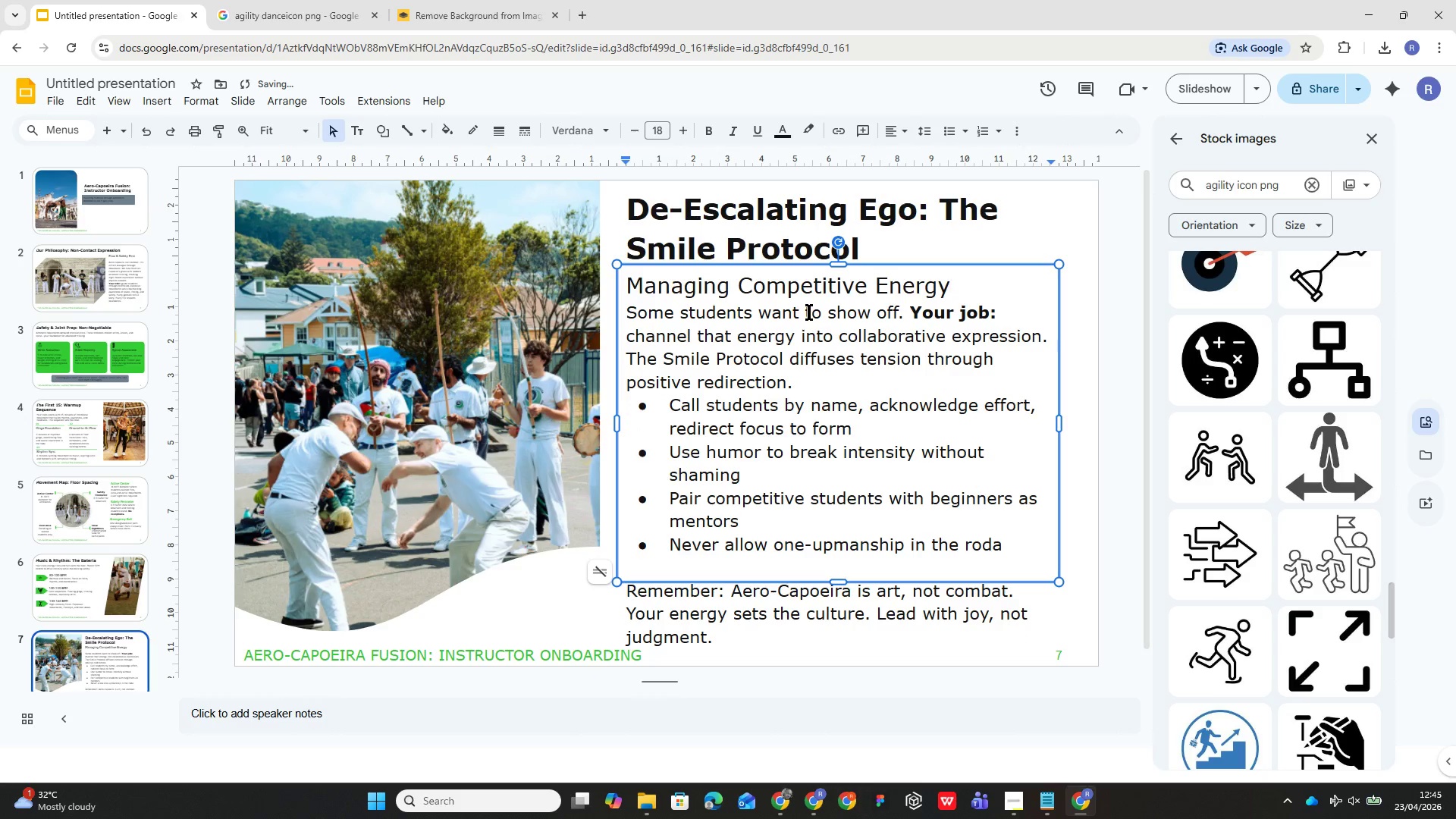 
key(Enter)
 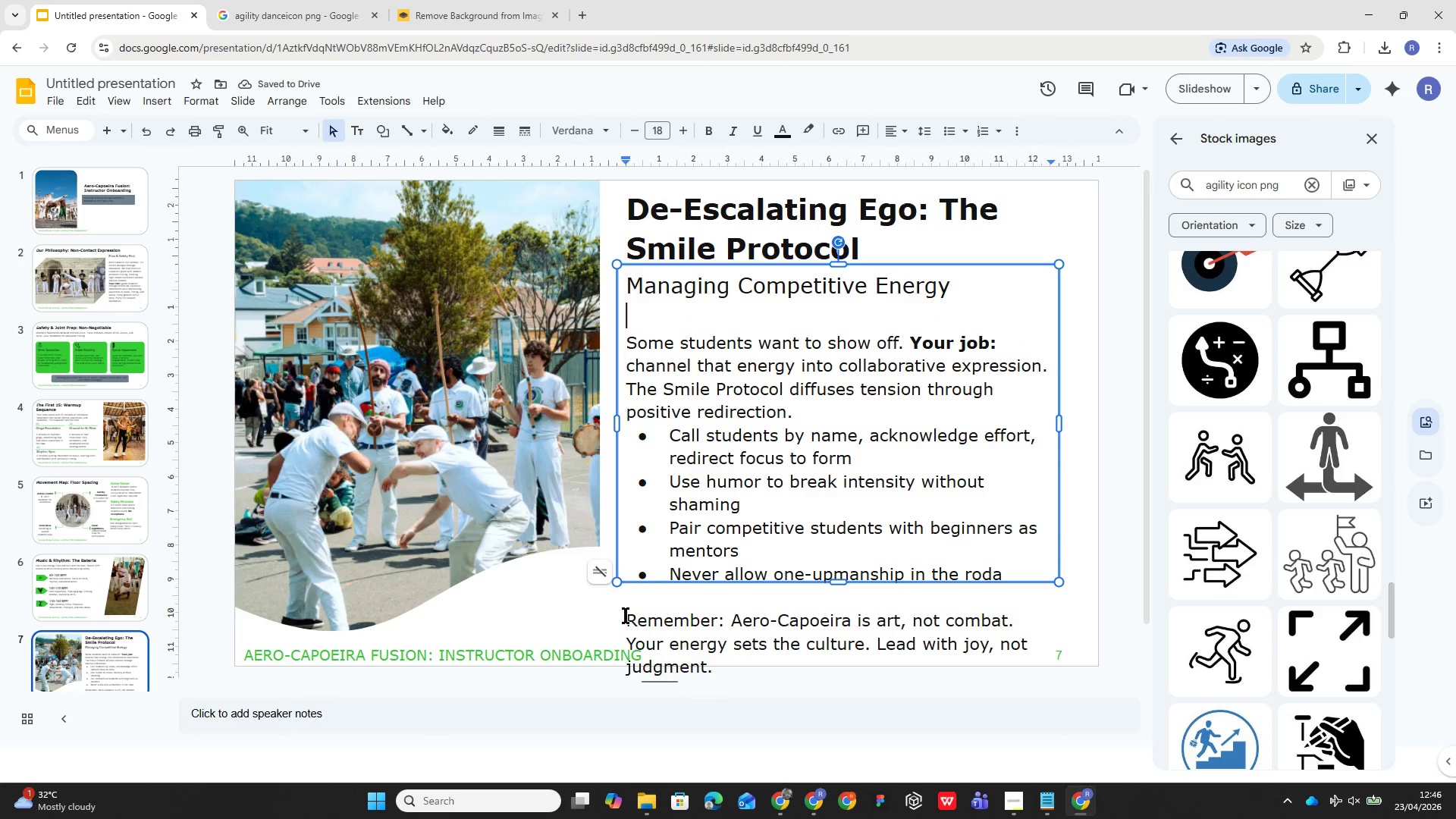 
left_click([655, 634])
 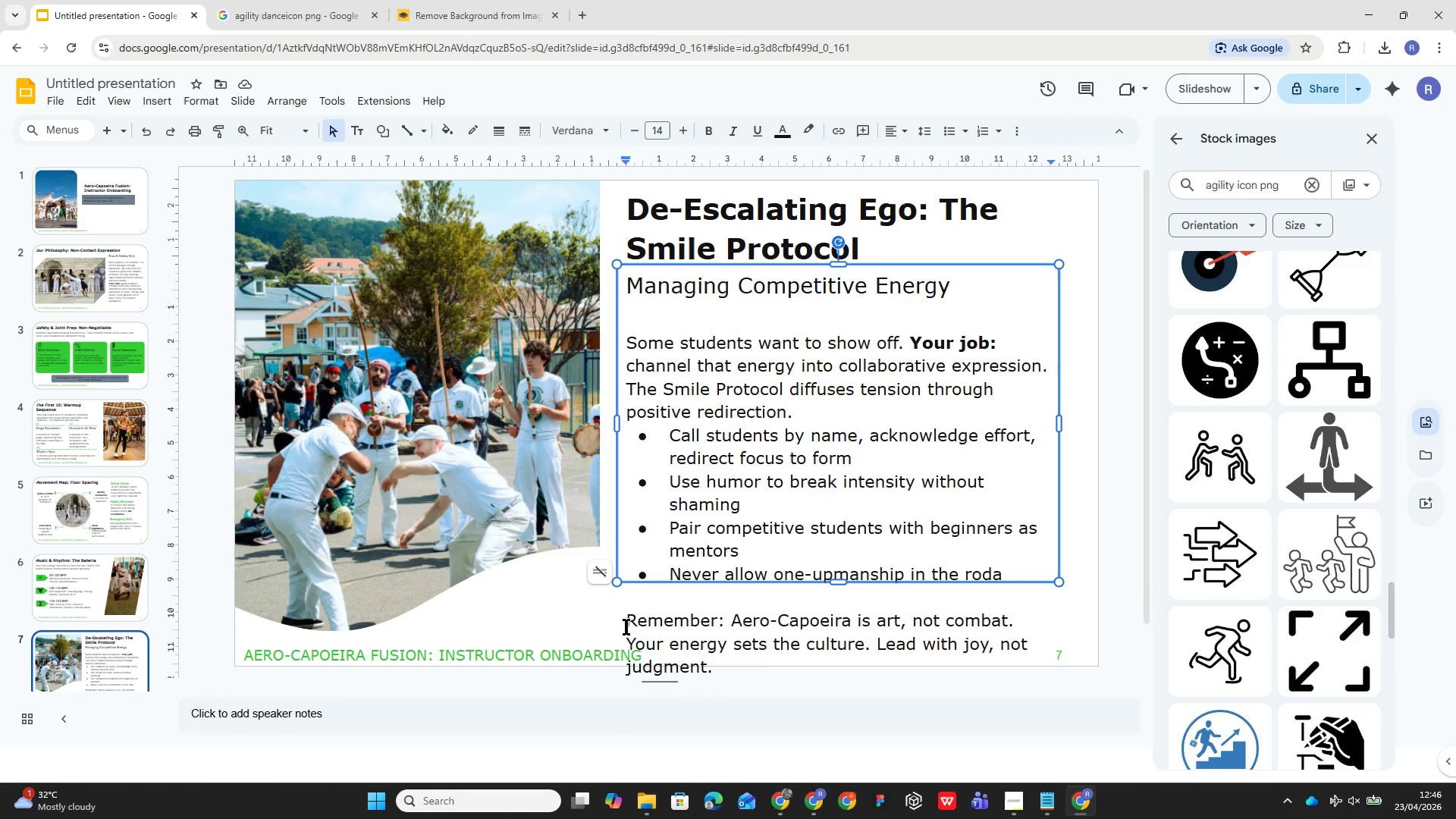 
left_click_drag(start_coordinate=[626, 626], to_coordinate=[735, 648])
 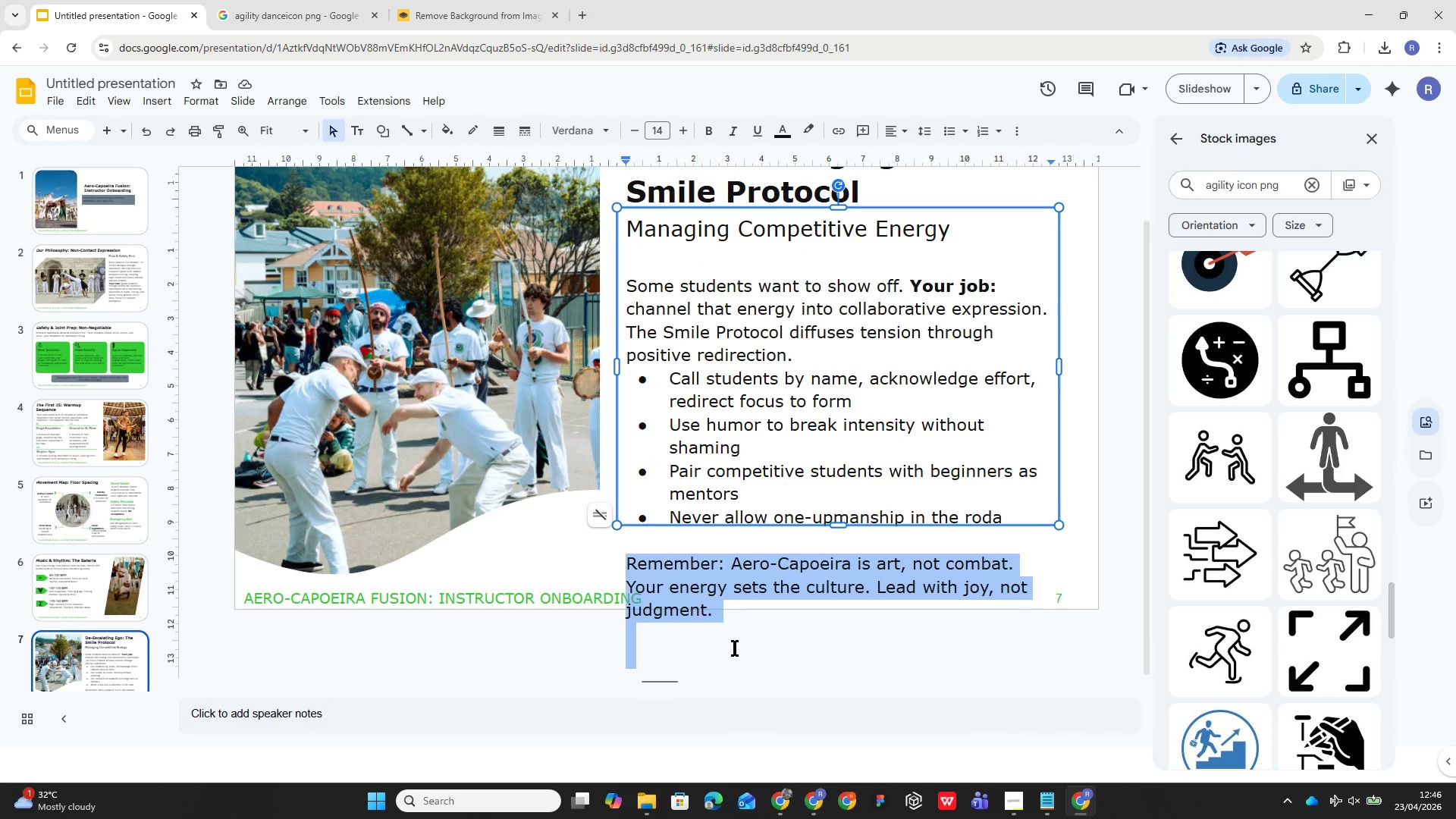 
key(Control+X)
 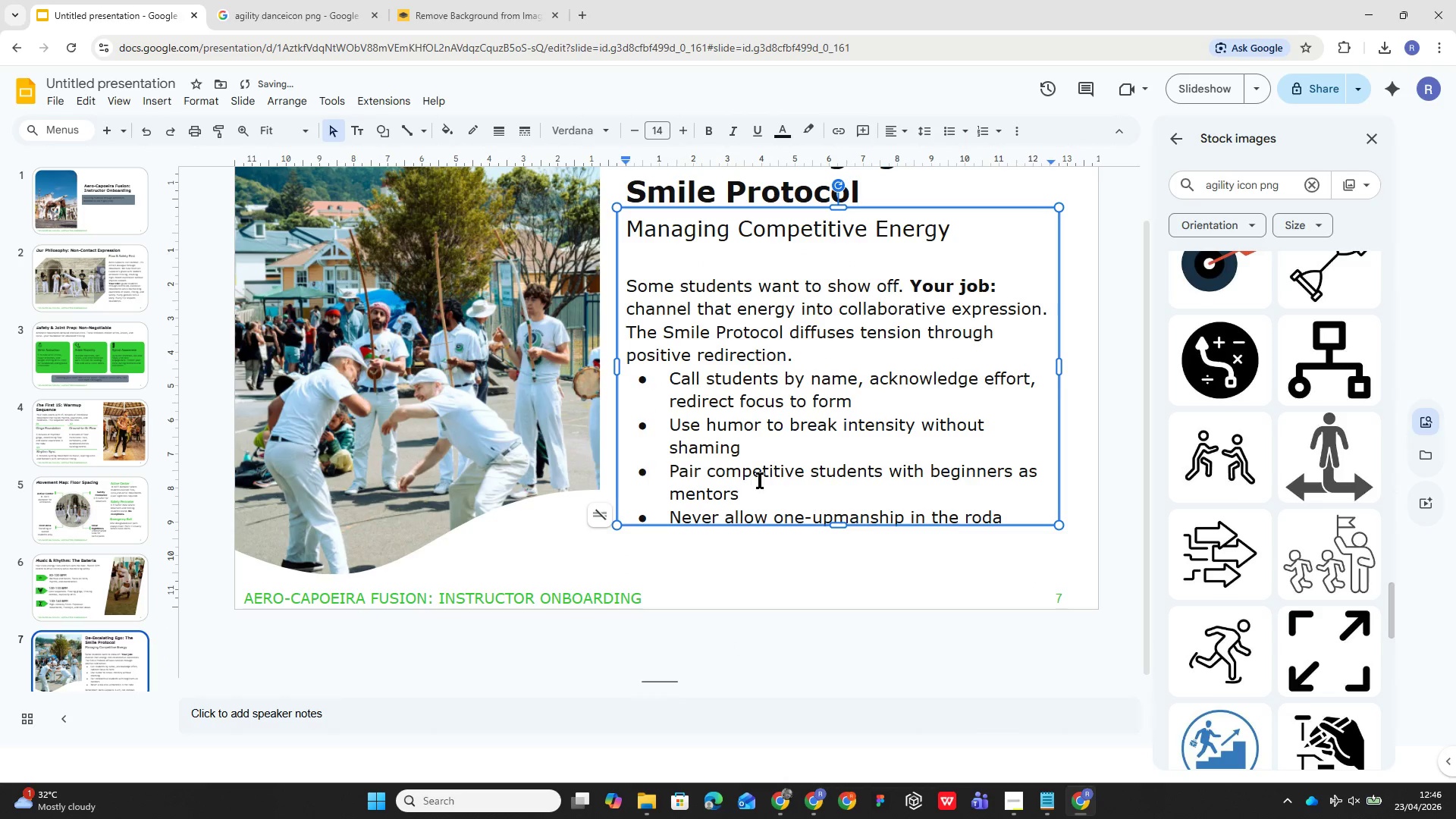 
scroll: coordinate [761, 466], scroll_direction: up, amount: 7.0
 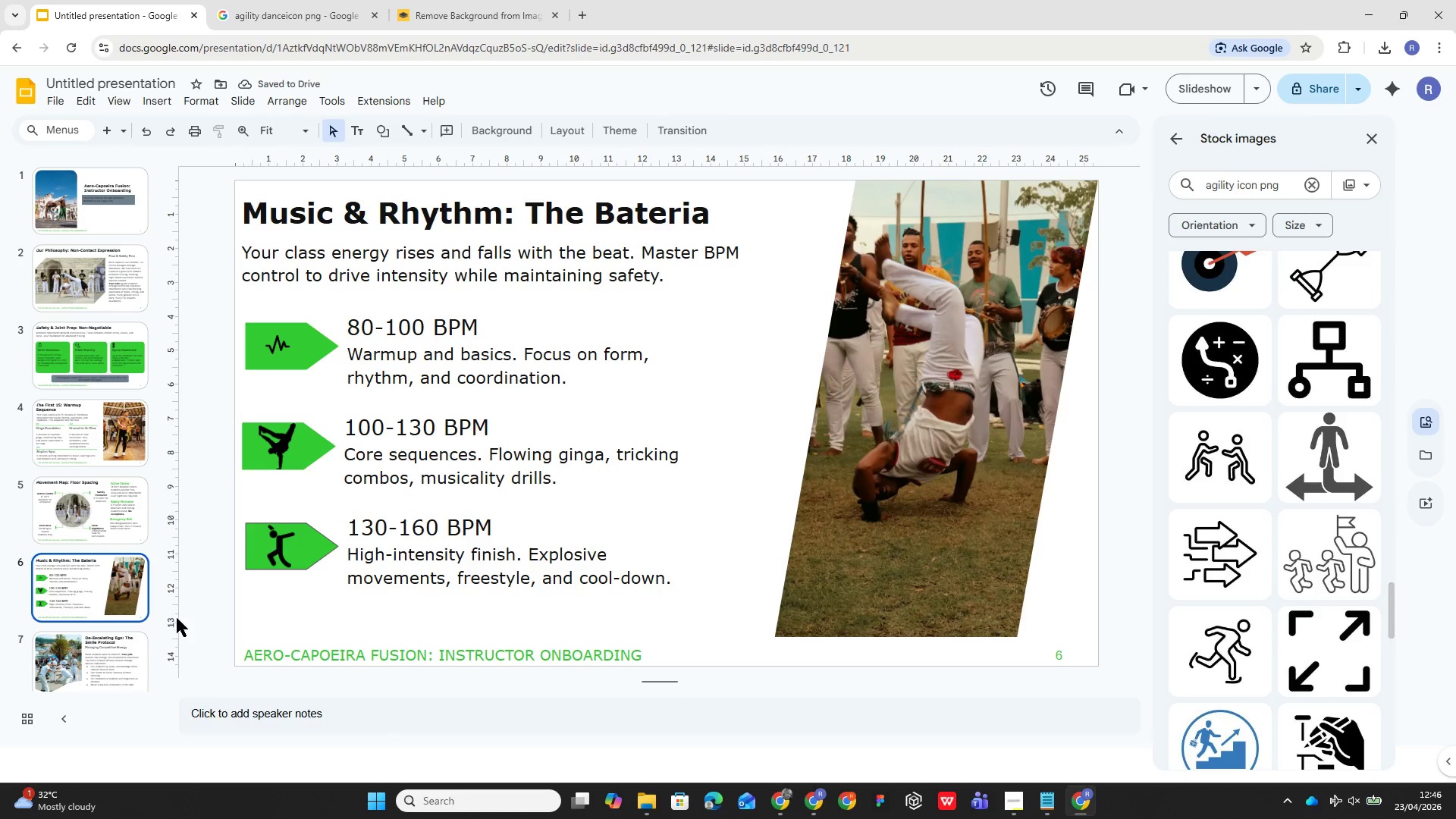 
left_click([96, 650])
 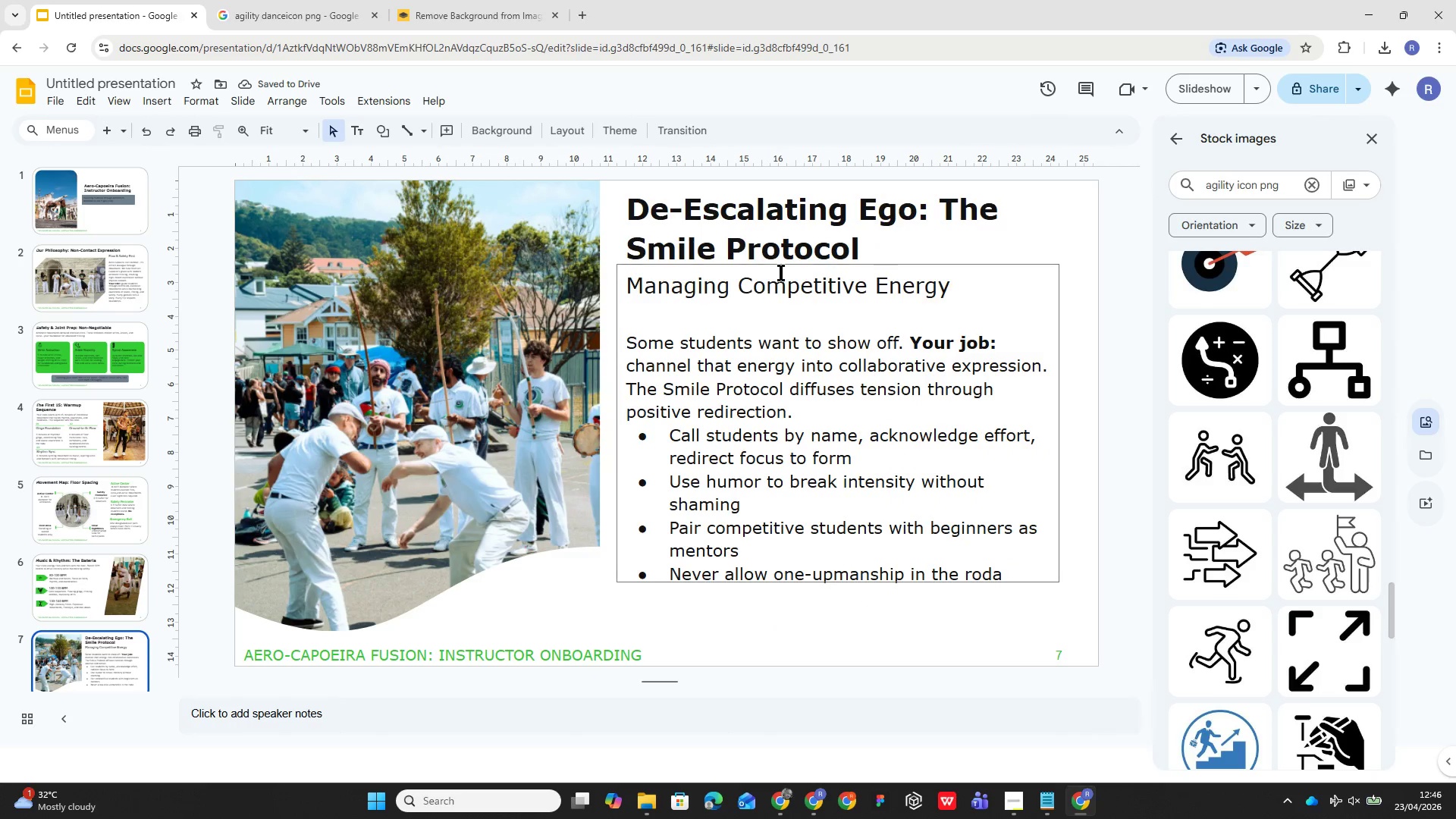 
left_click([797, 248])
 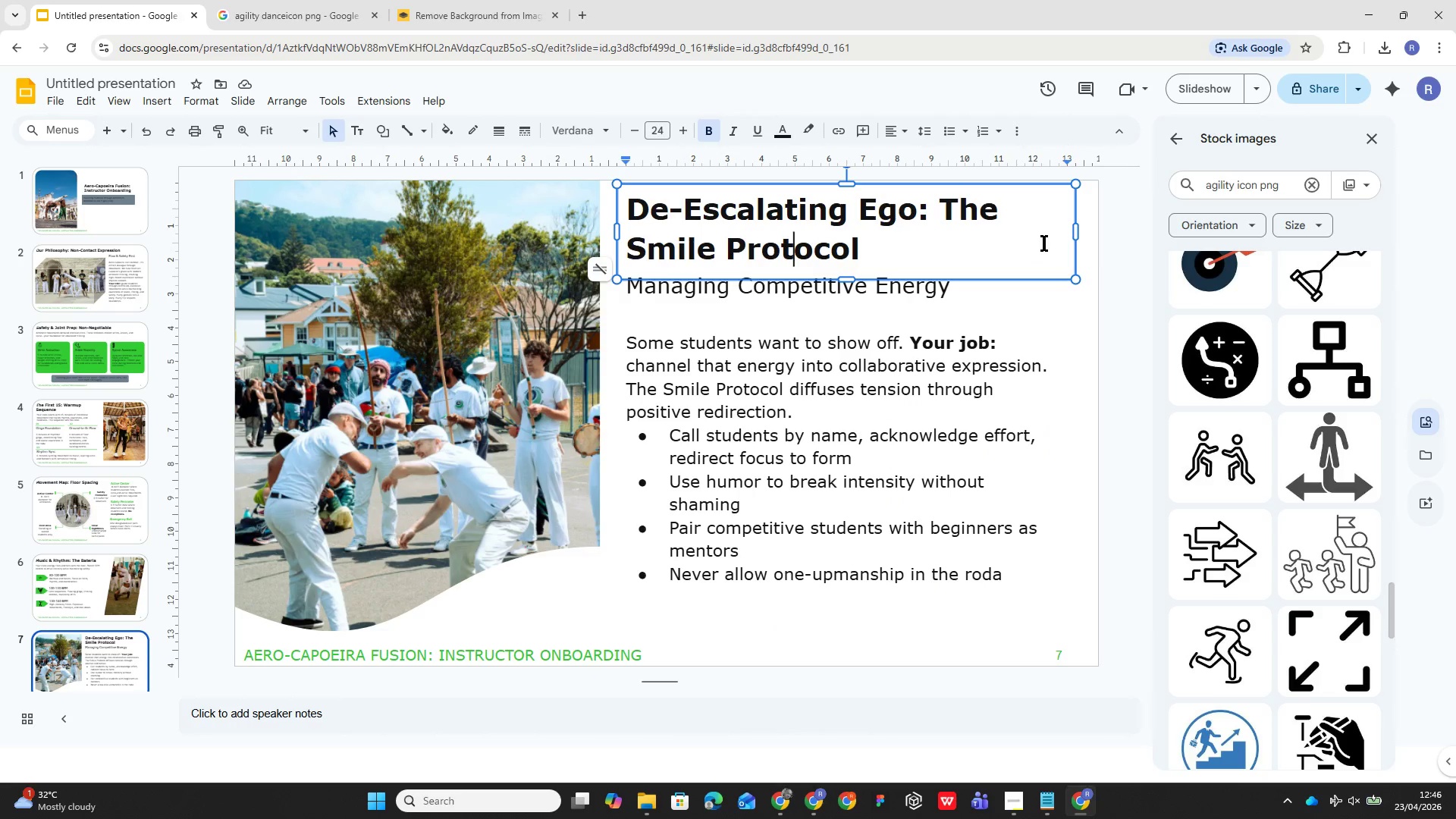 
left_click([1067, 237])
 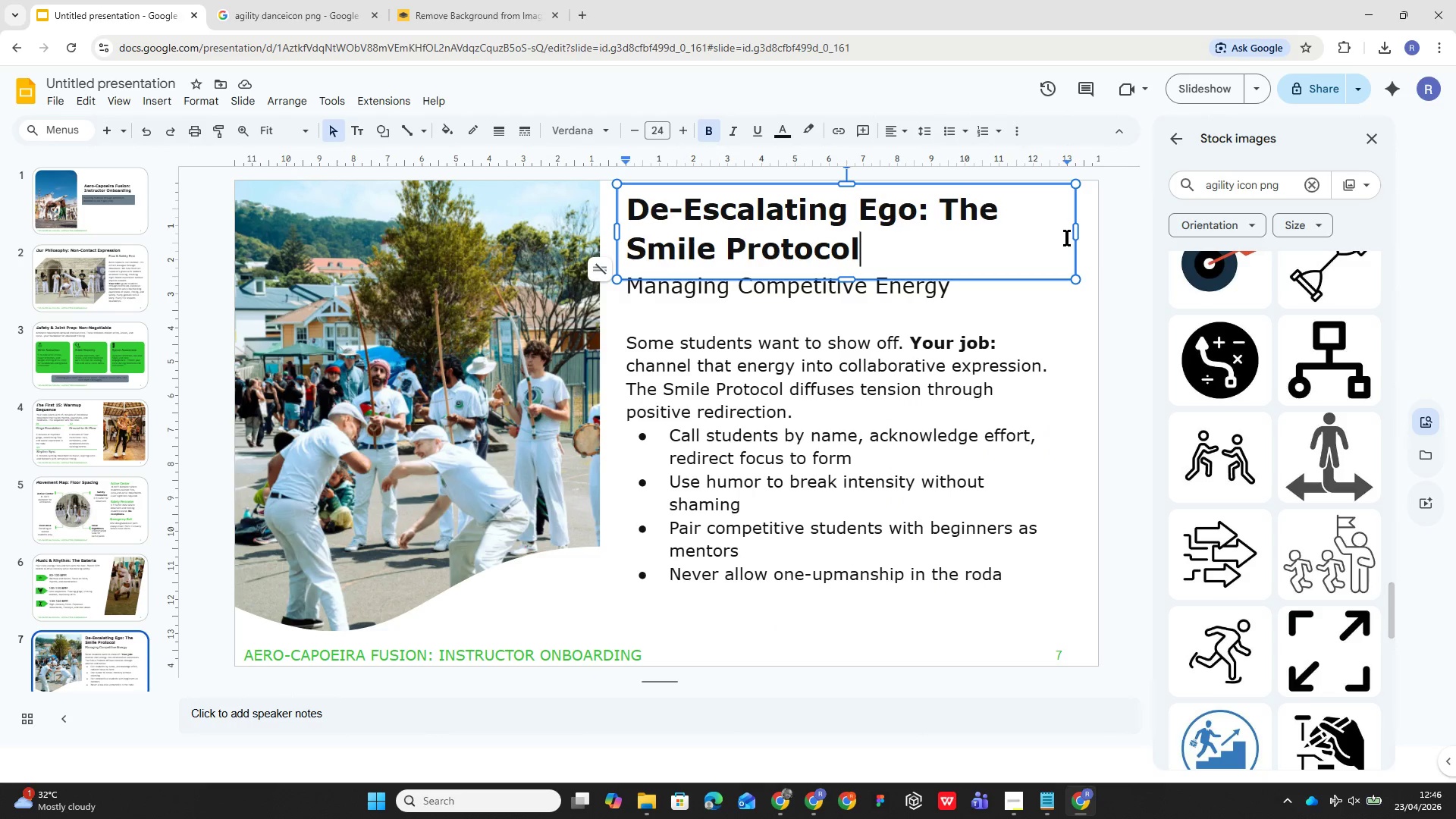 
scroll: coordinate [1067, 237], scroll_direction: up, amount: 1.0
 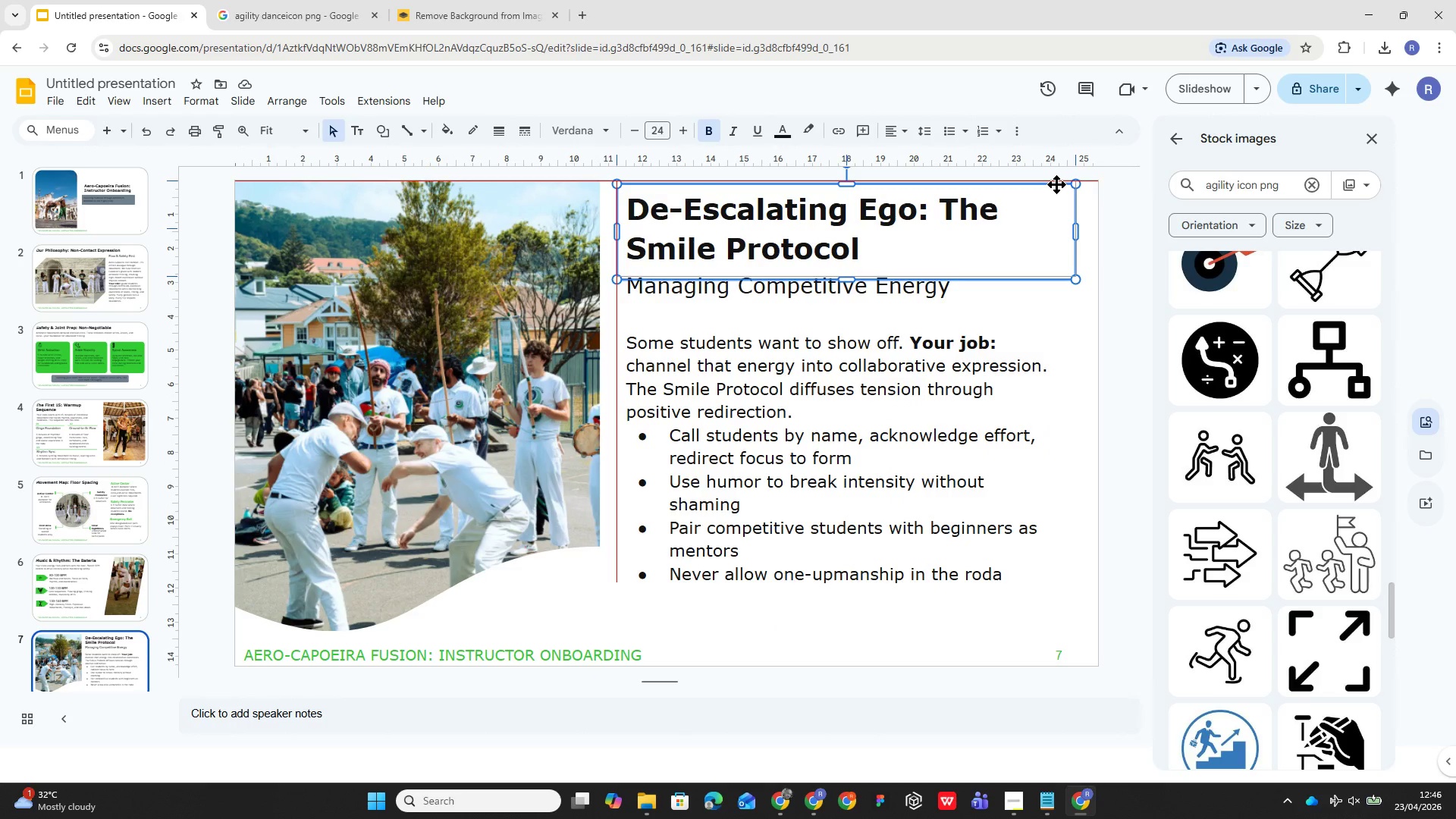 
left_click([883, 388])
 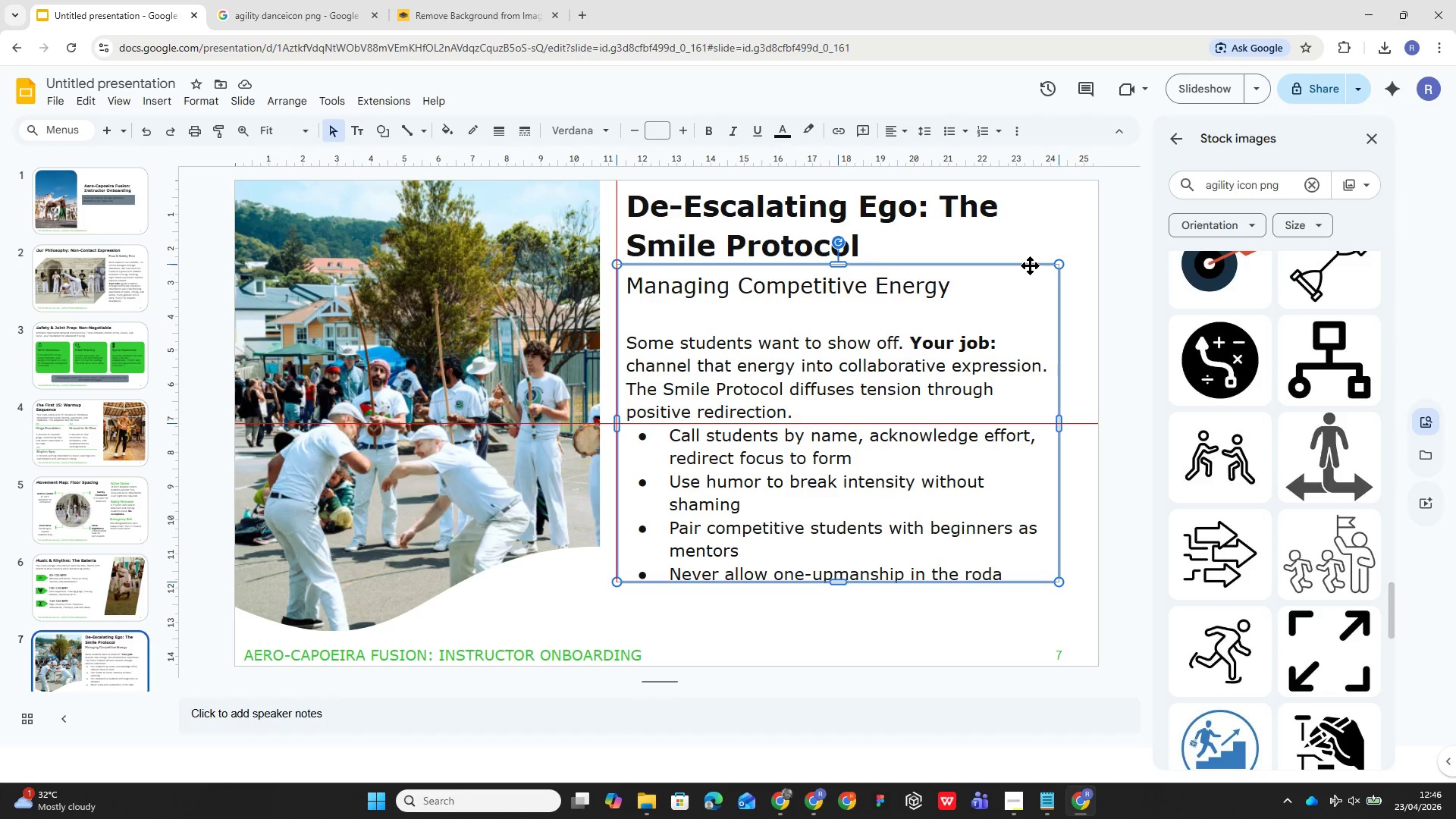 
wait(7.7)
 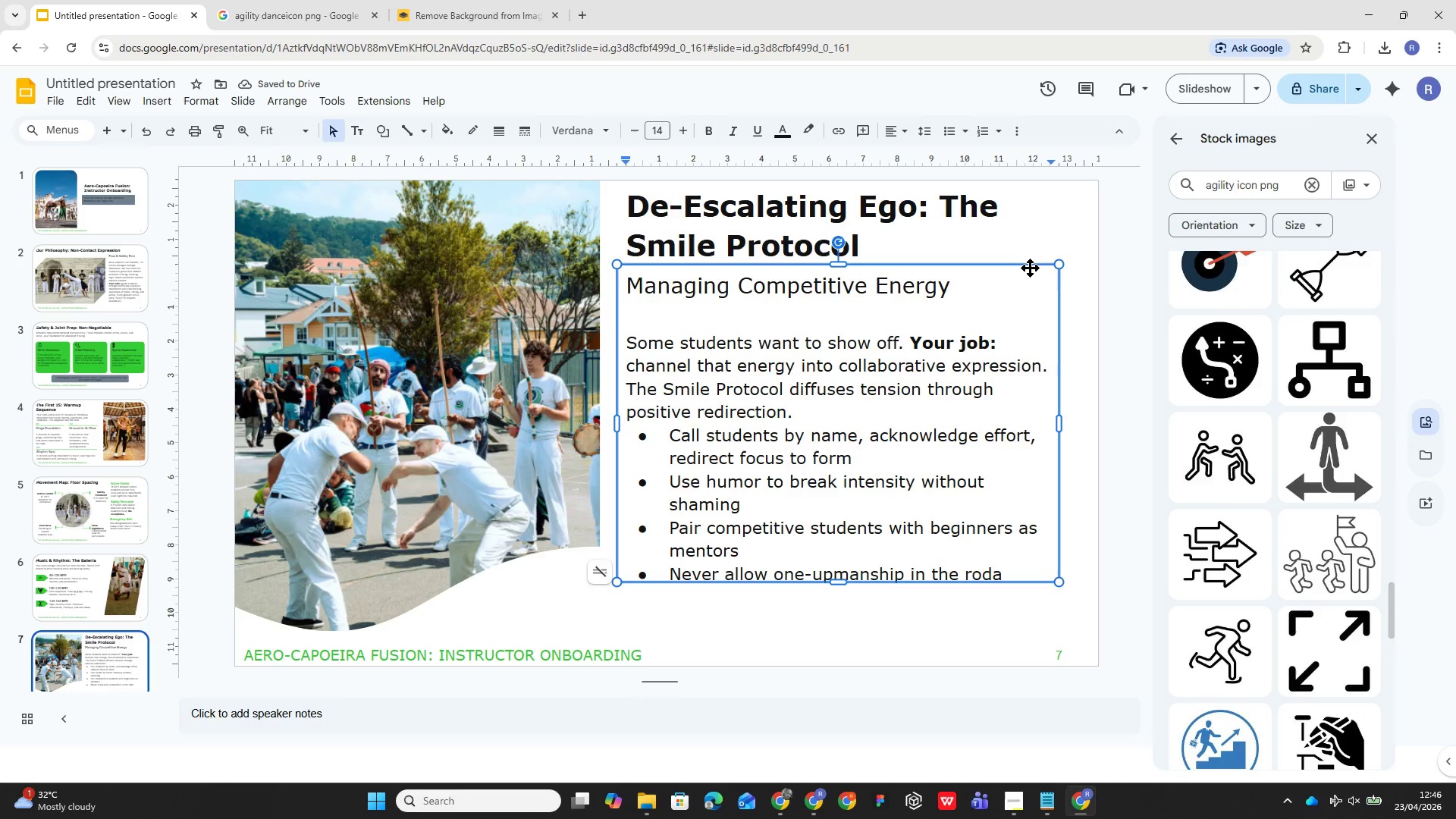 
left_click([979, 326])
 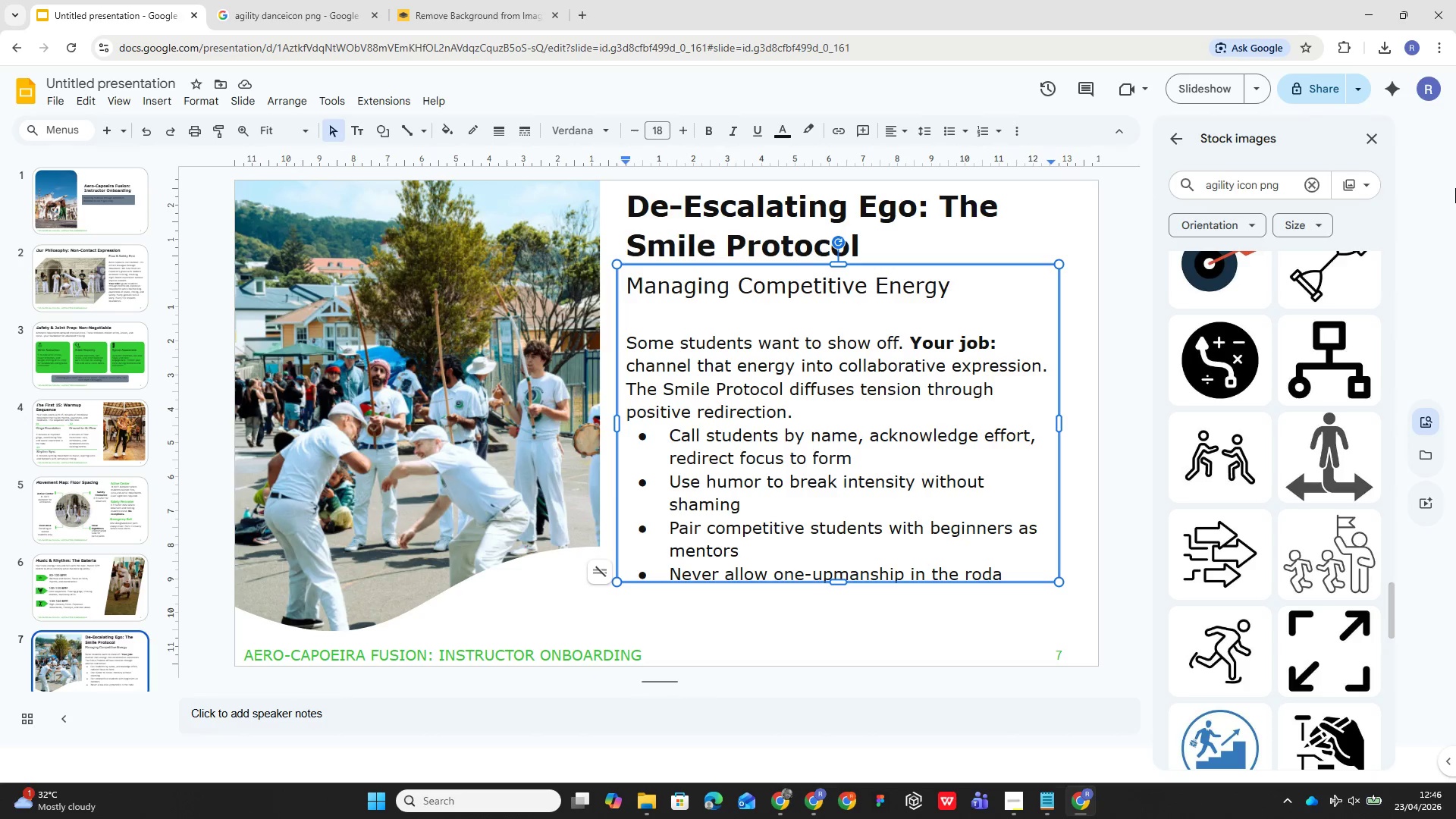 
wait(6.31)
 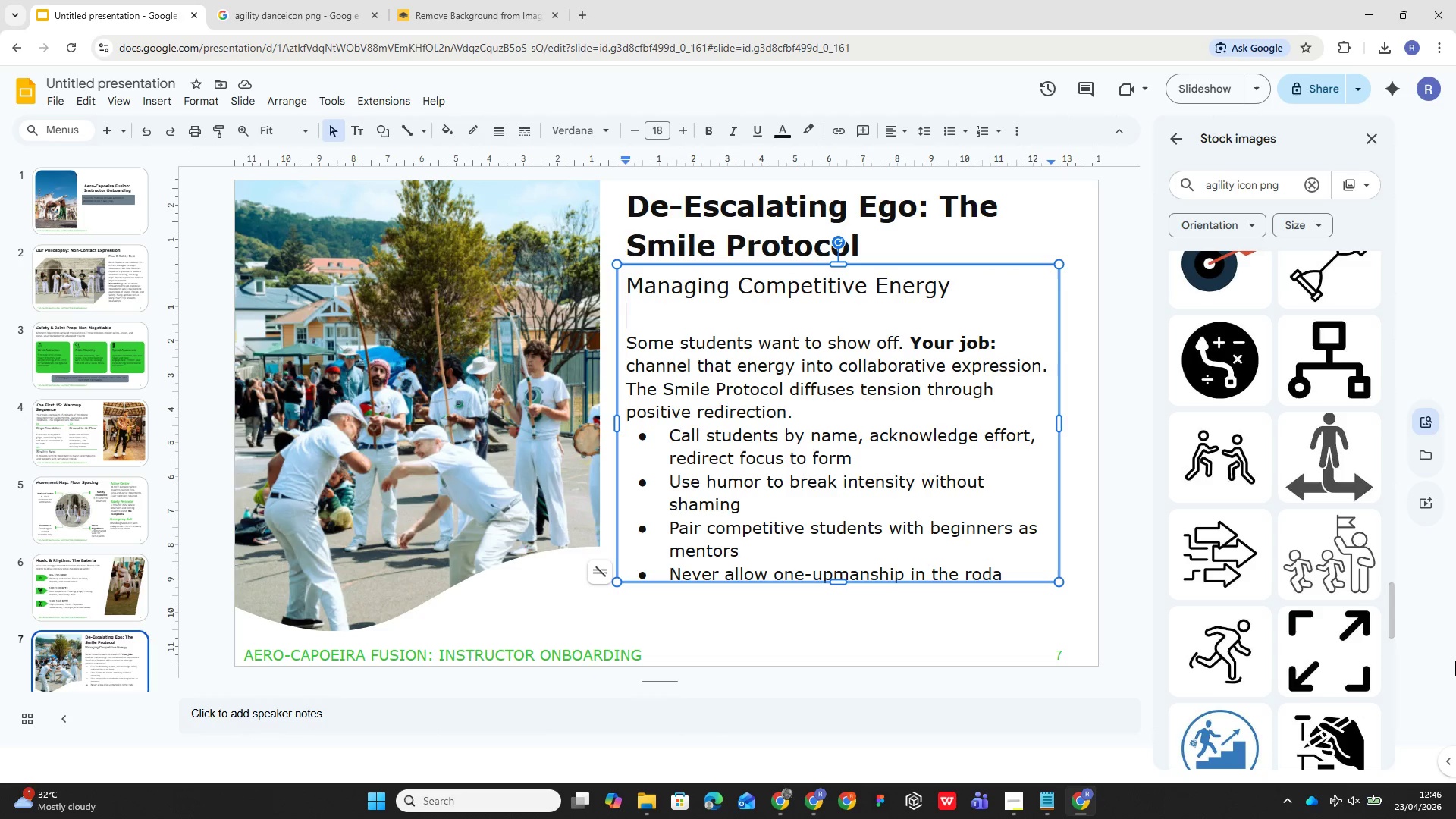 
left_click([1018, 281])
 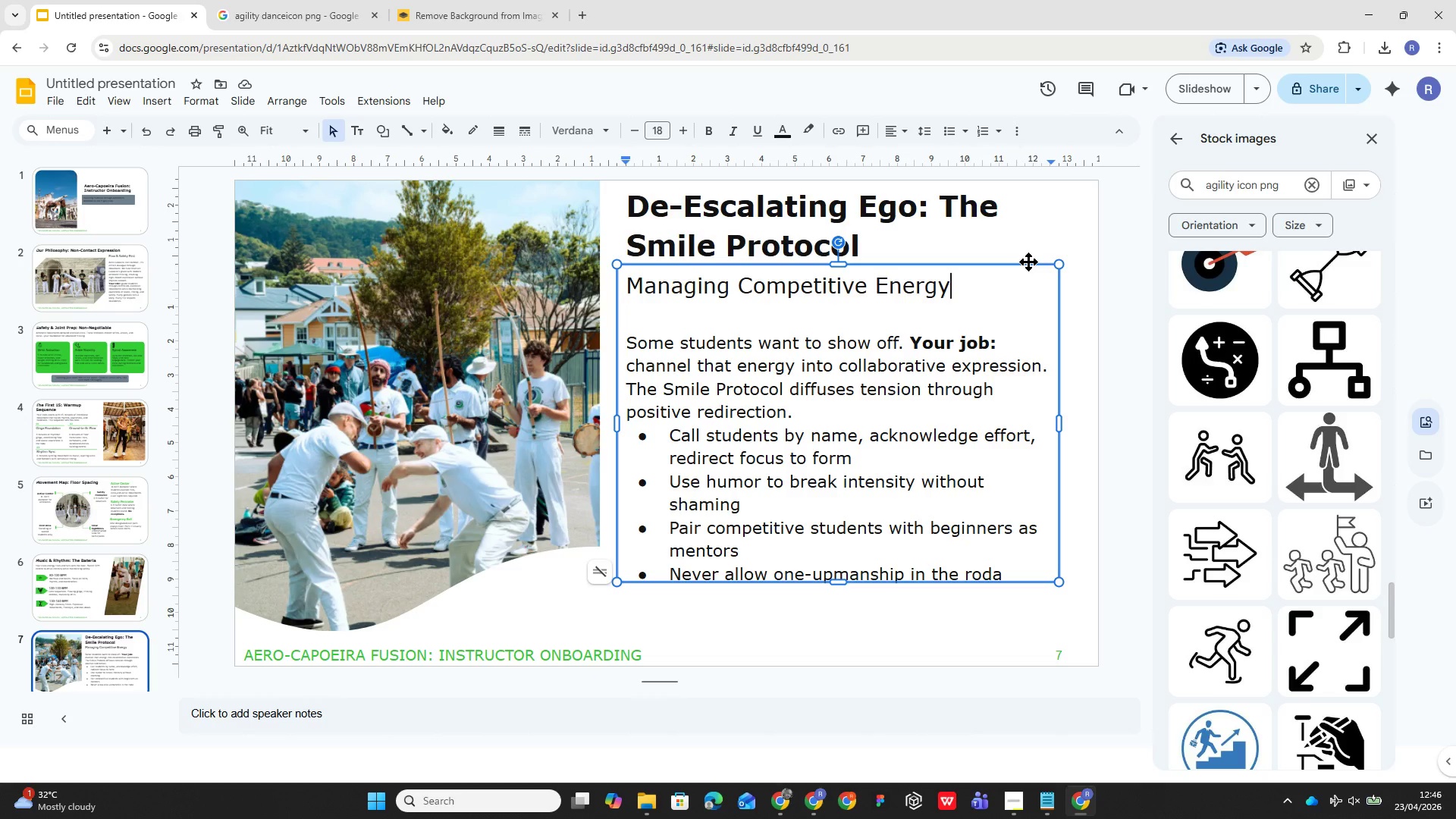 
left_click_drag(start_coordinate=[1028, 264], to_coordinate=[1028, 256])
 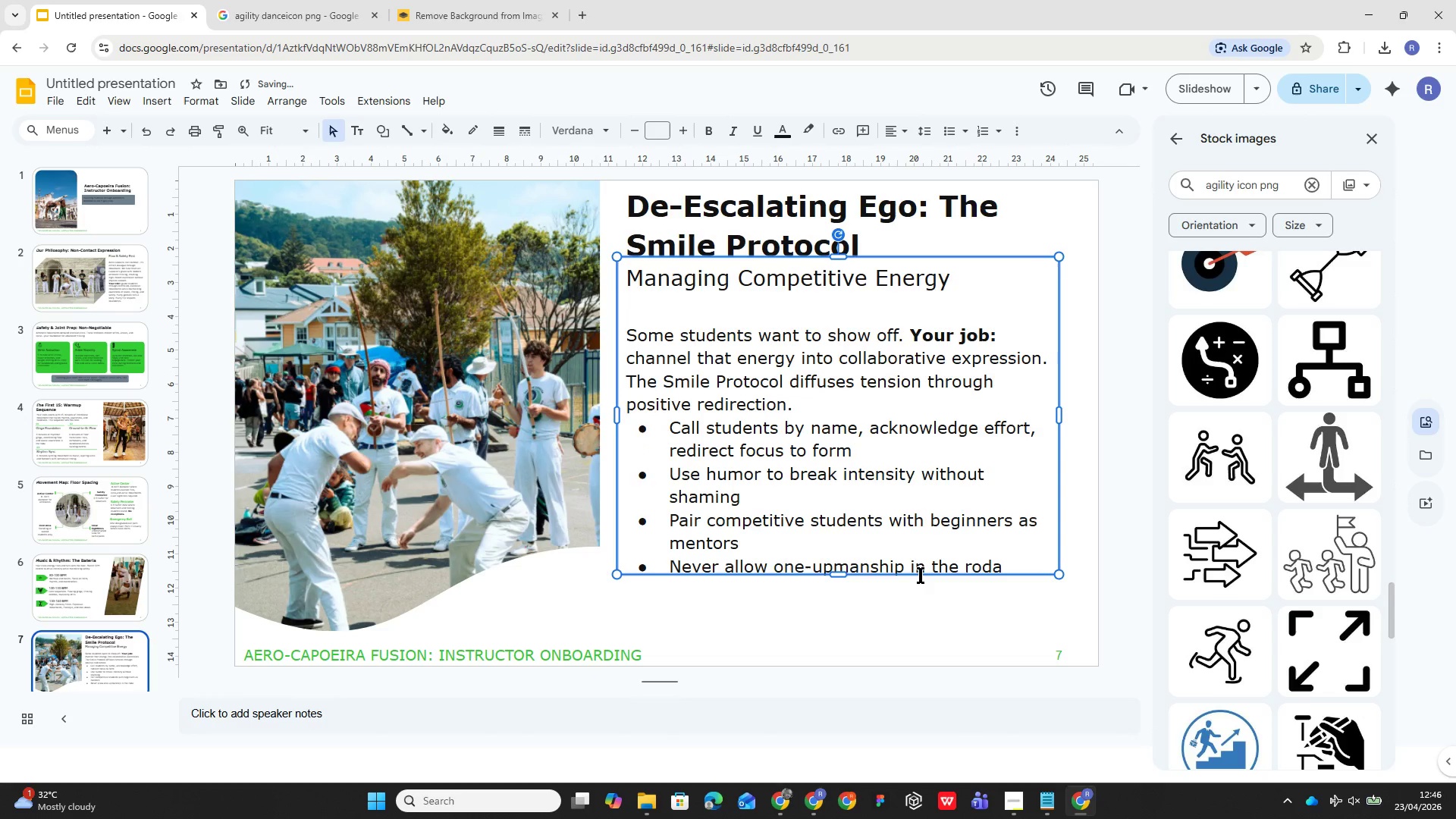 
left_click([913, 604])
 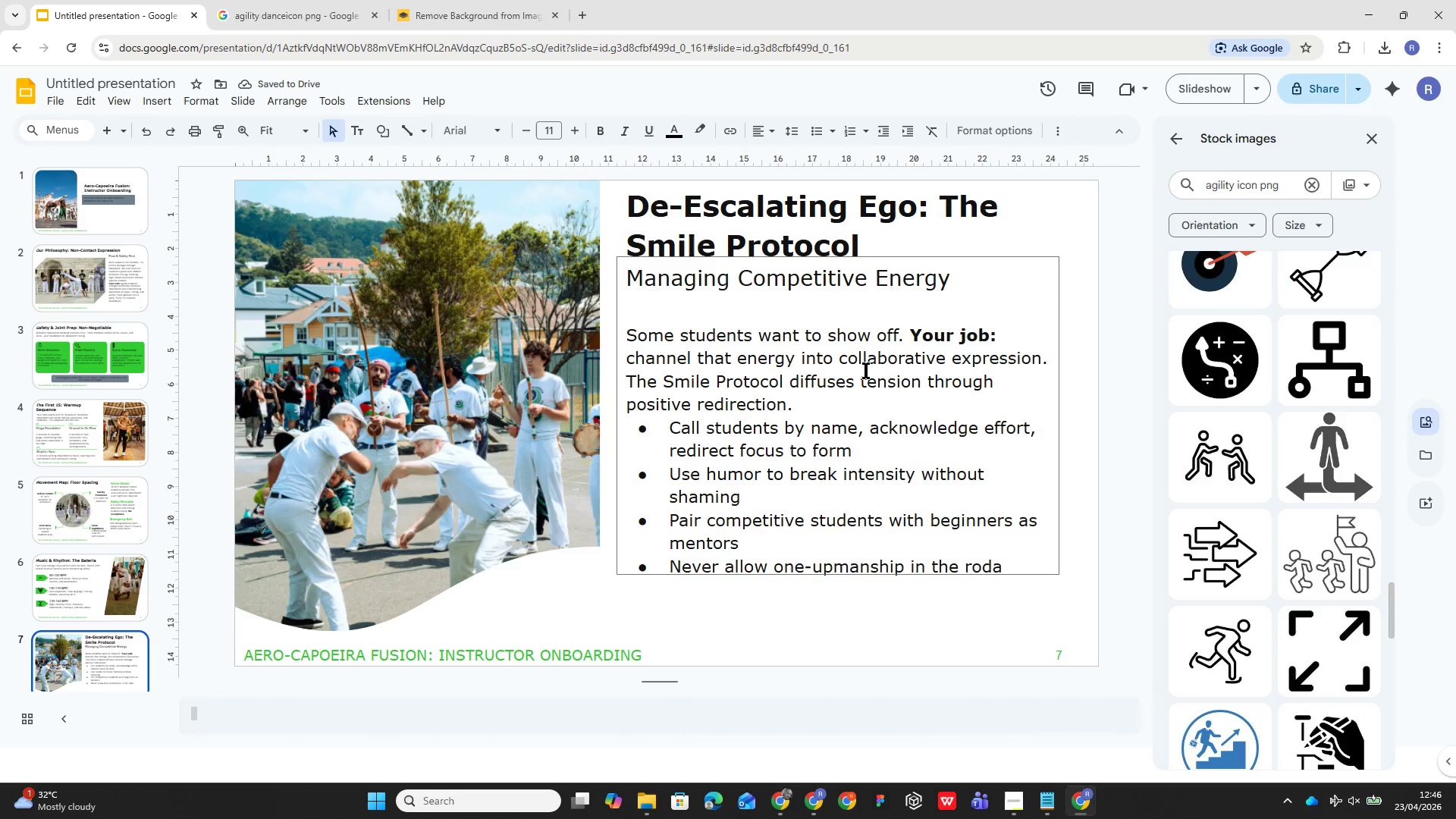 
mouse_move([450, 140])
 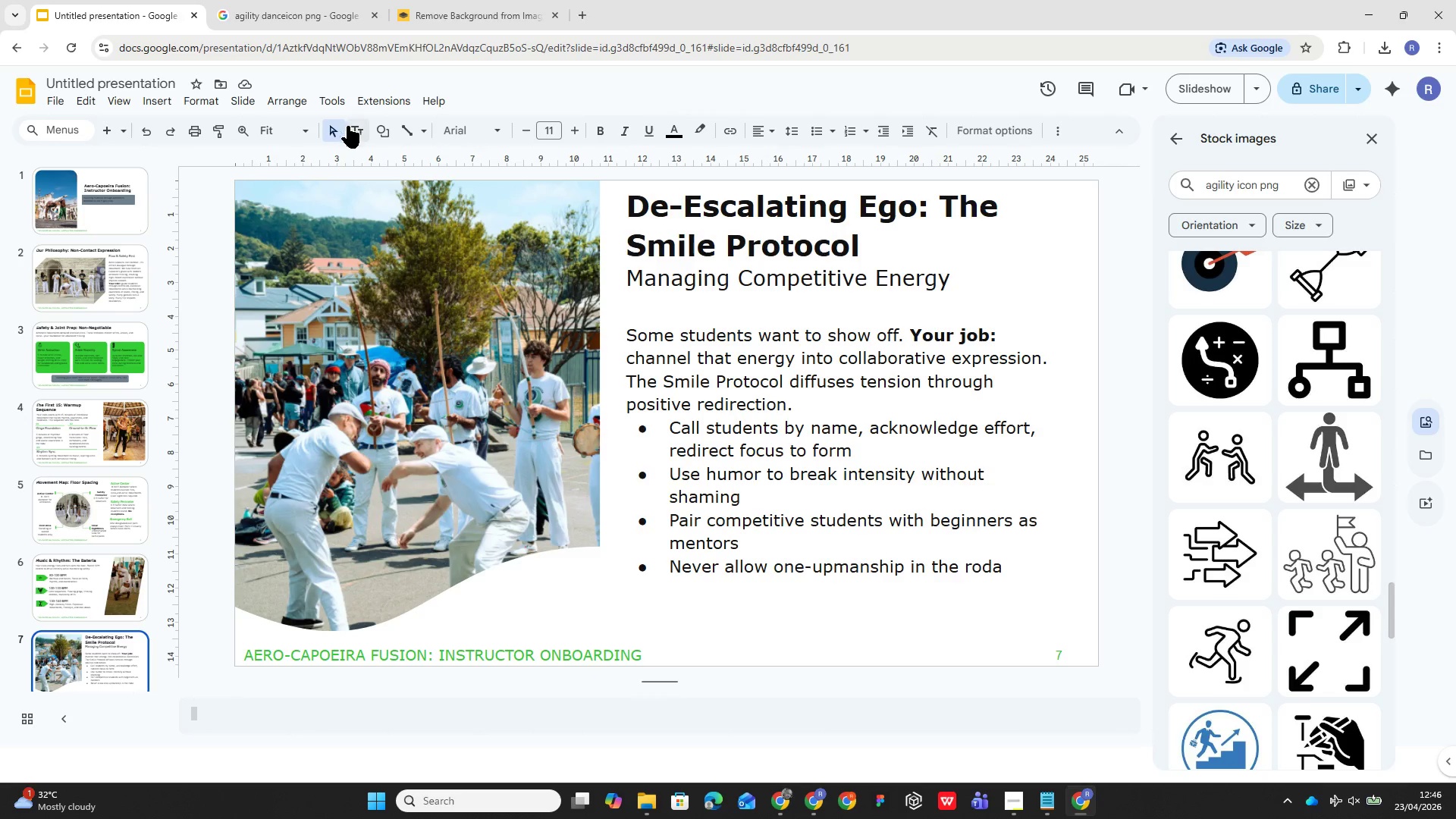 
left_click([386, 133])
 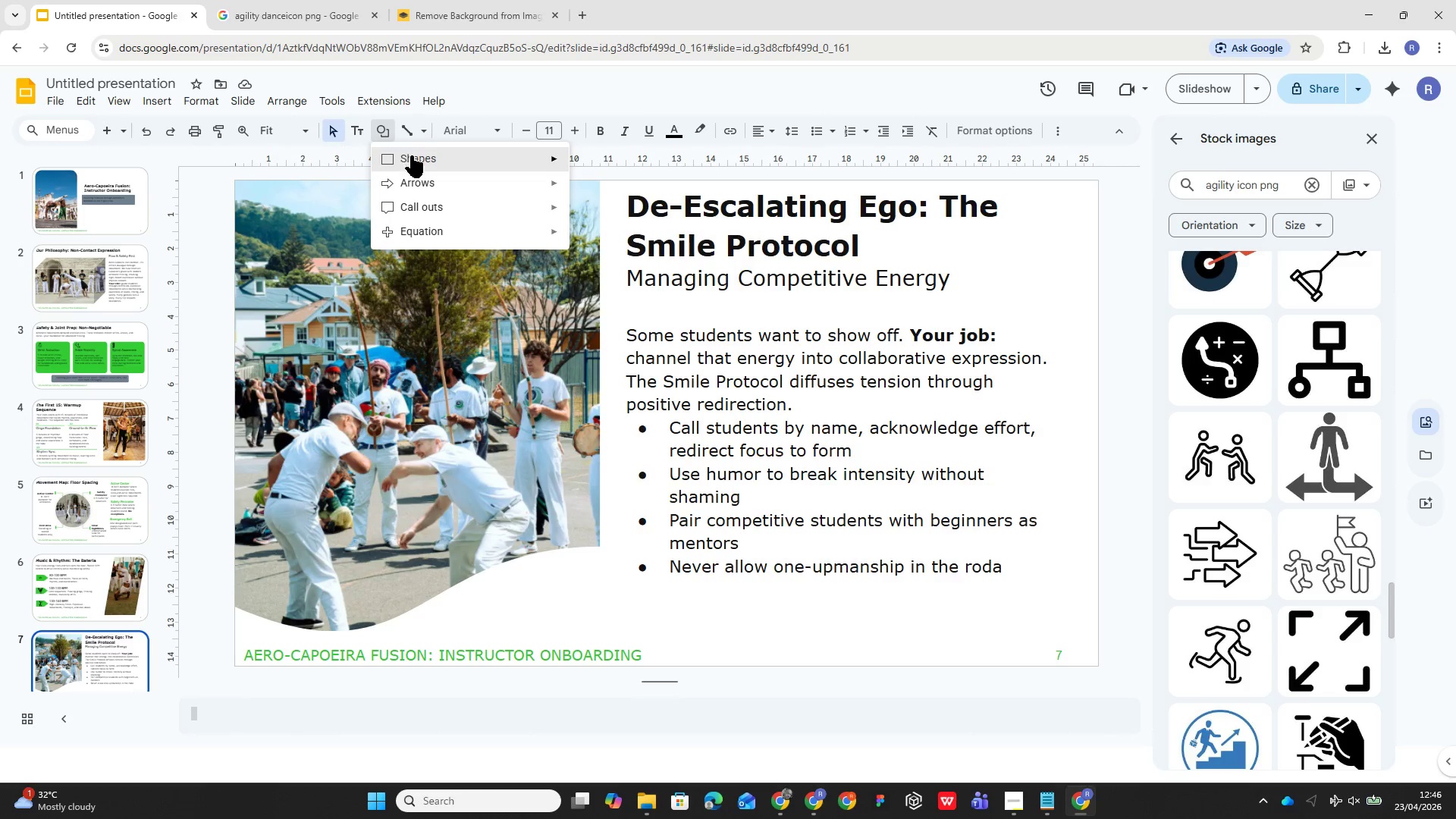 
left_click([411, 155])
 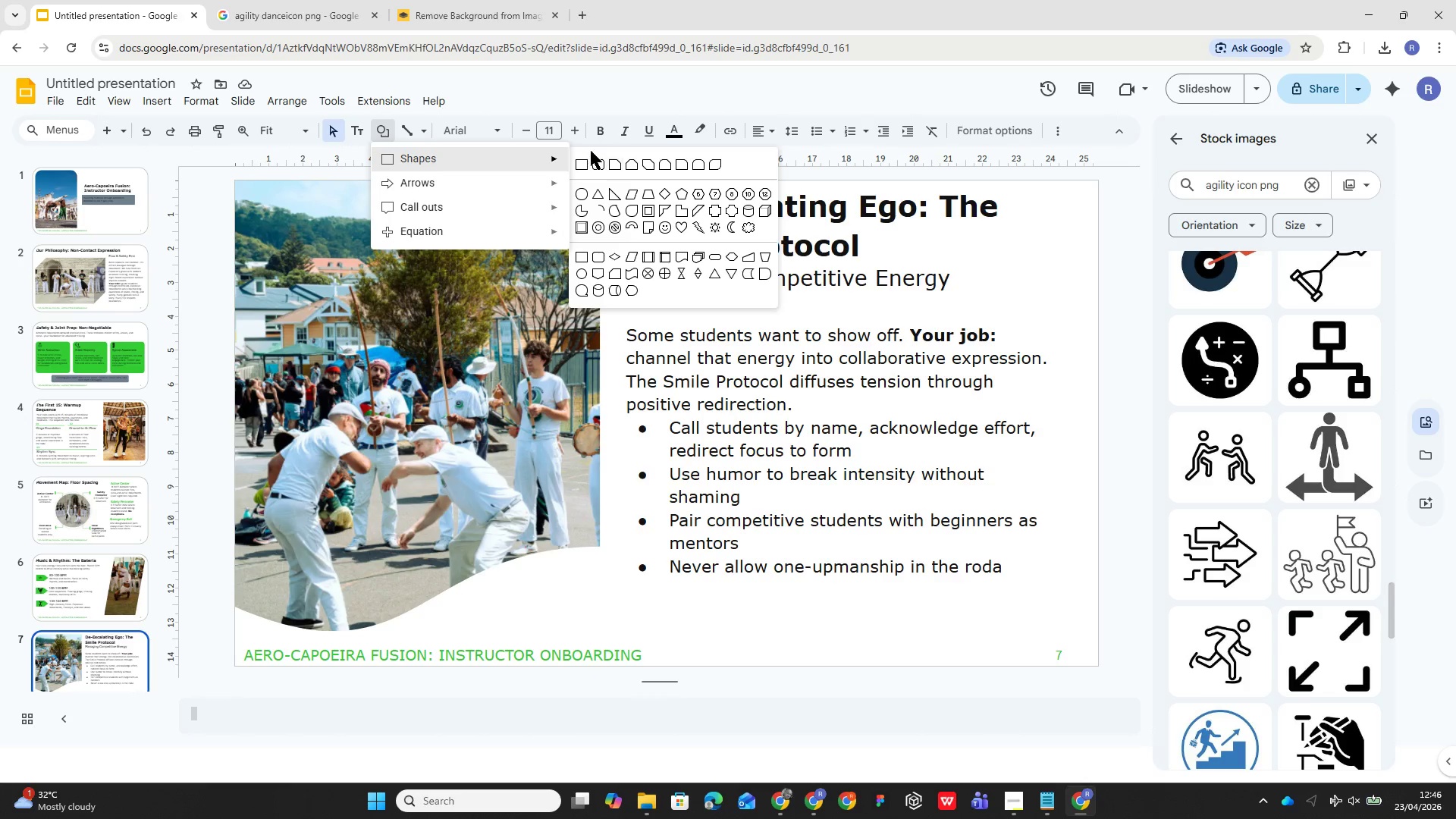 
left_click([598, 165])
 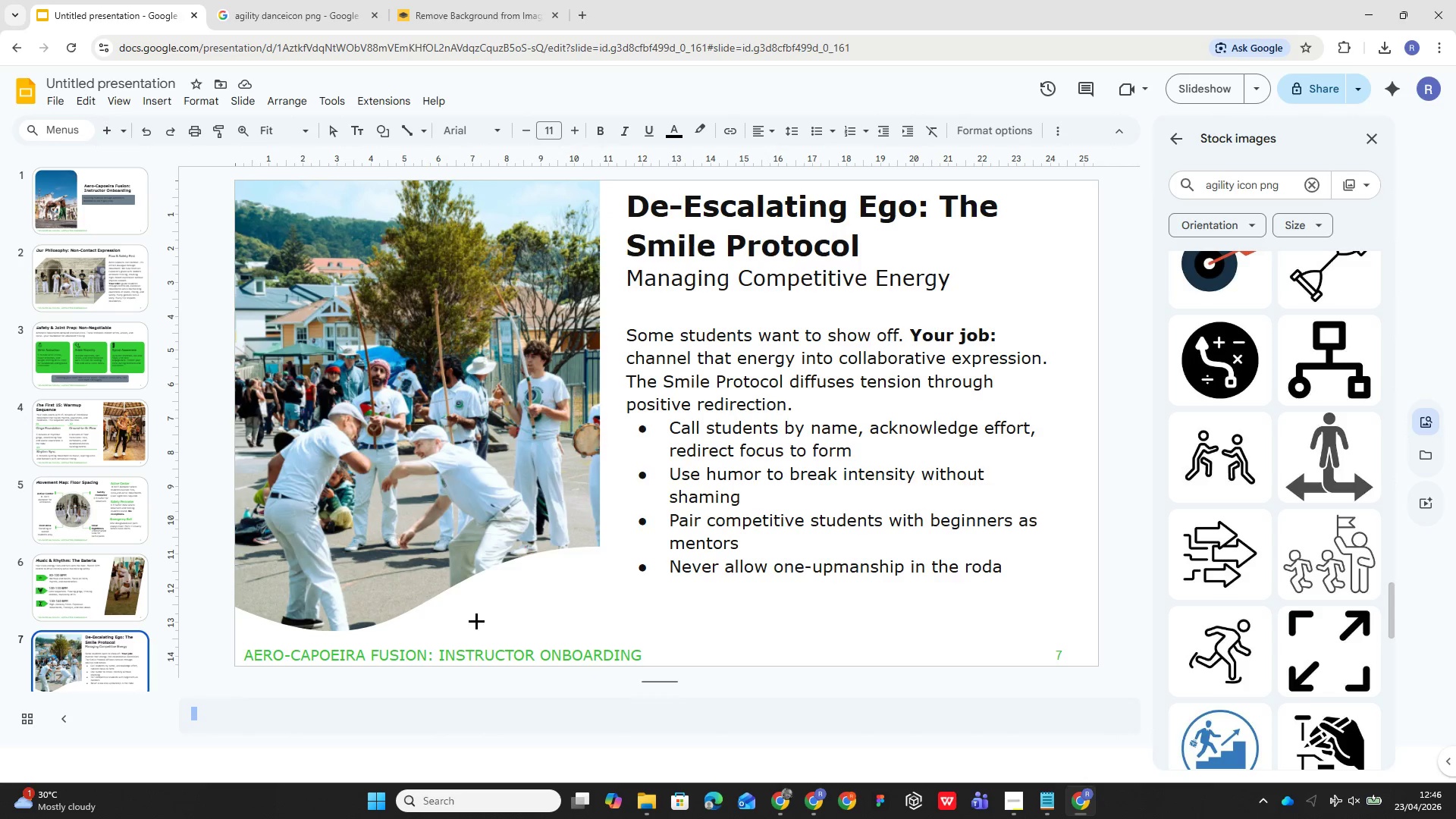 
left_click_drag(start_coordinate=[491, 604], to_coordinate=[1070, 634])
 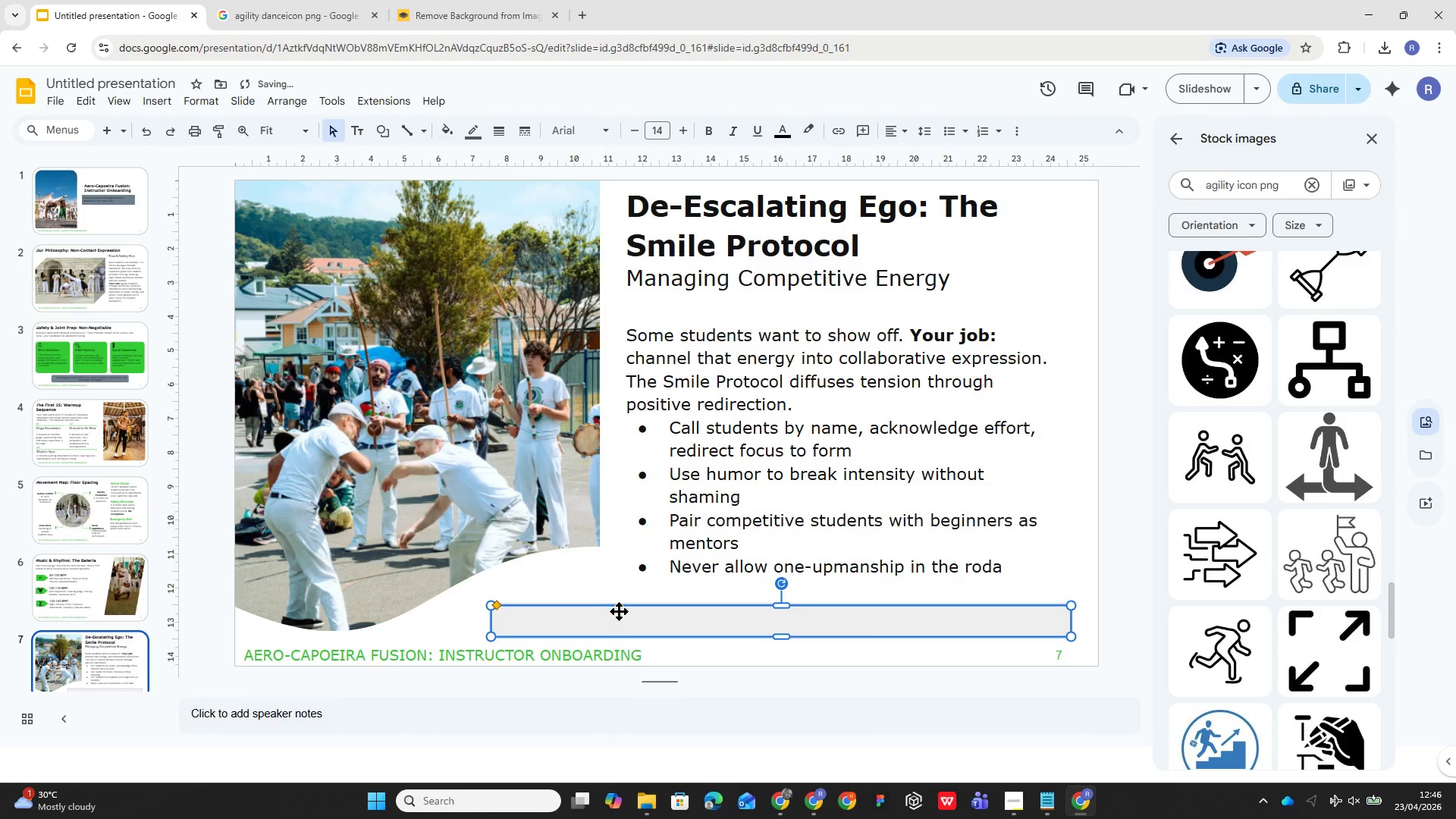 
left_click([618, 618])
 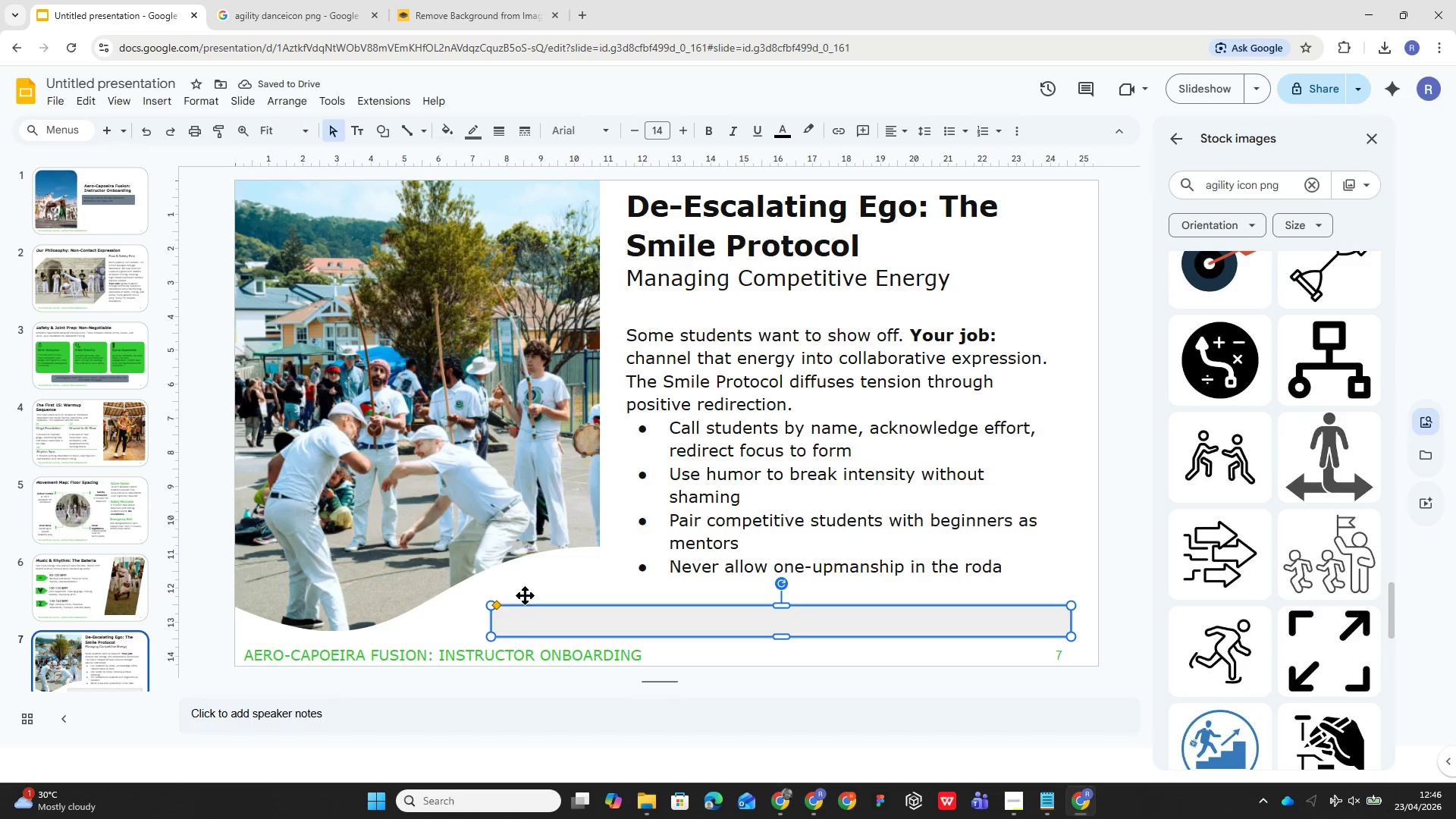 
double_click([538, 572])
 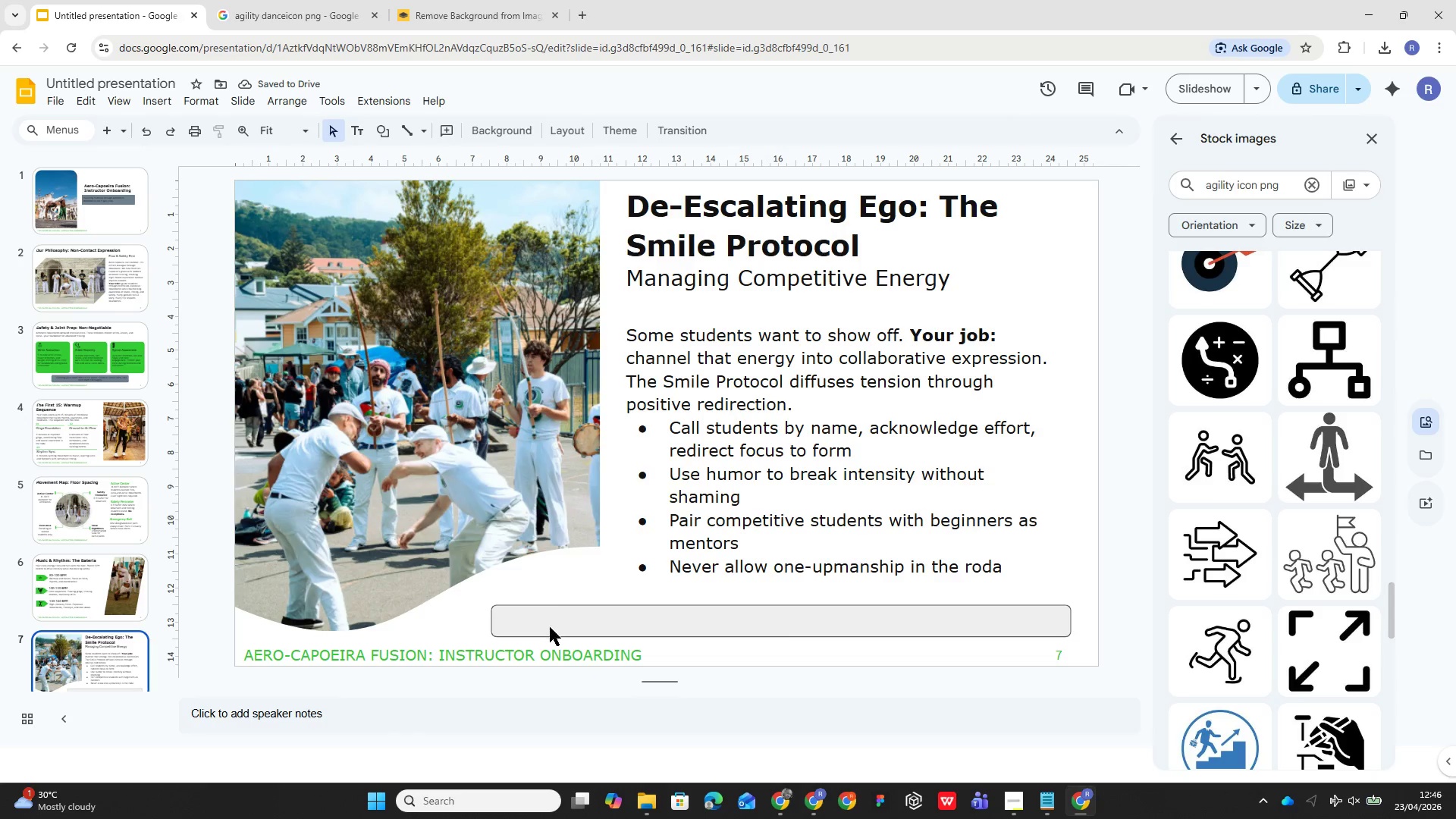 
left_click([550, 627])
 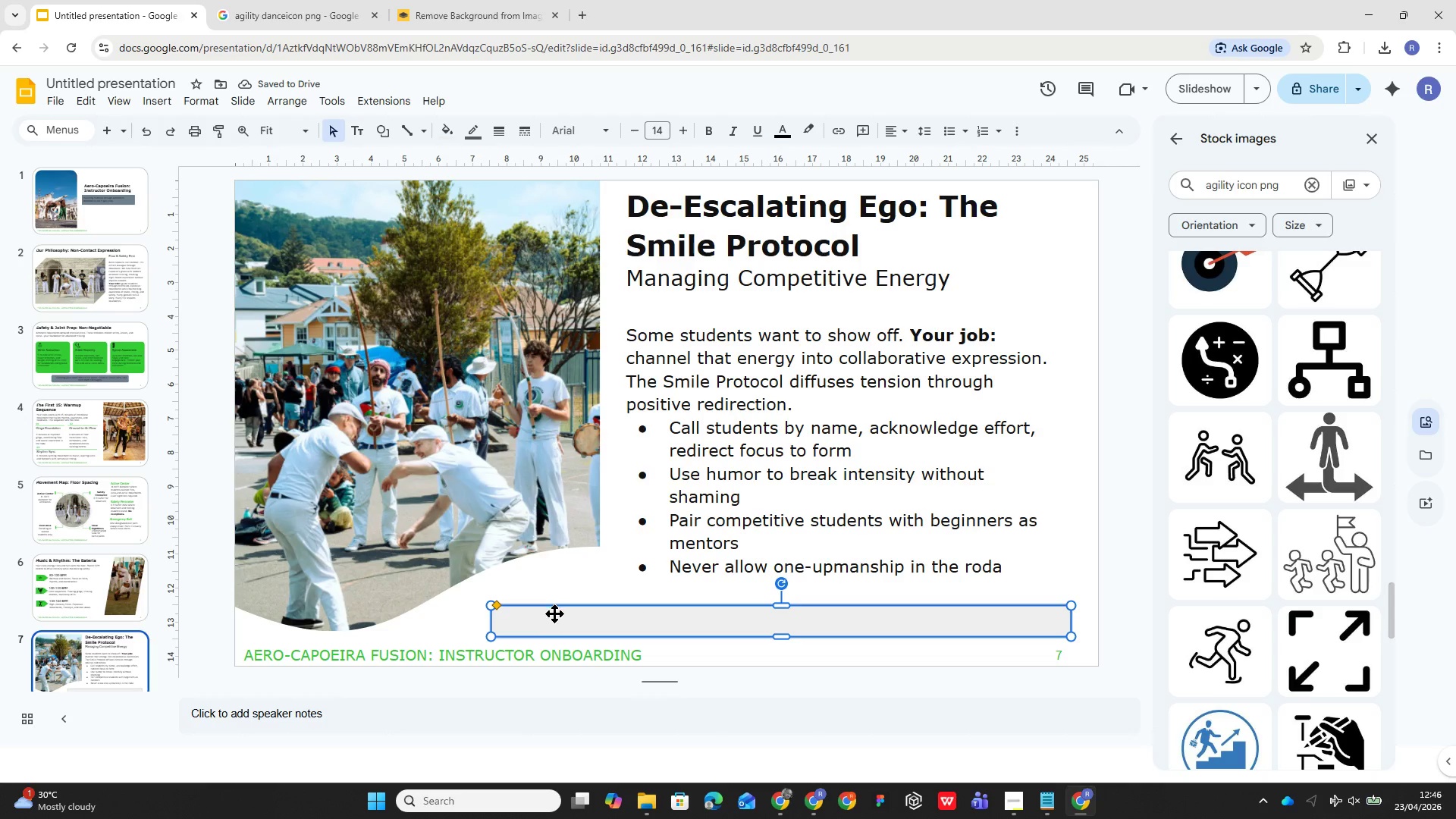 
double_click([554, 613])
 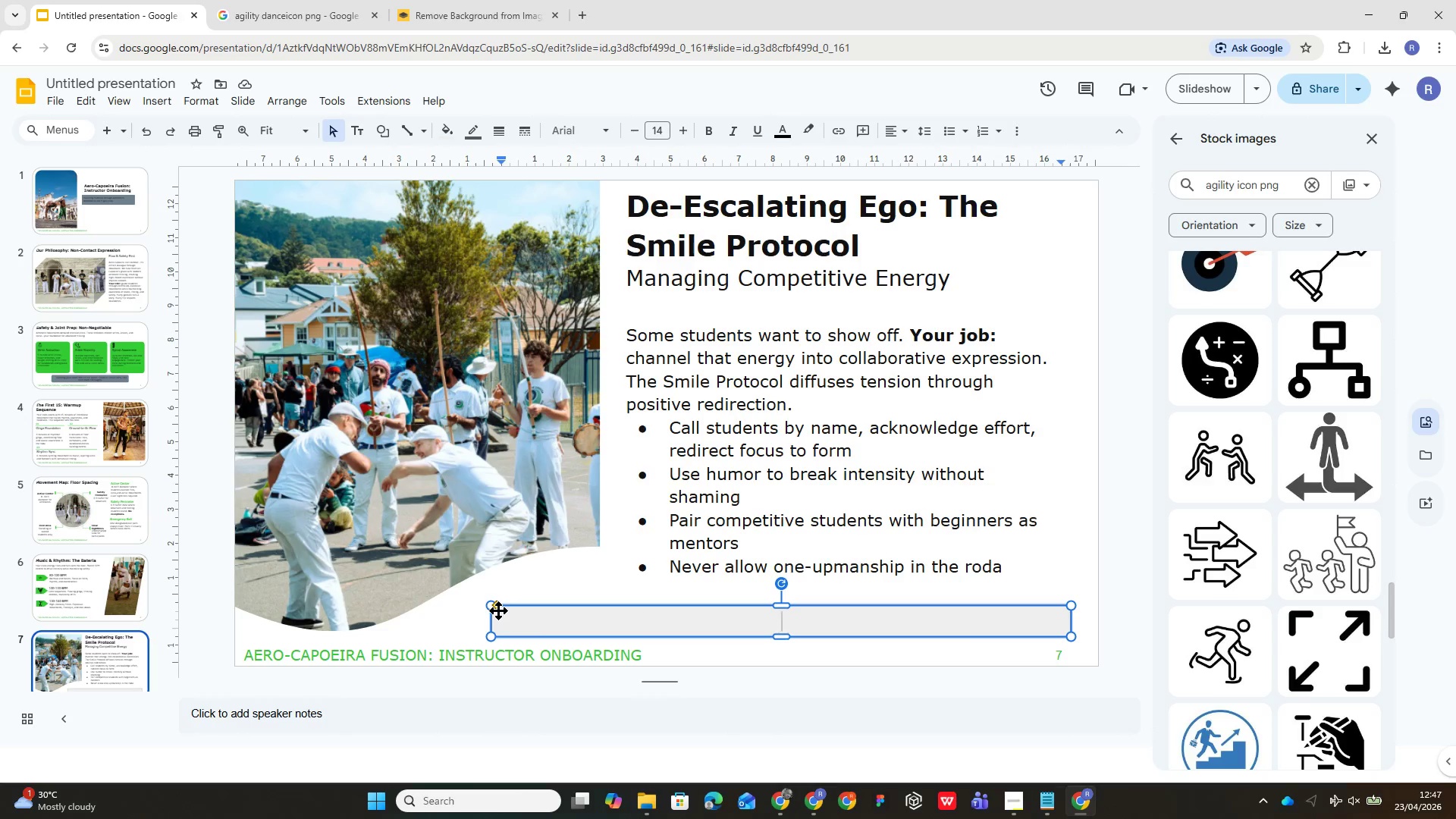 
left_click_drag(start_coordinate=[498, 607], to_coordinate=[492, 605])
 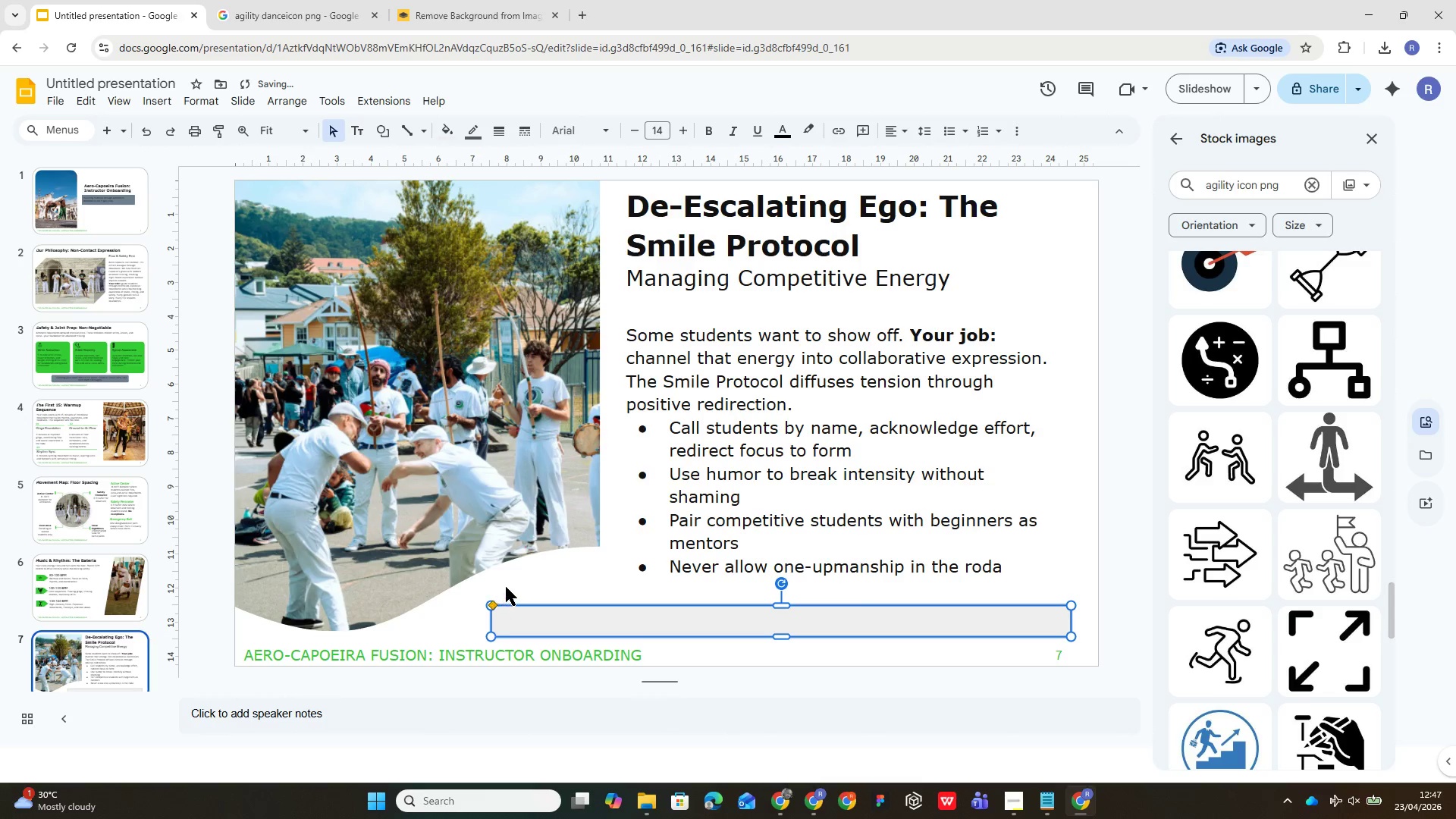 
left_click([507, 587])
 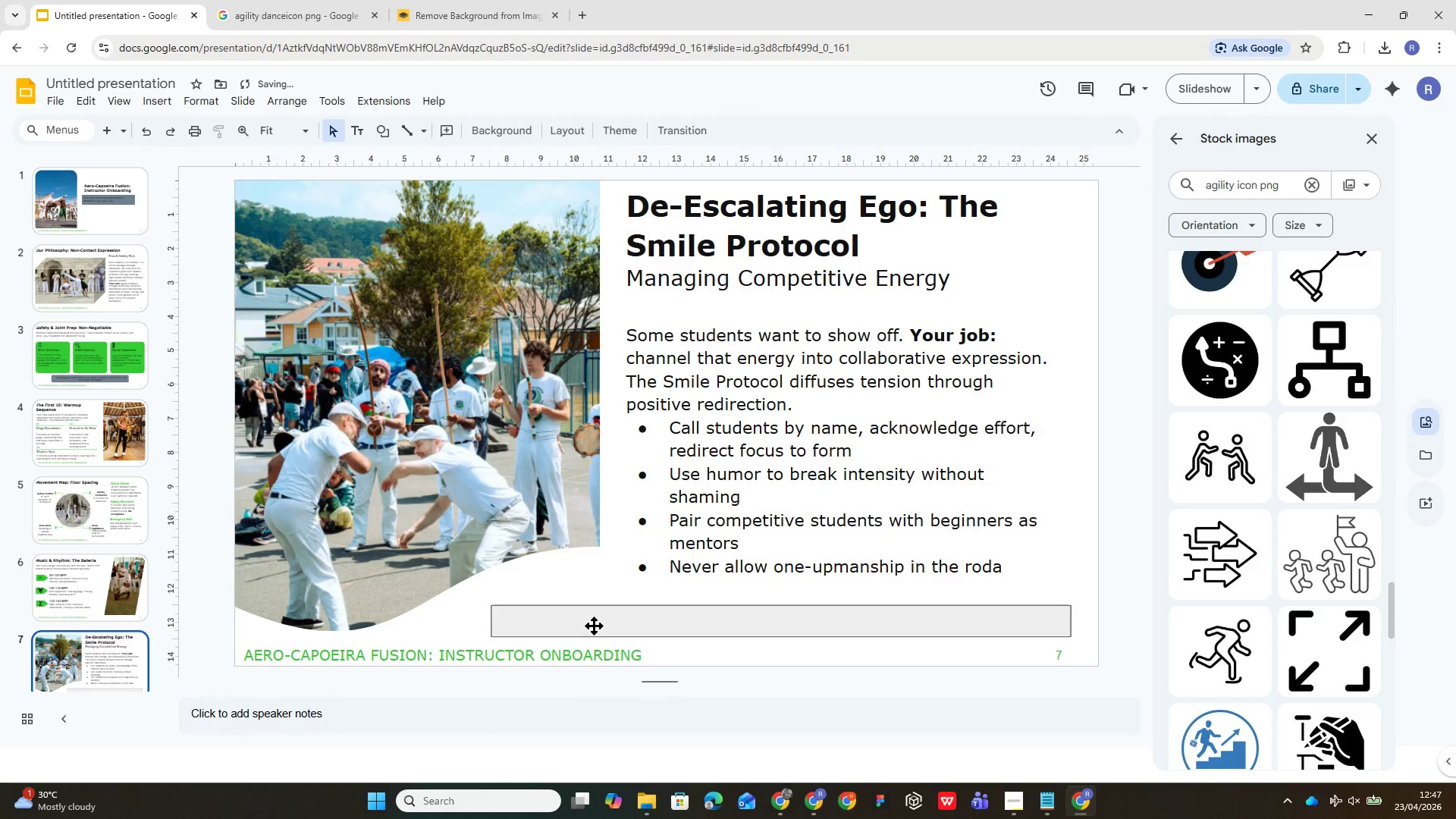 
double_click([595, 626])
 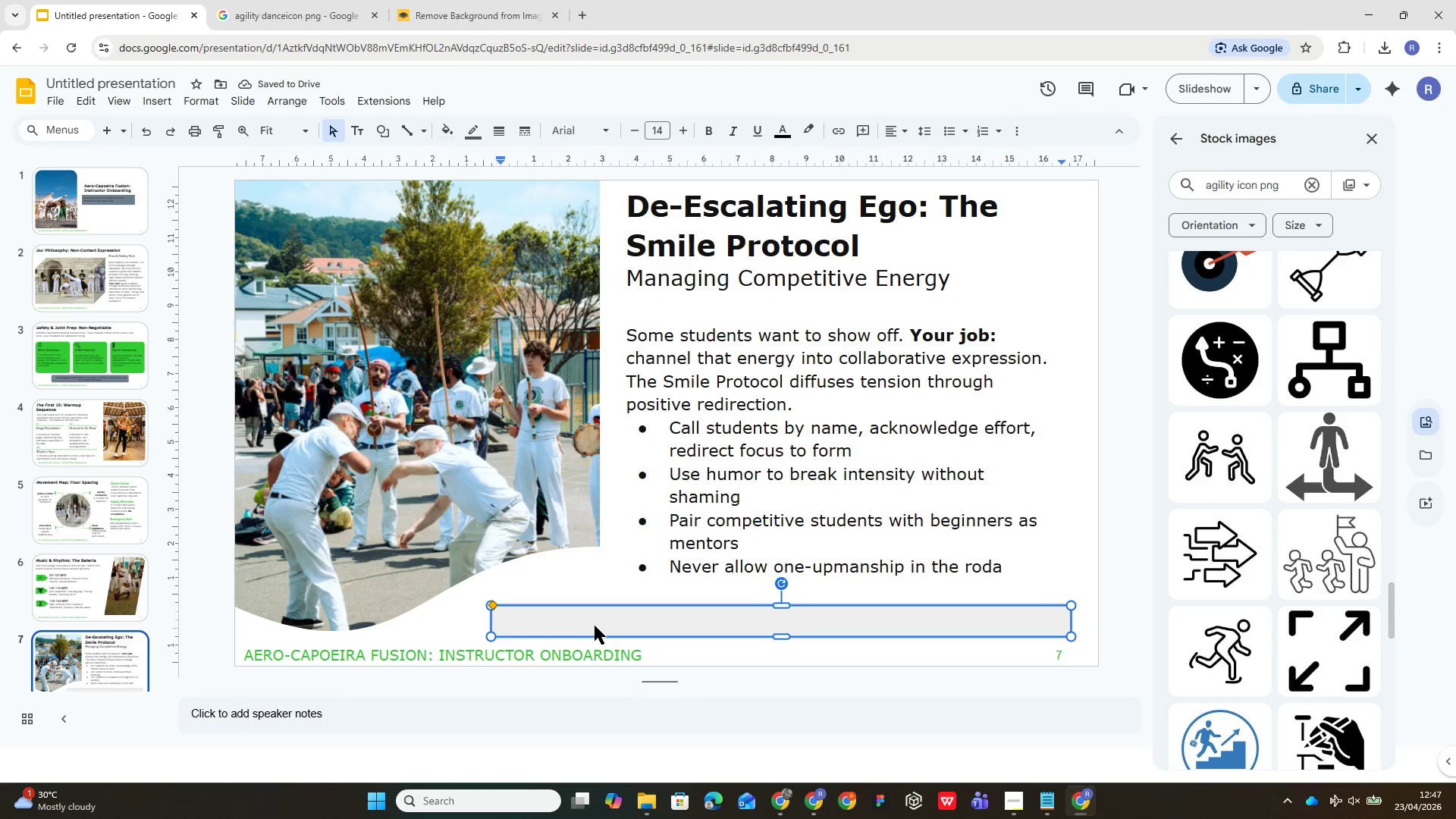 
key(Control+V)
 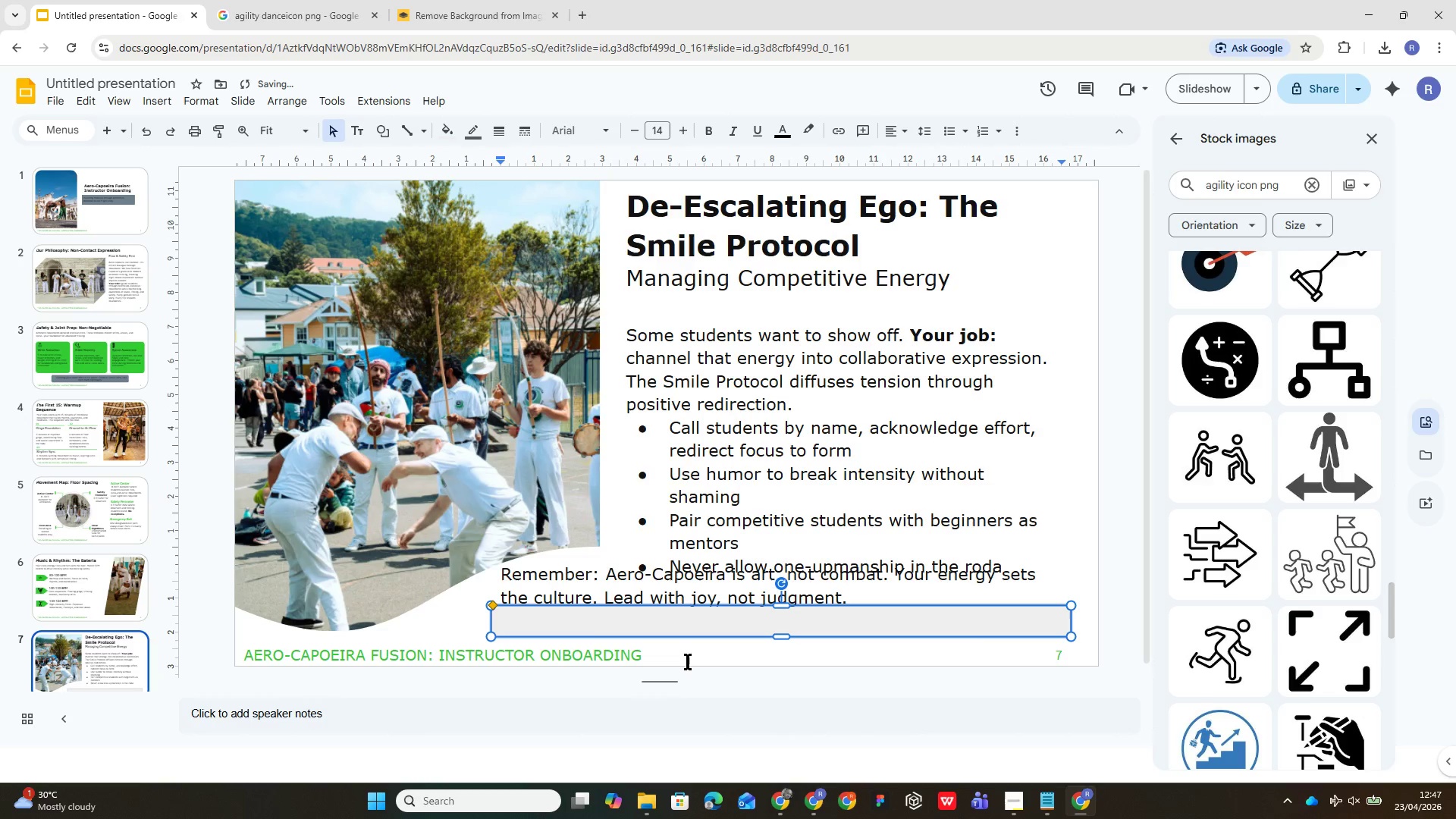 
key(Backspace)
 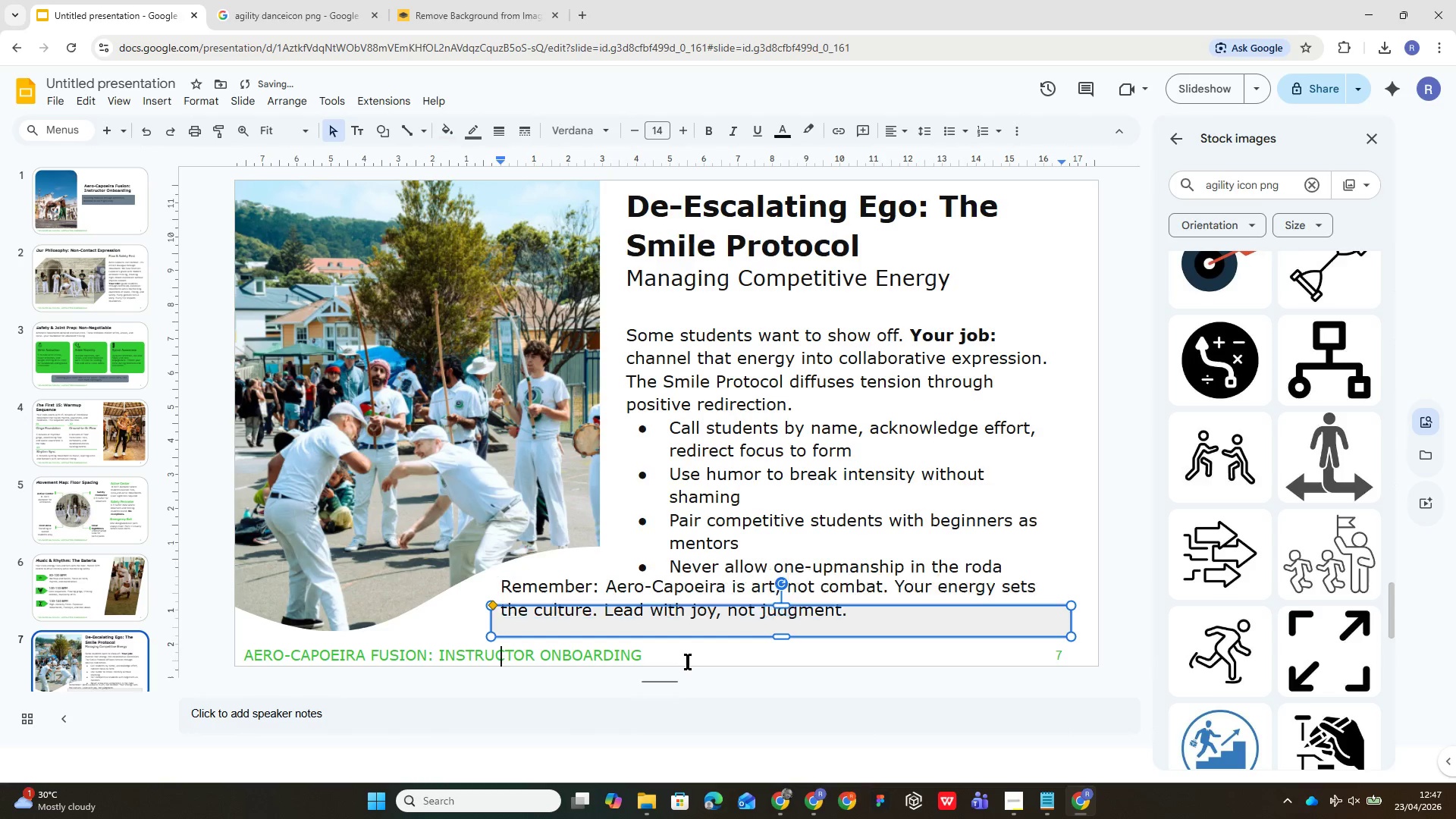 
key(Backspace)
 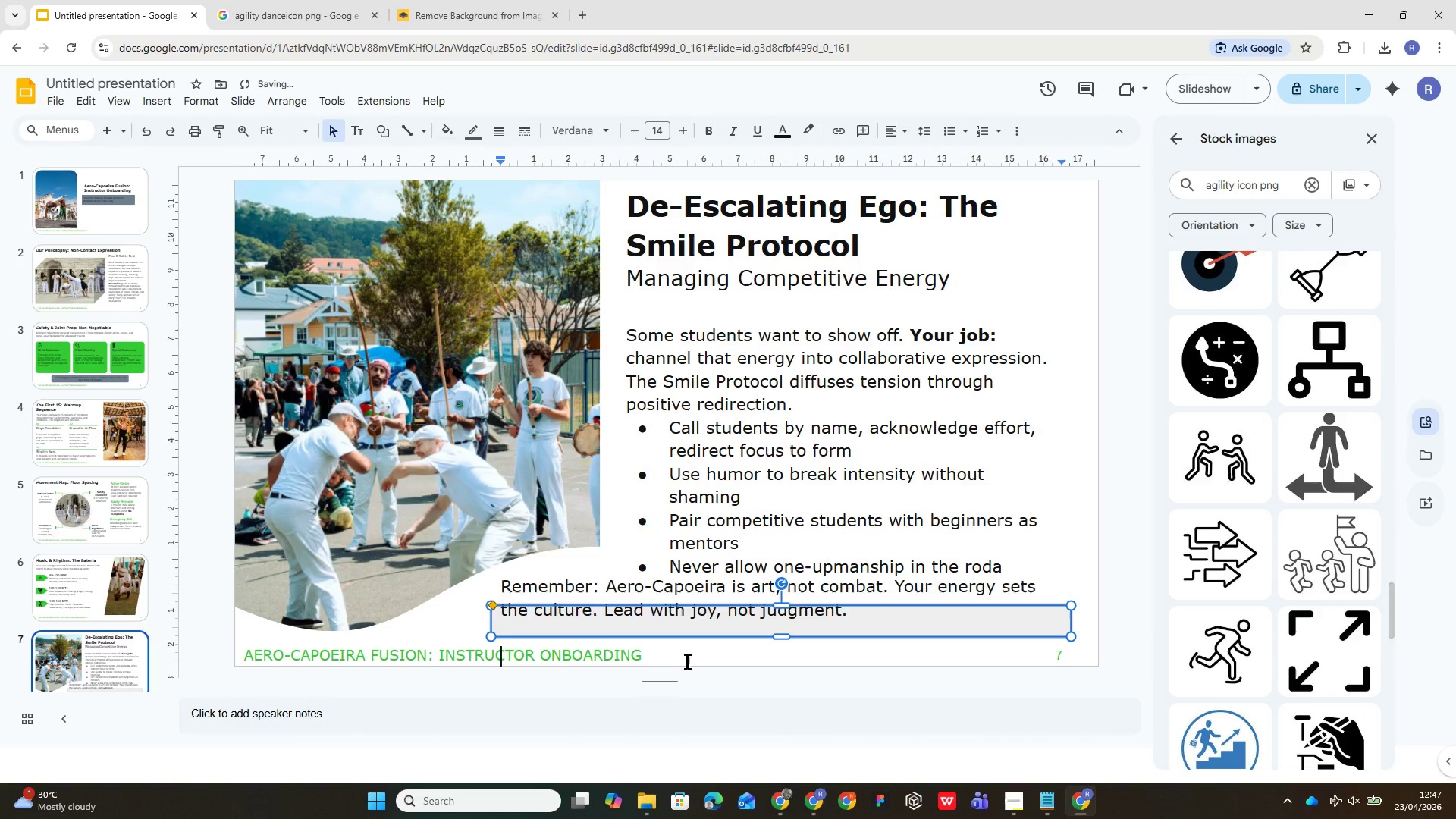 
key(Backspace)
 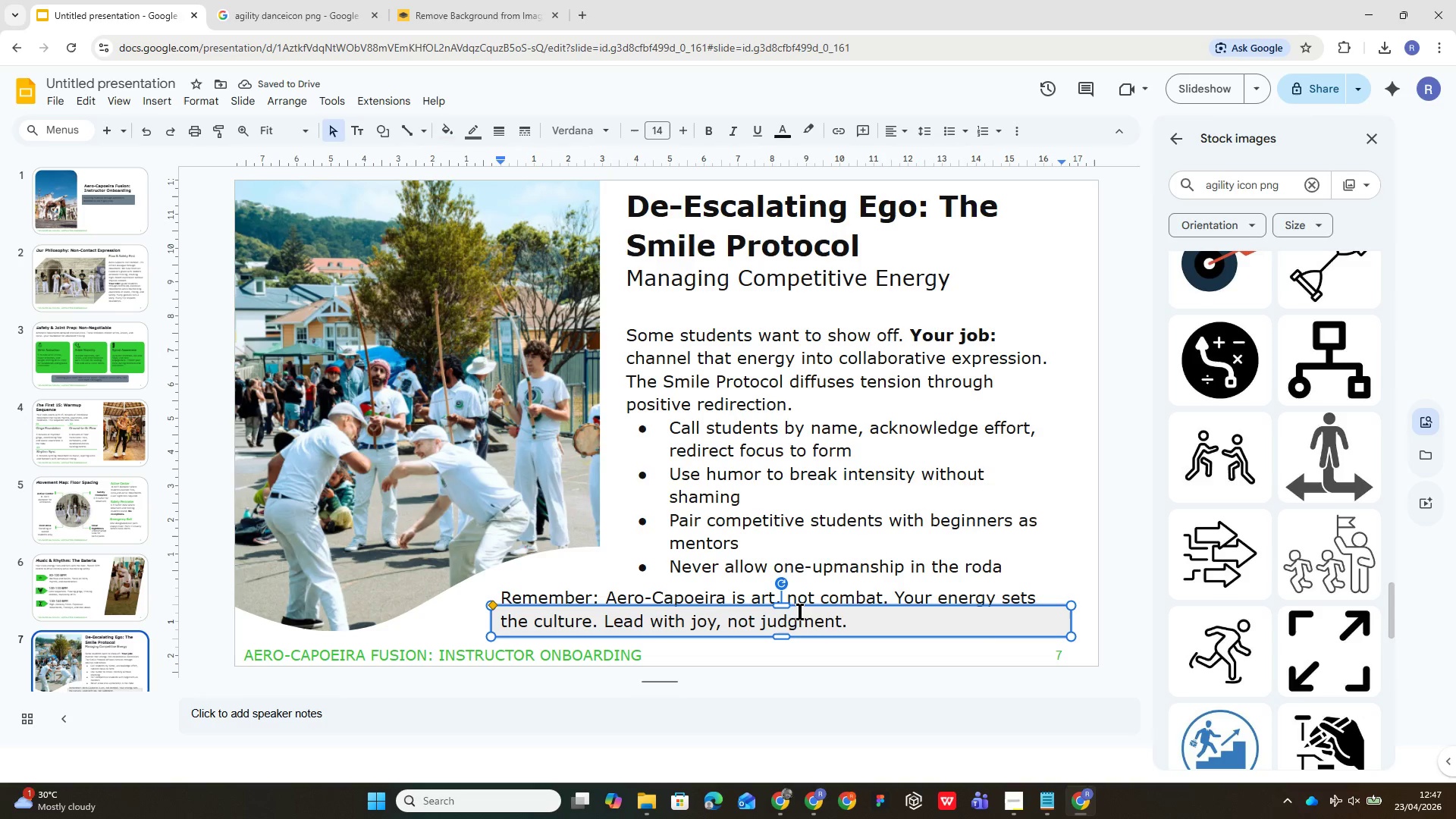 
wait(6.27)
 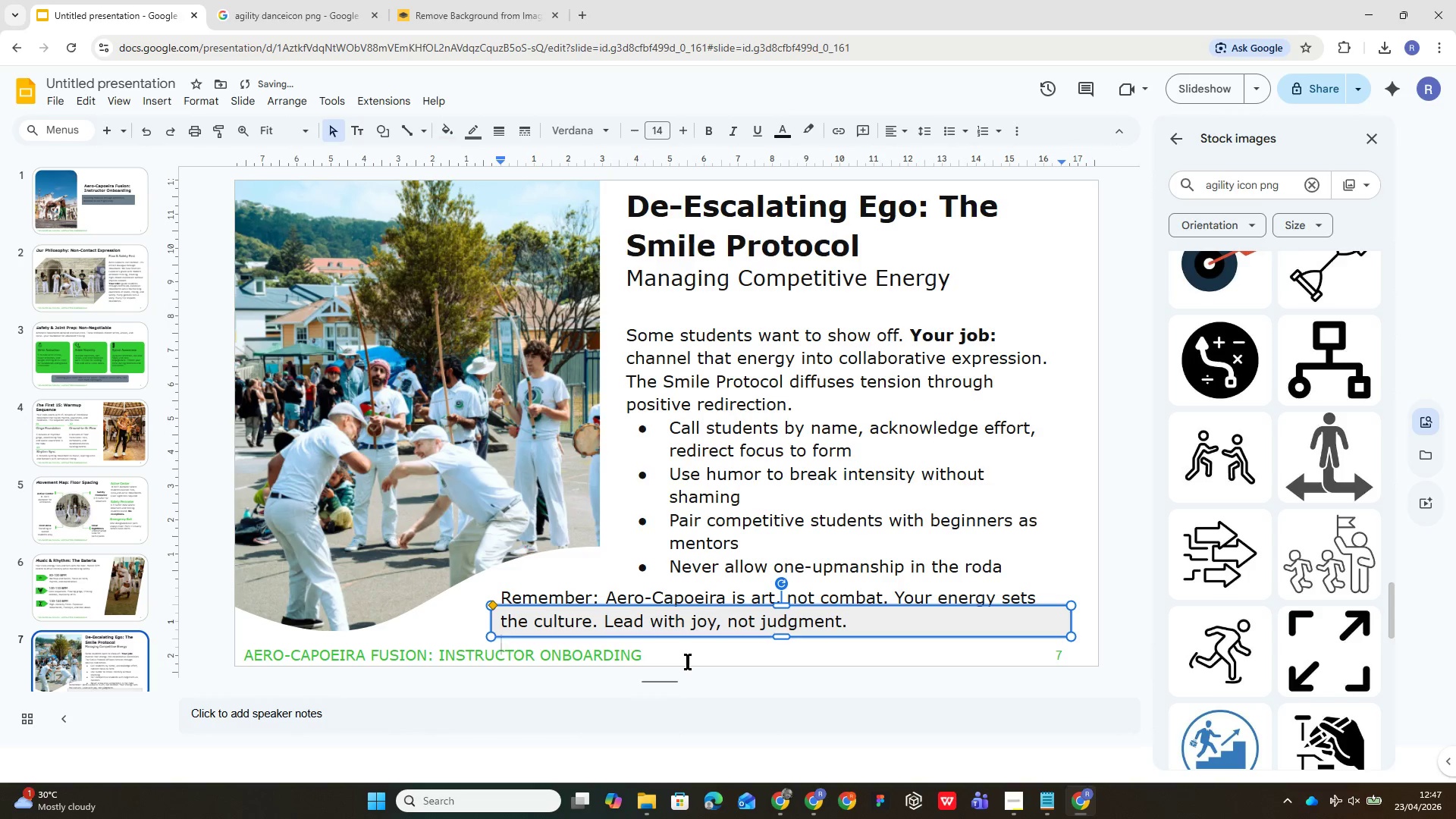 
left_click_drag(start_coordinate=[784, 606], to_coordinate=[787, 584])
 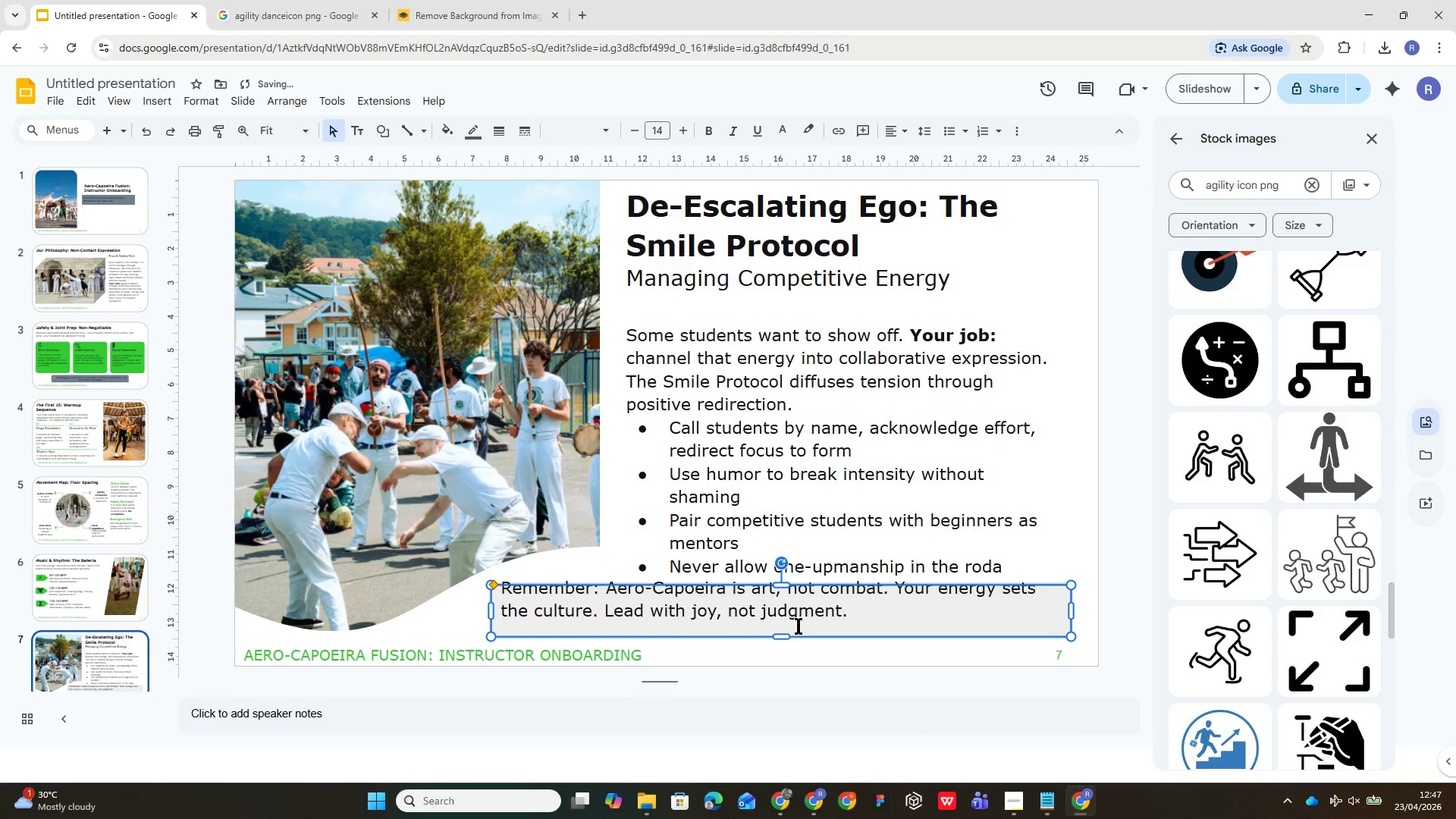 
left_click([800, 627])
 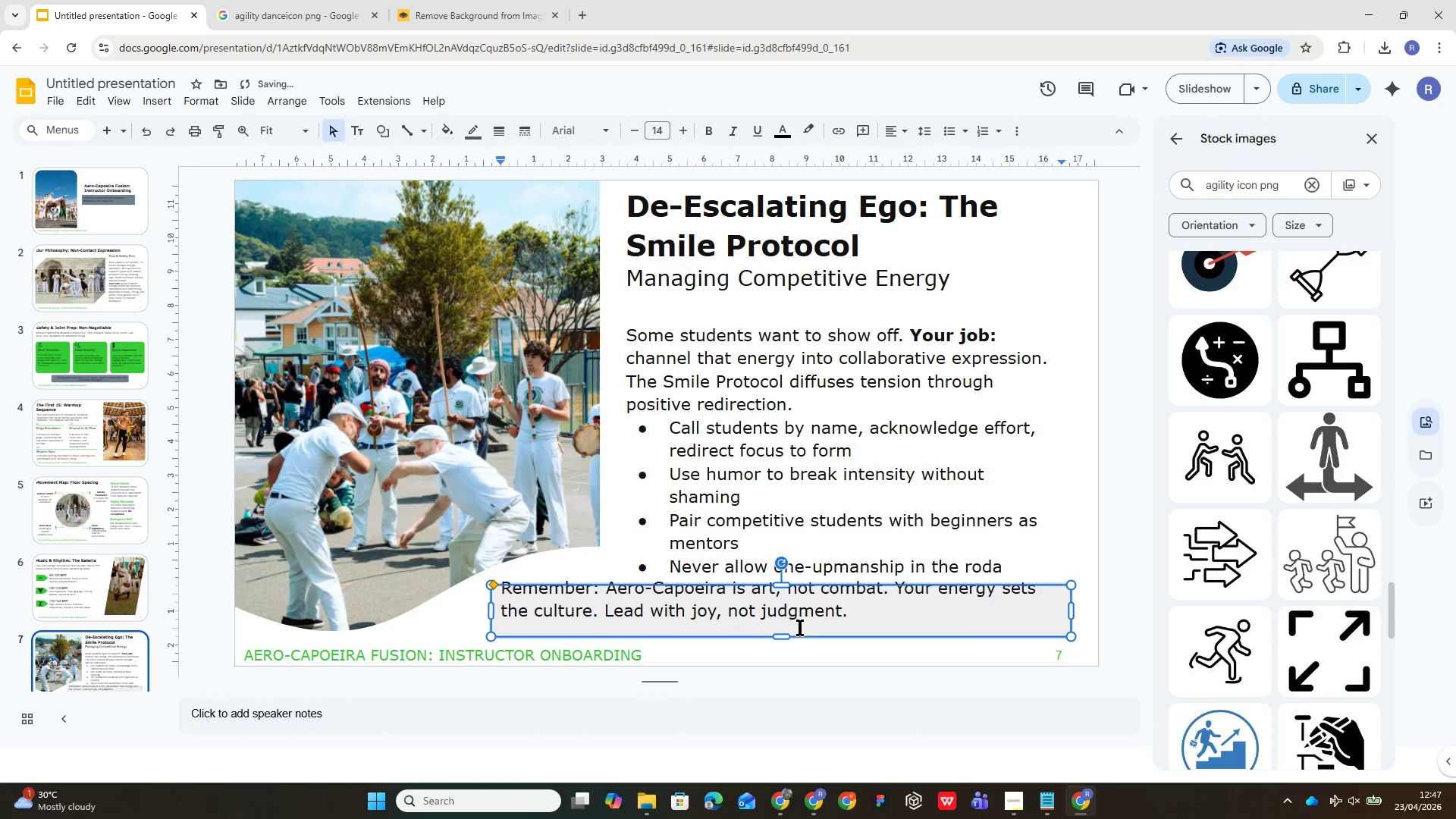 
key(Backspace)
 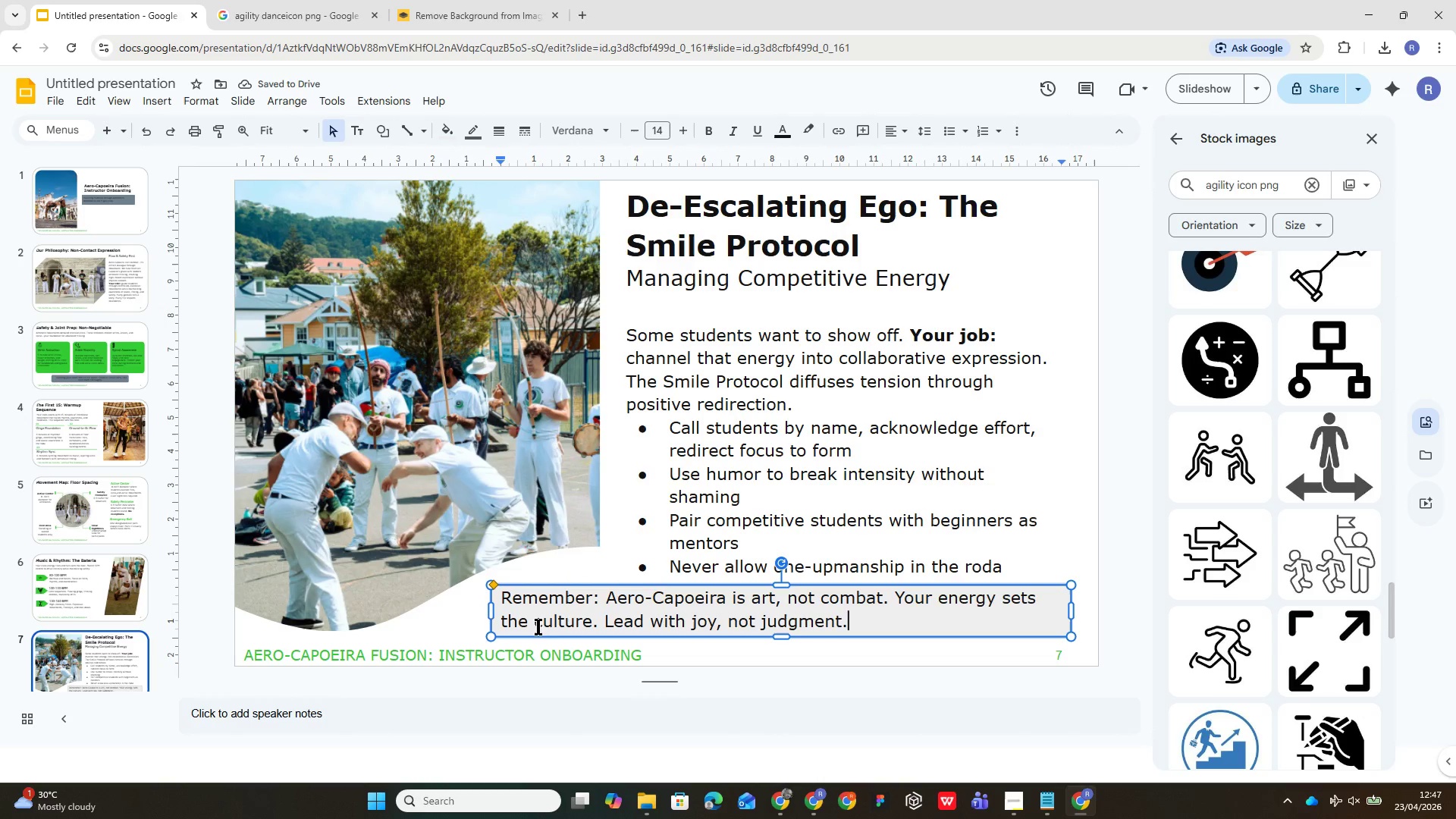 
double_click([557, 596])
 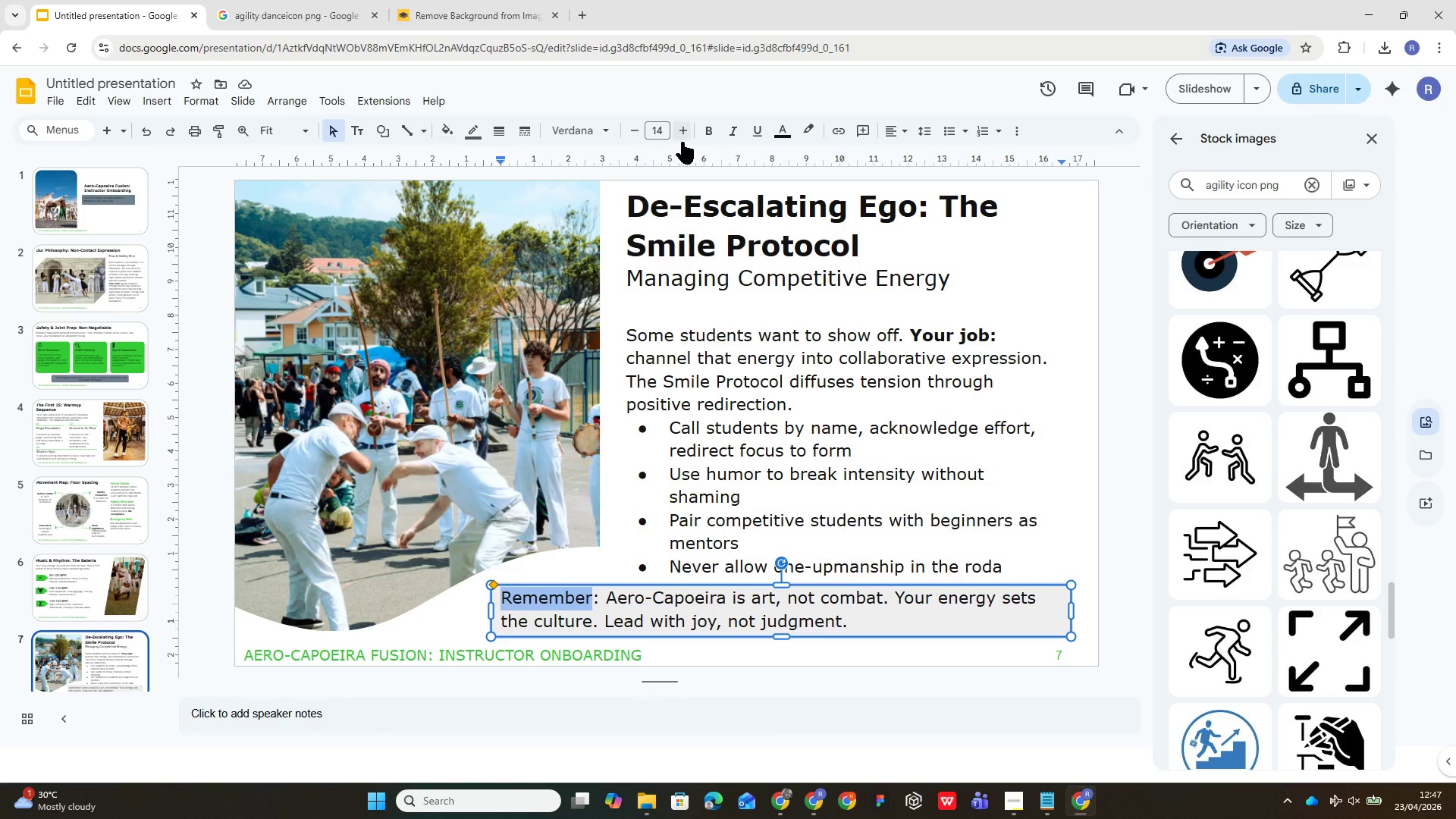 
left_click([702, 124])
 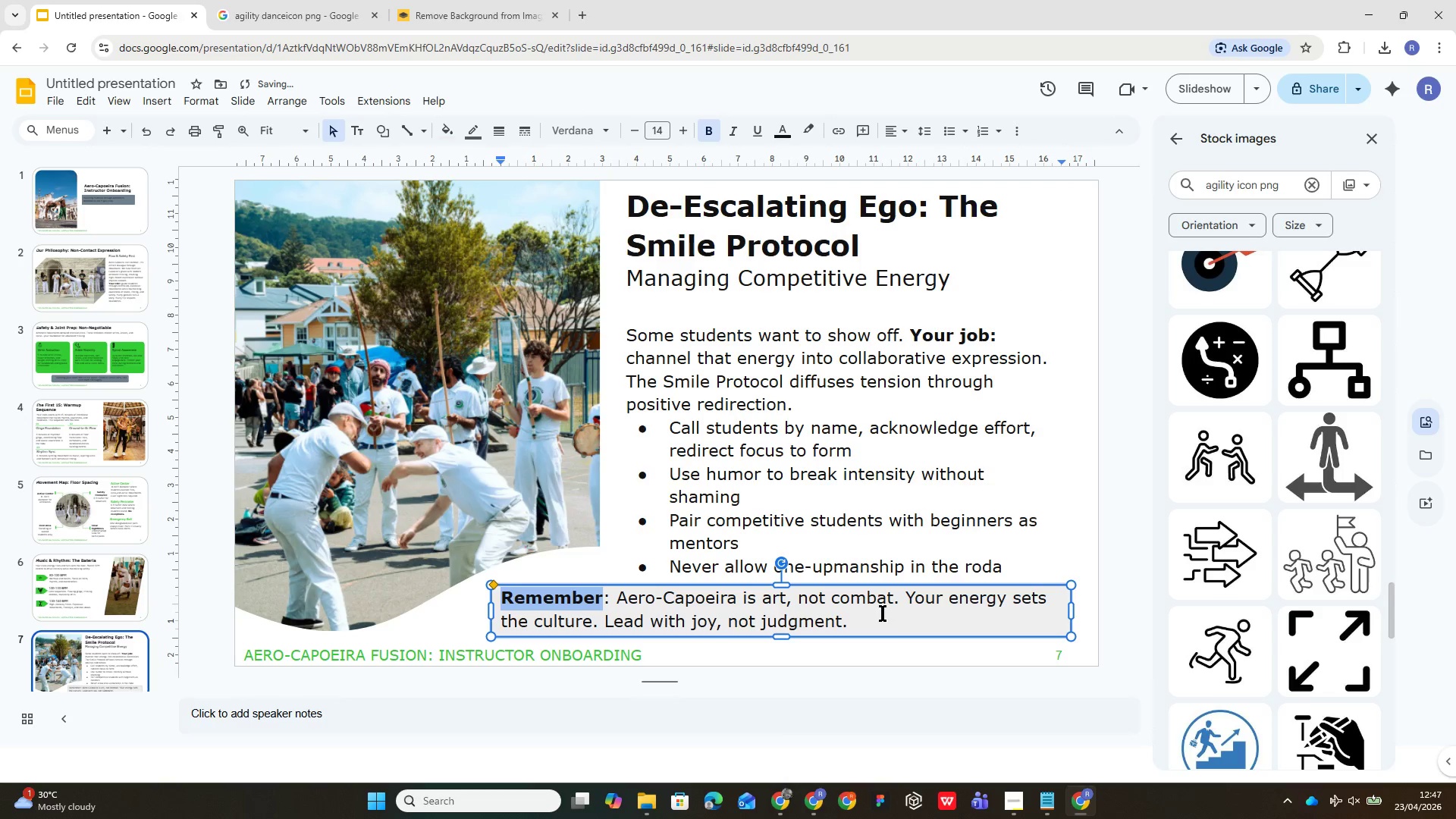 
left_click([895, 607])
 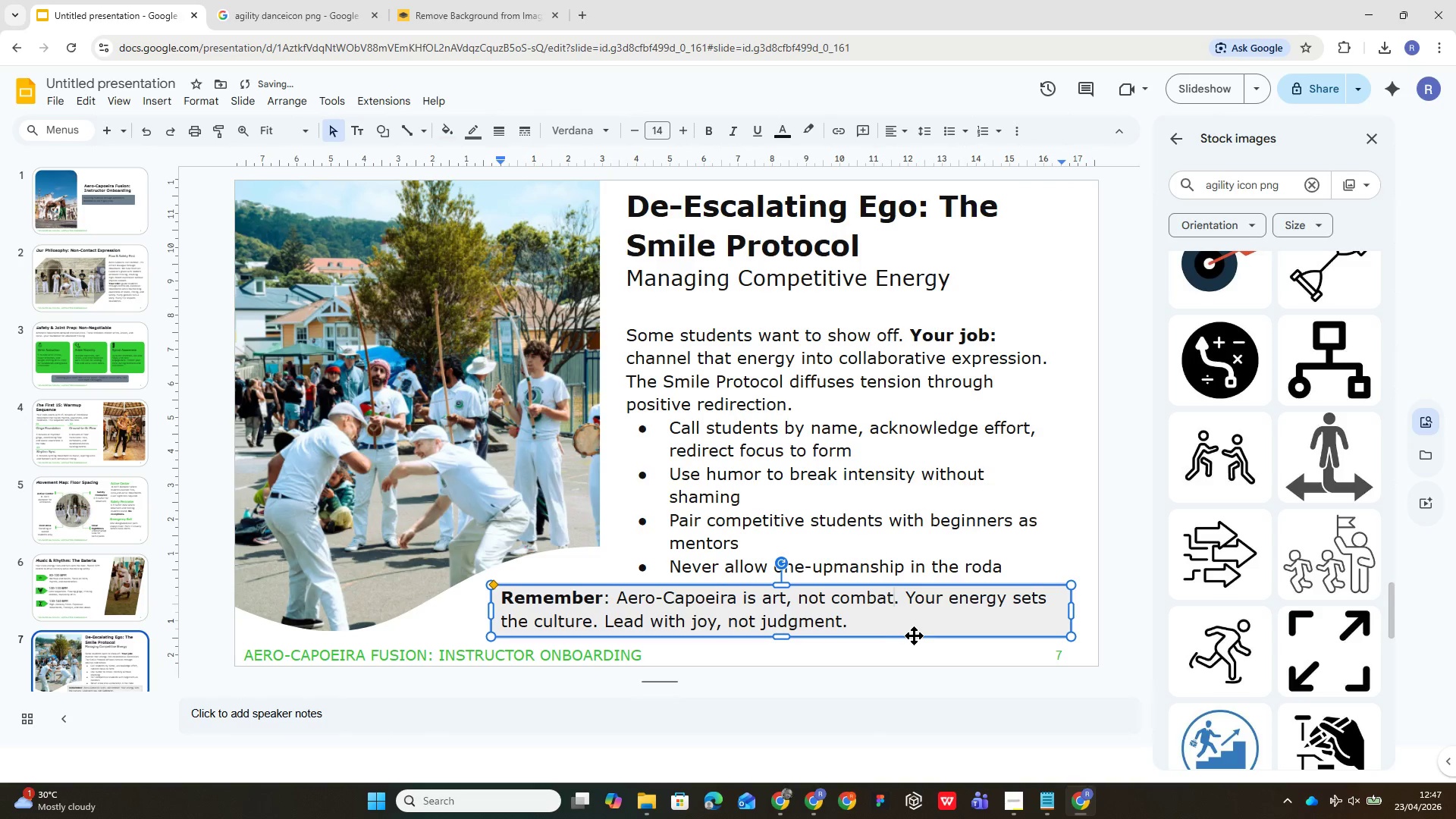 
left_click([914, 635])
 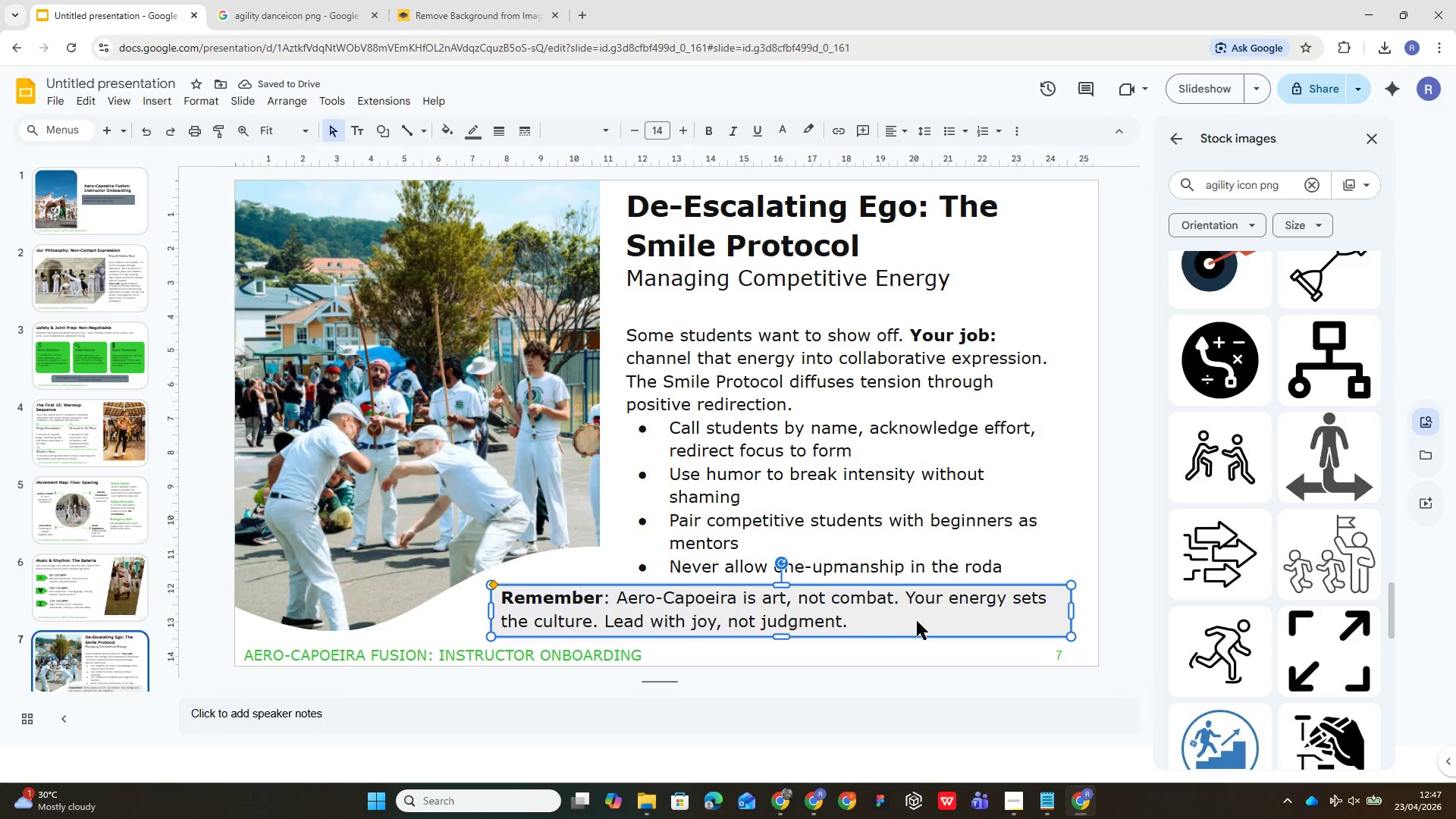 
left_click([917, 621])
 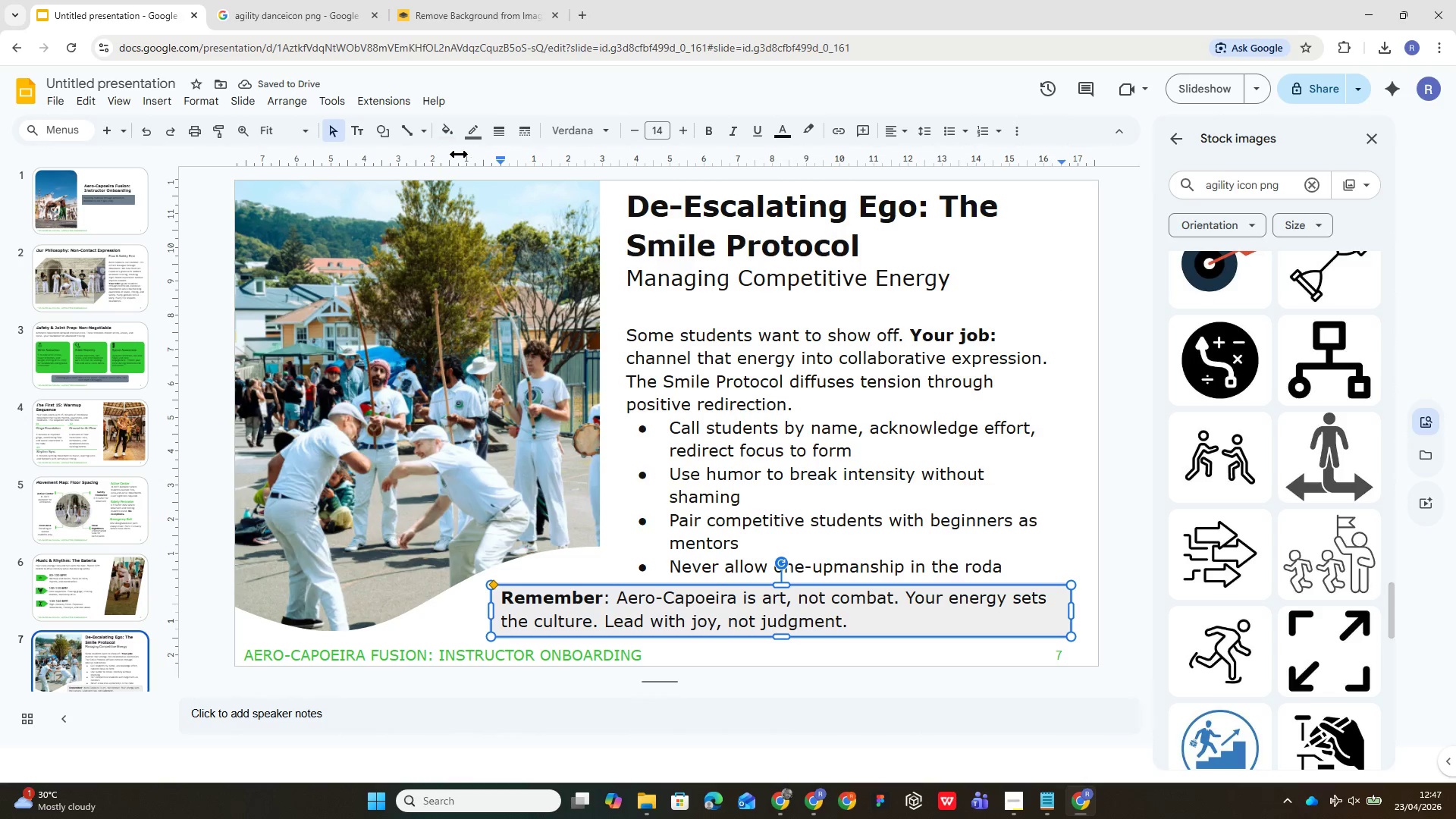 
left_click([445, 133])
 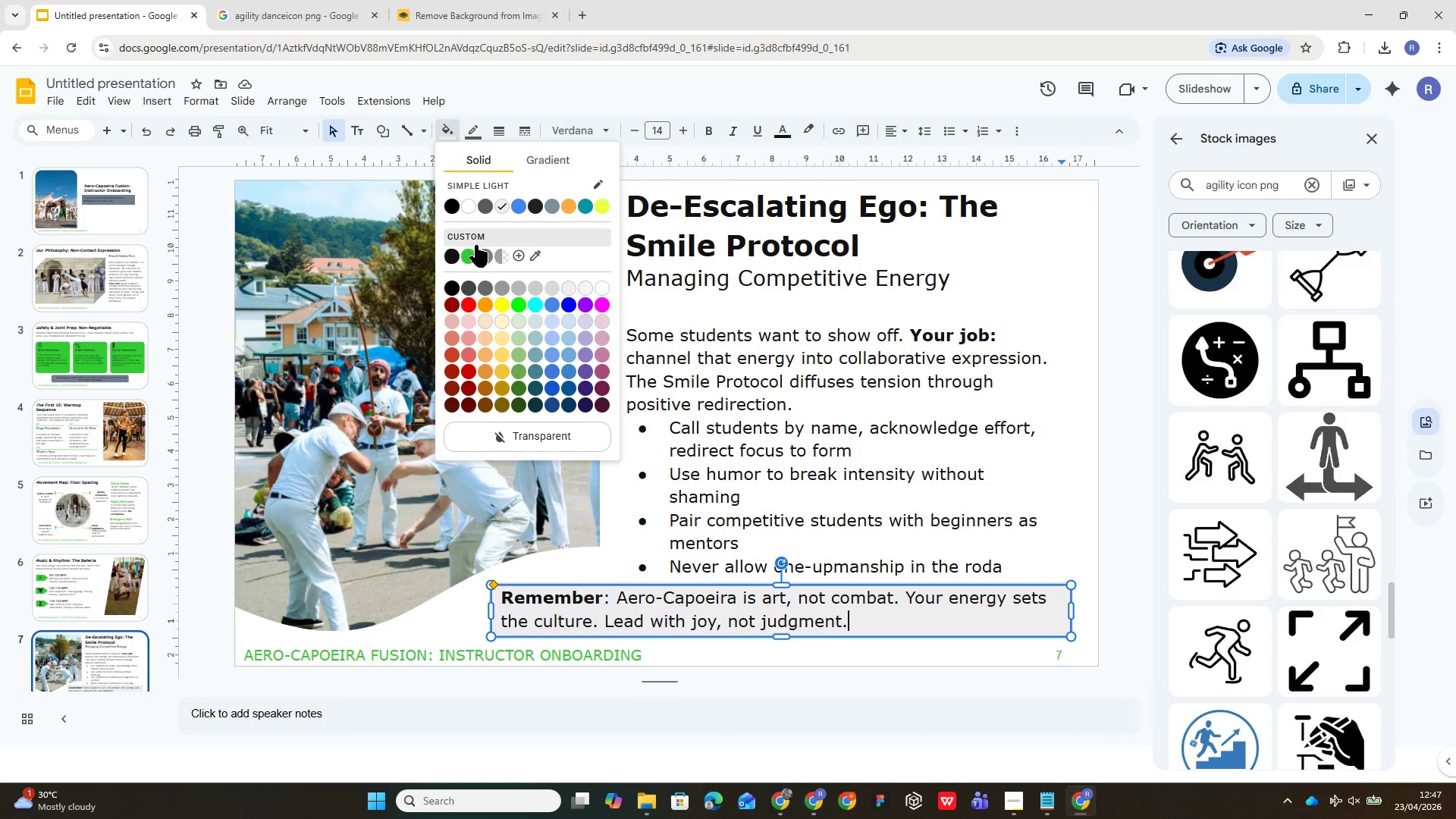 
left_click([482, 252])
 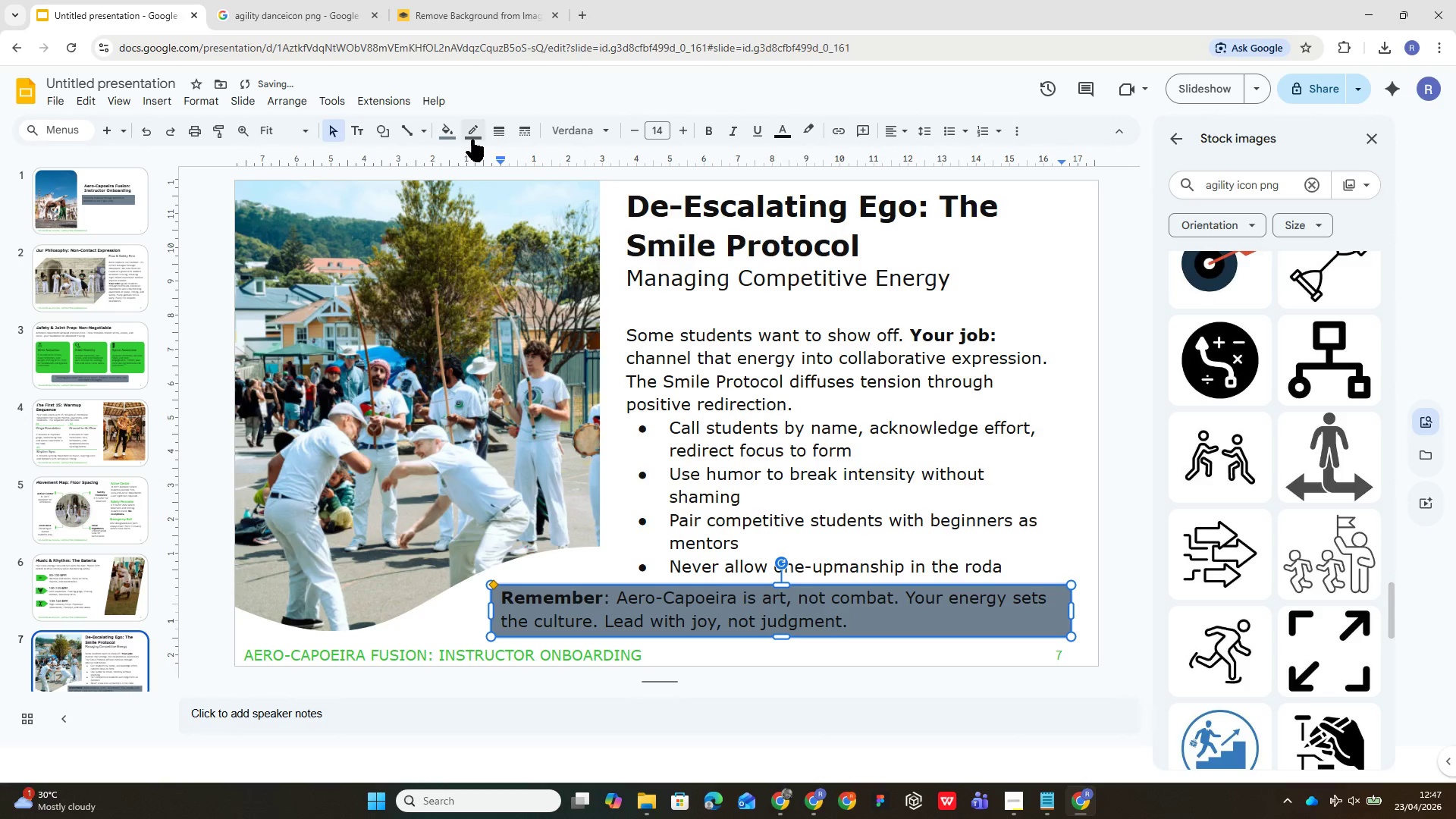 
left_click([472, 140])
 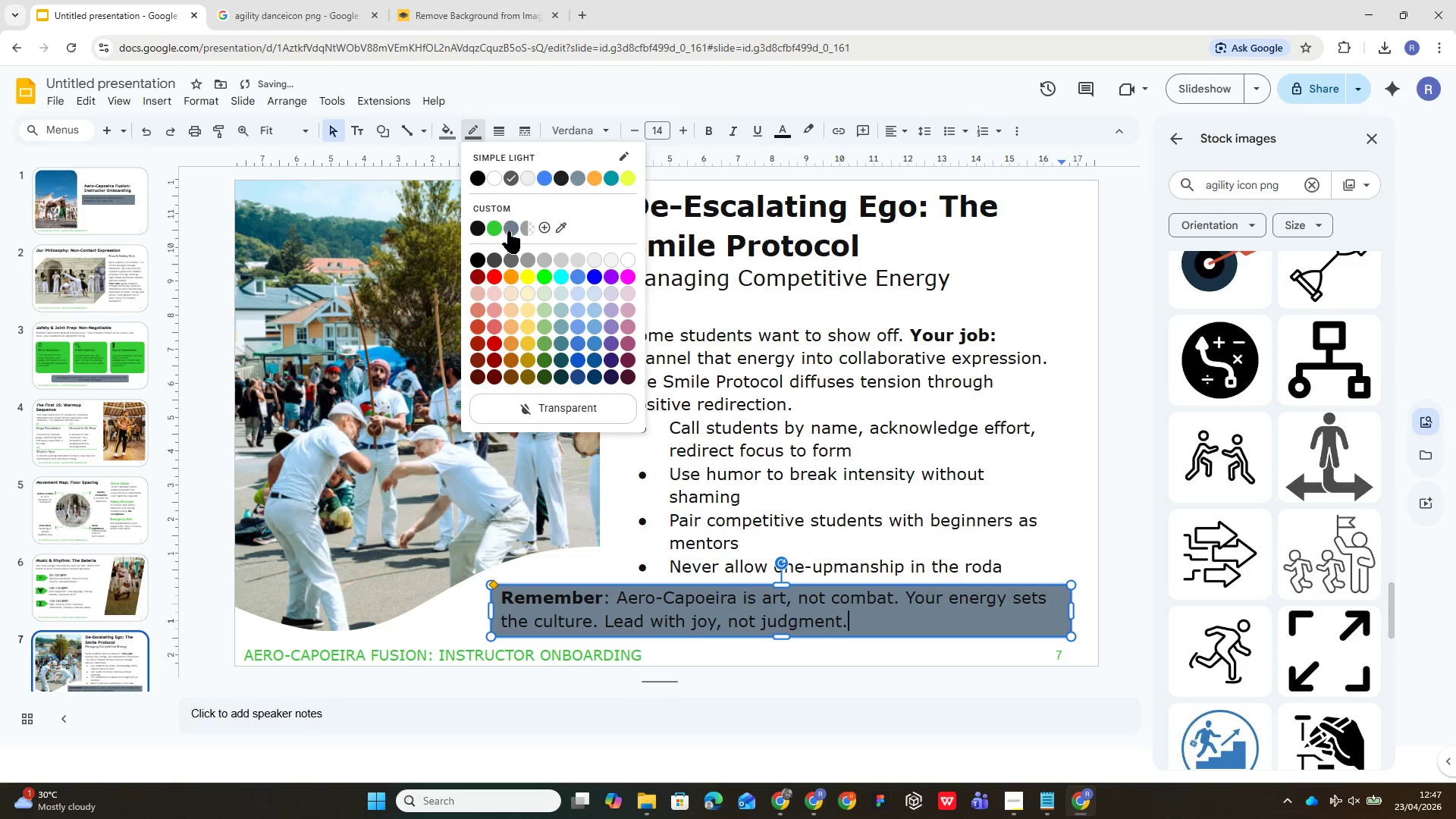 
left_click([508, 231])
 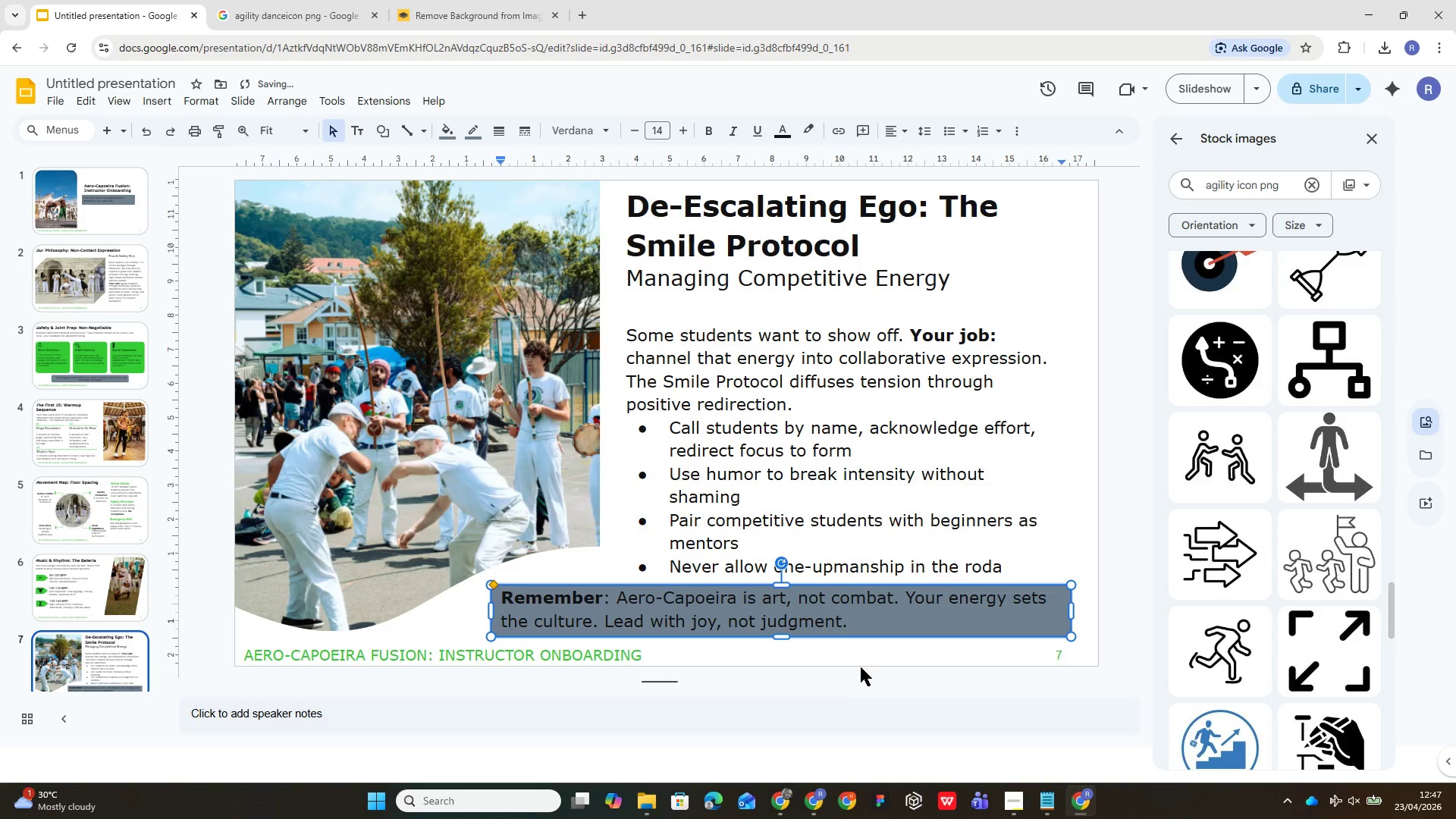 
left_click([865, 653])
 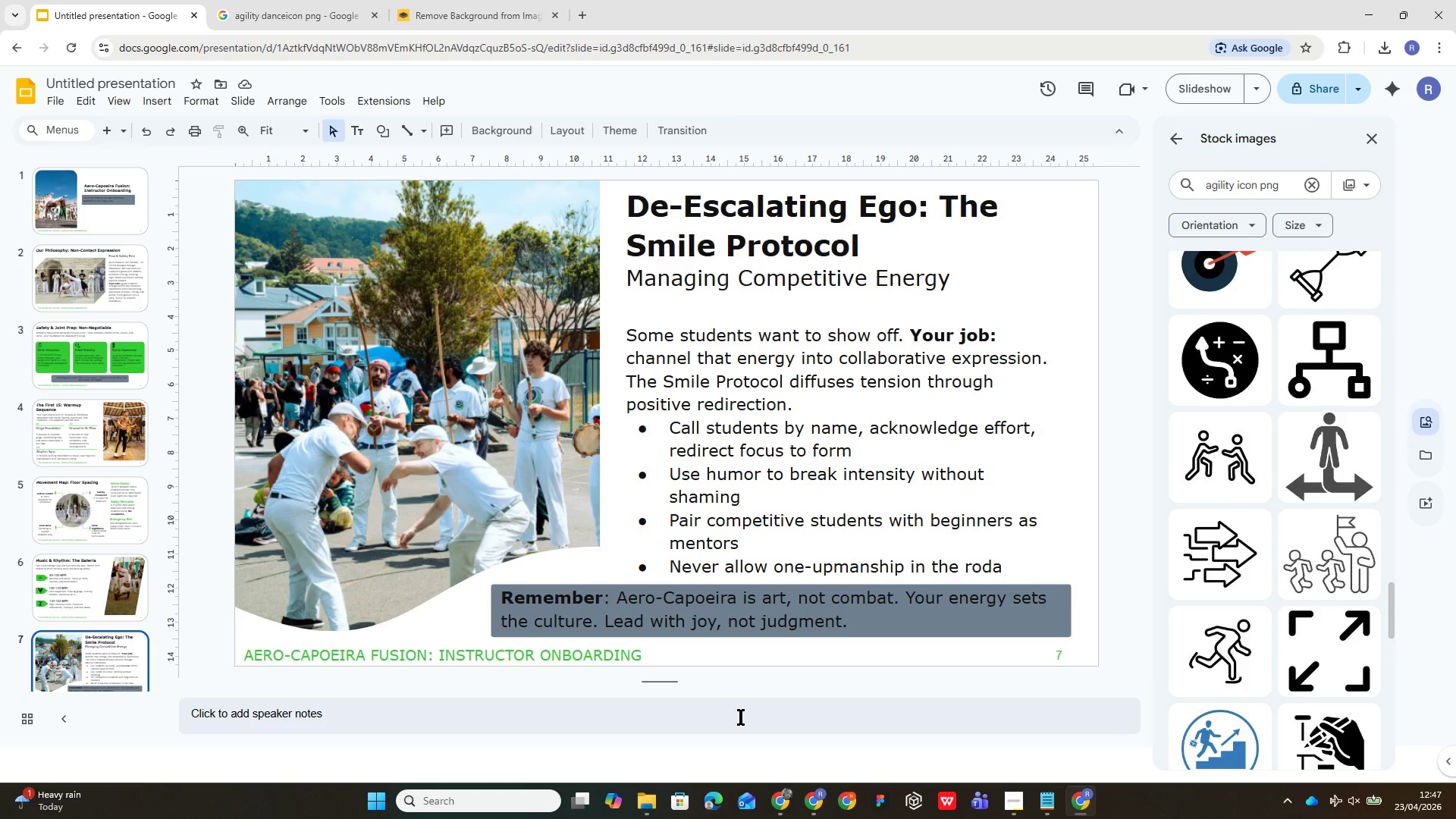 
wait(19.97)
 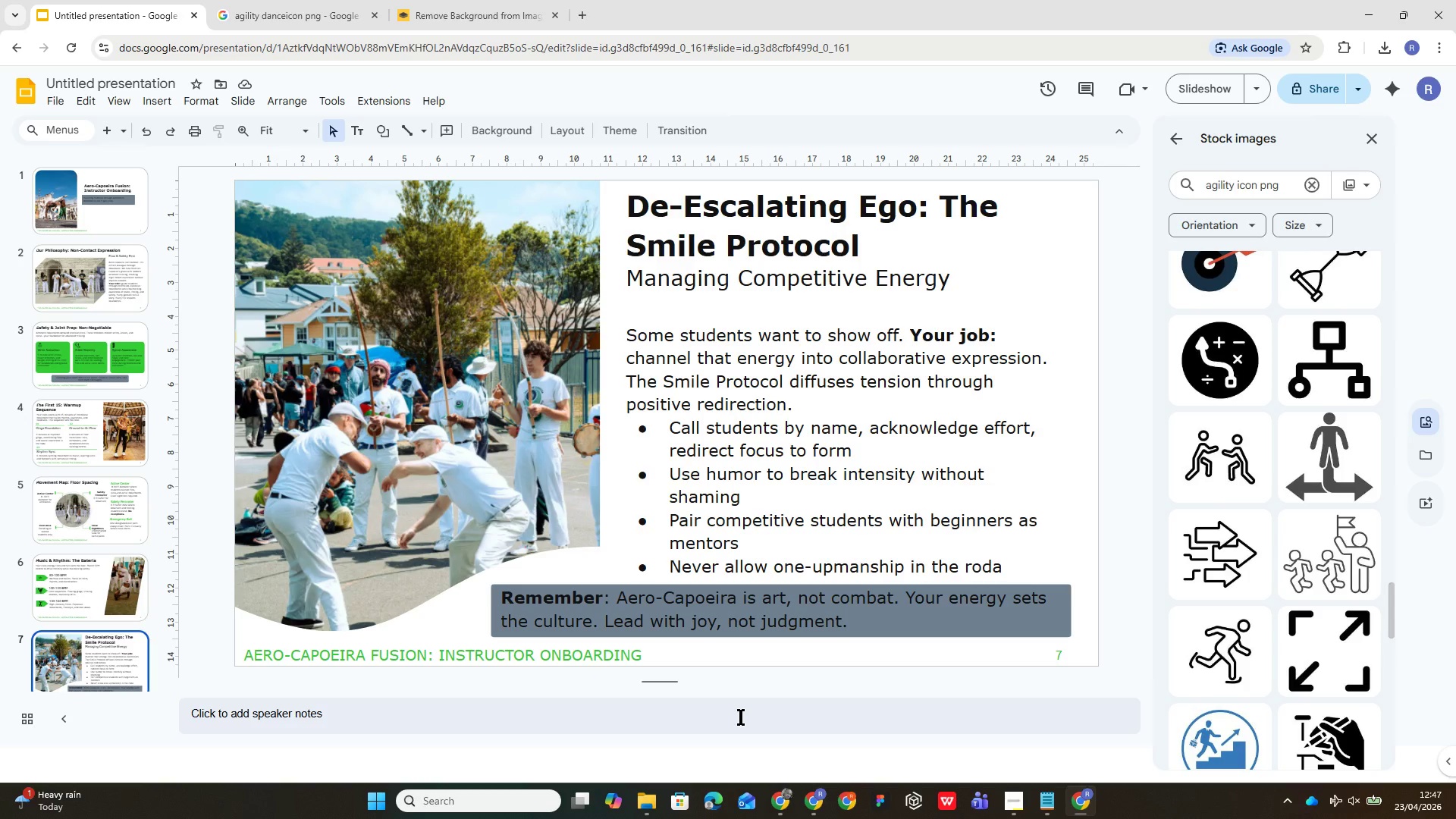 
left_click([92, 611])
 